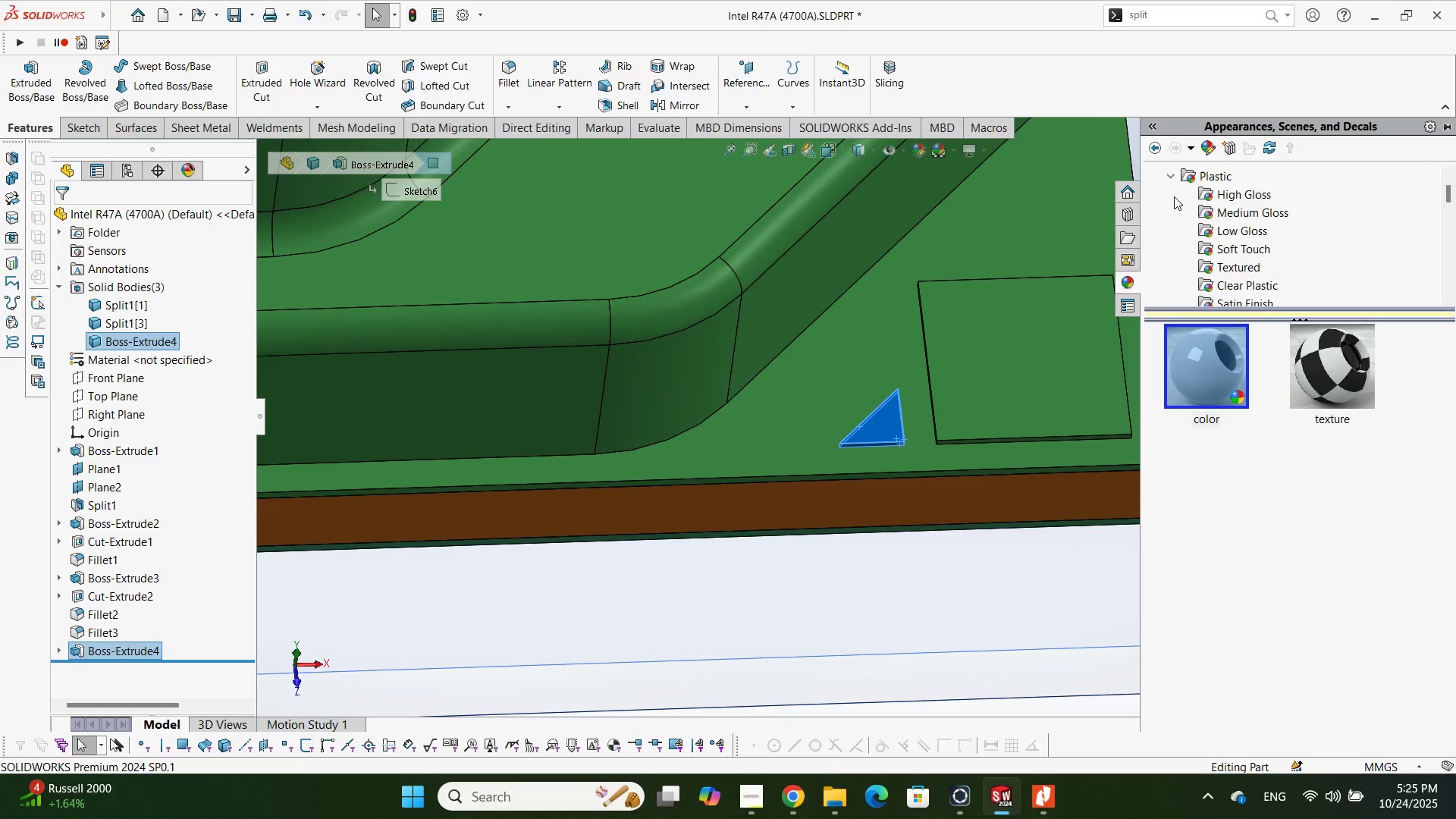 
left_click([1174, 196])
 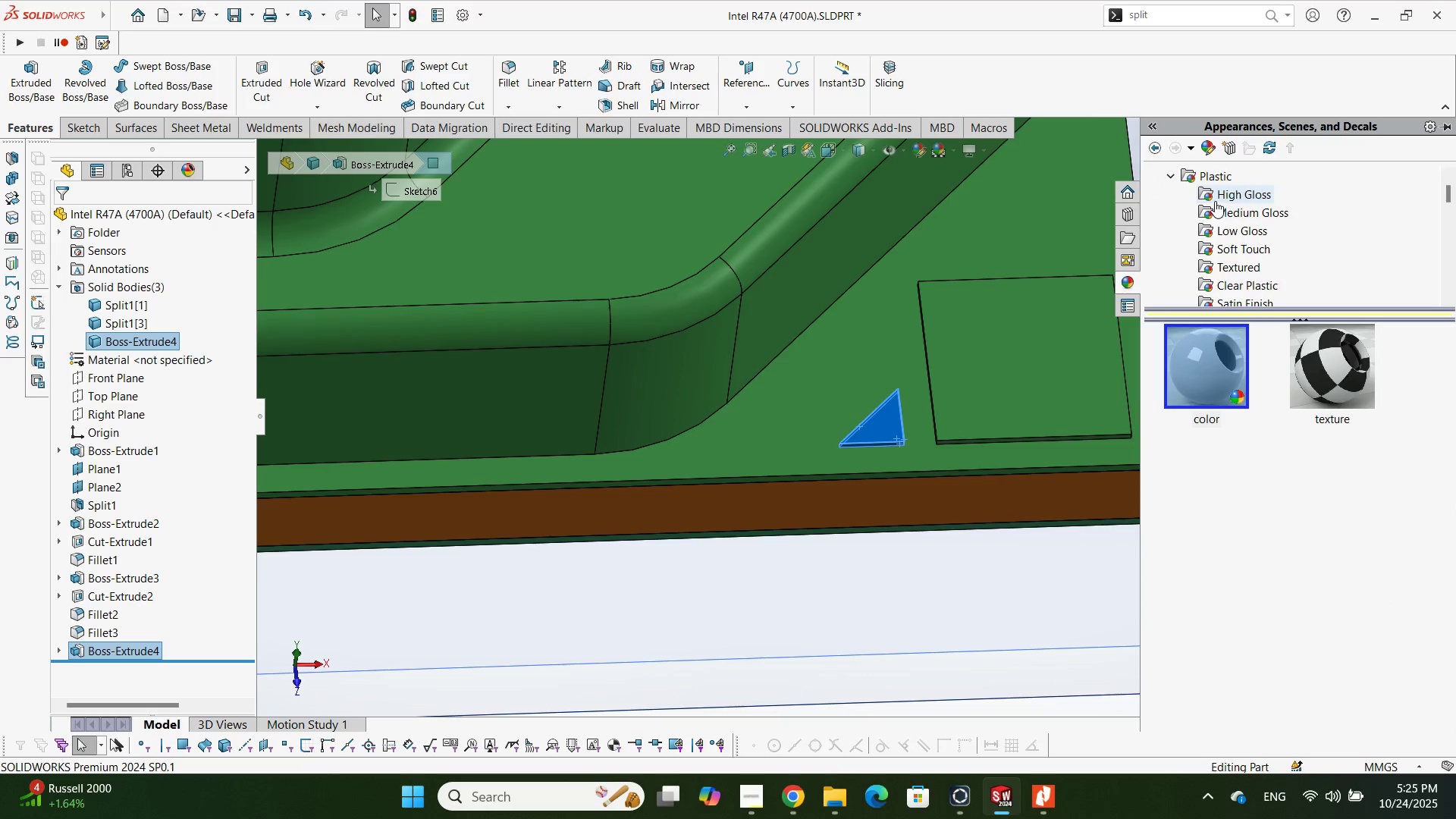 
left_click([1215, 201])
 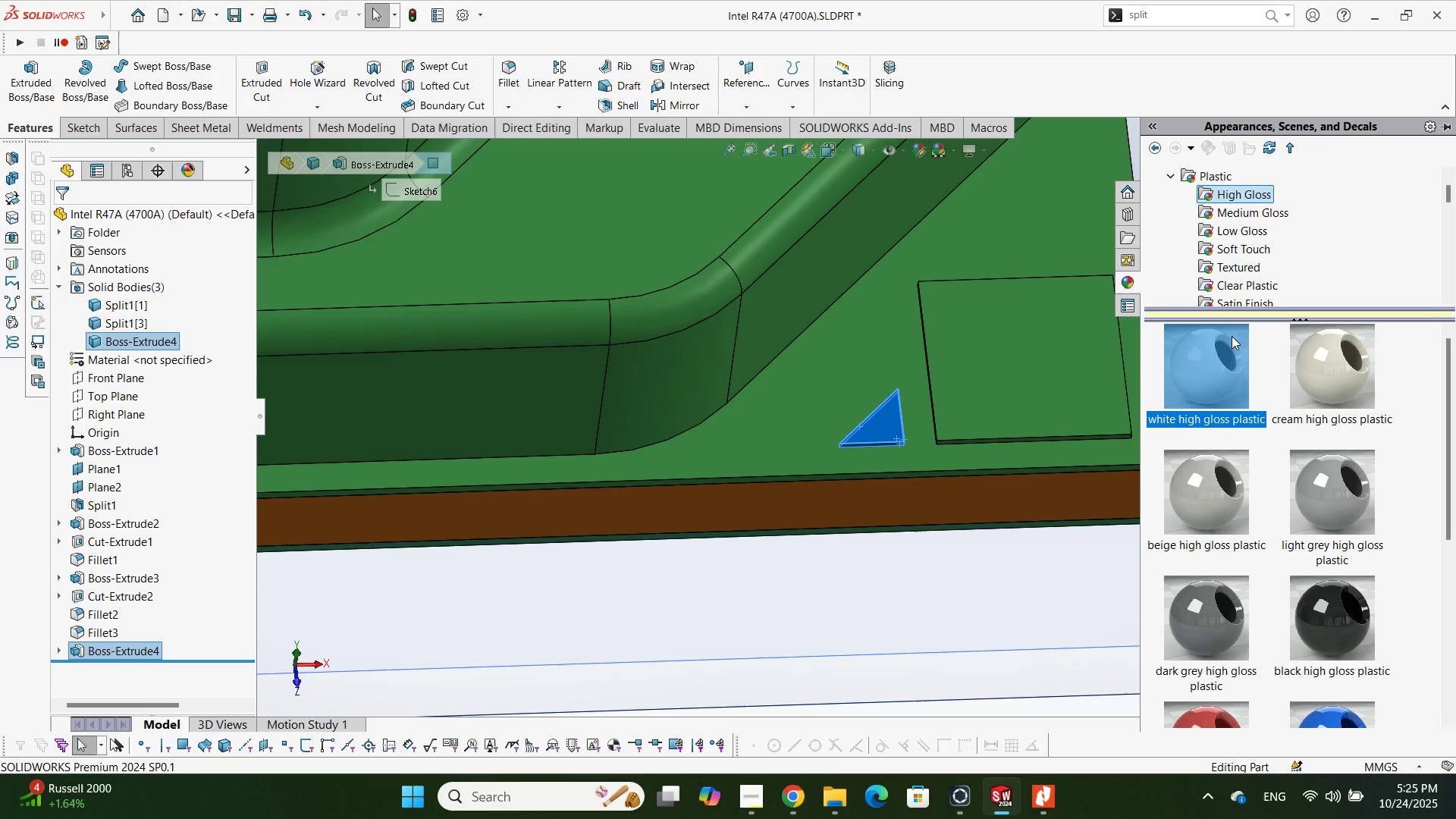 
double_click([1232, 337])
 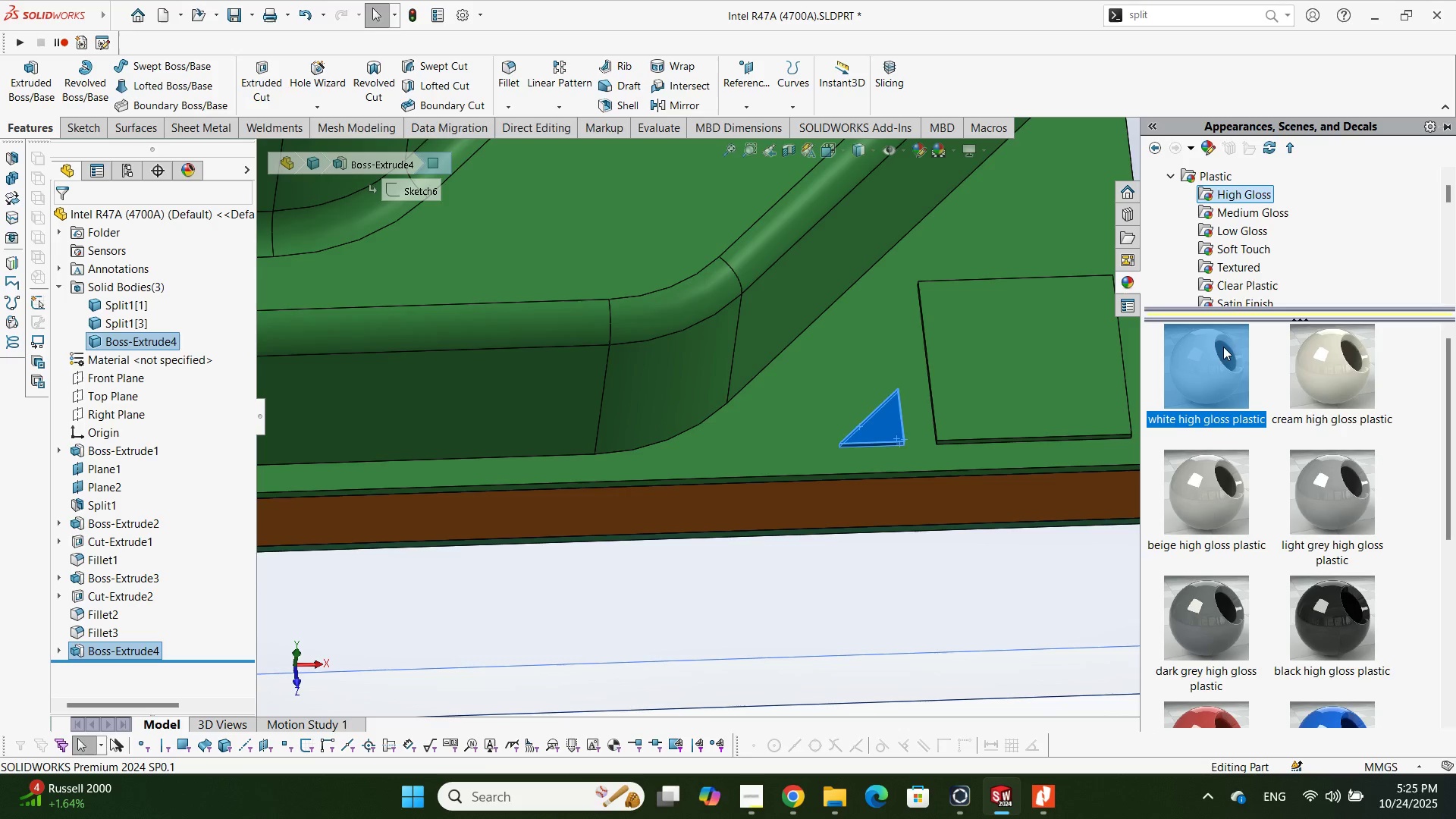 
scroll: coordinate [1219, 350], scroll_direction: up, amount: 1.0
 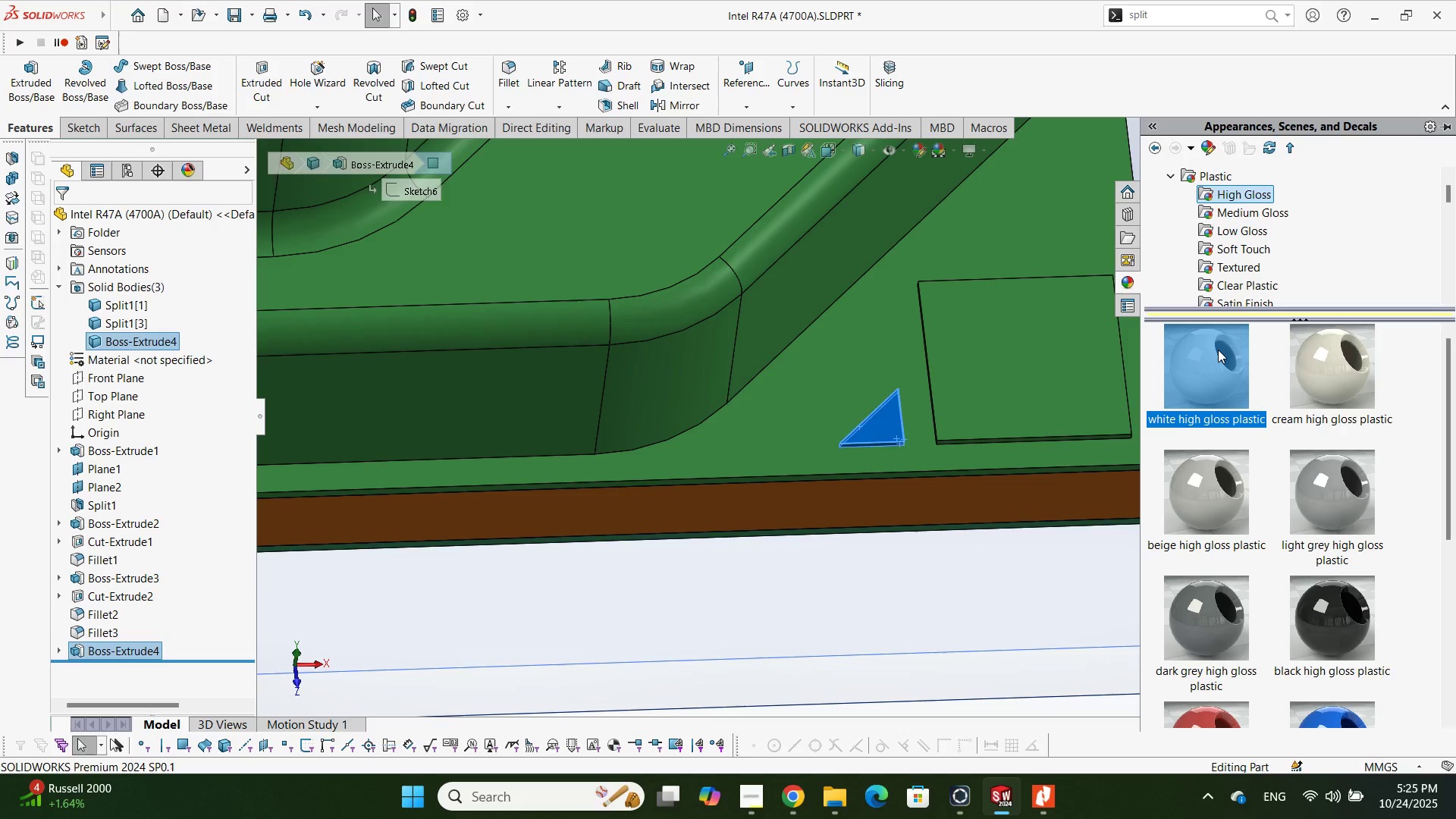 
double_click([1218, 350])
 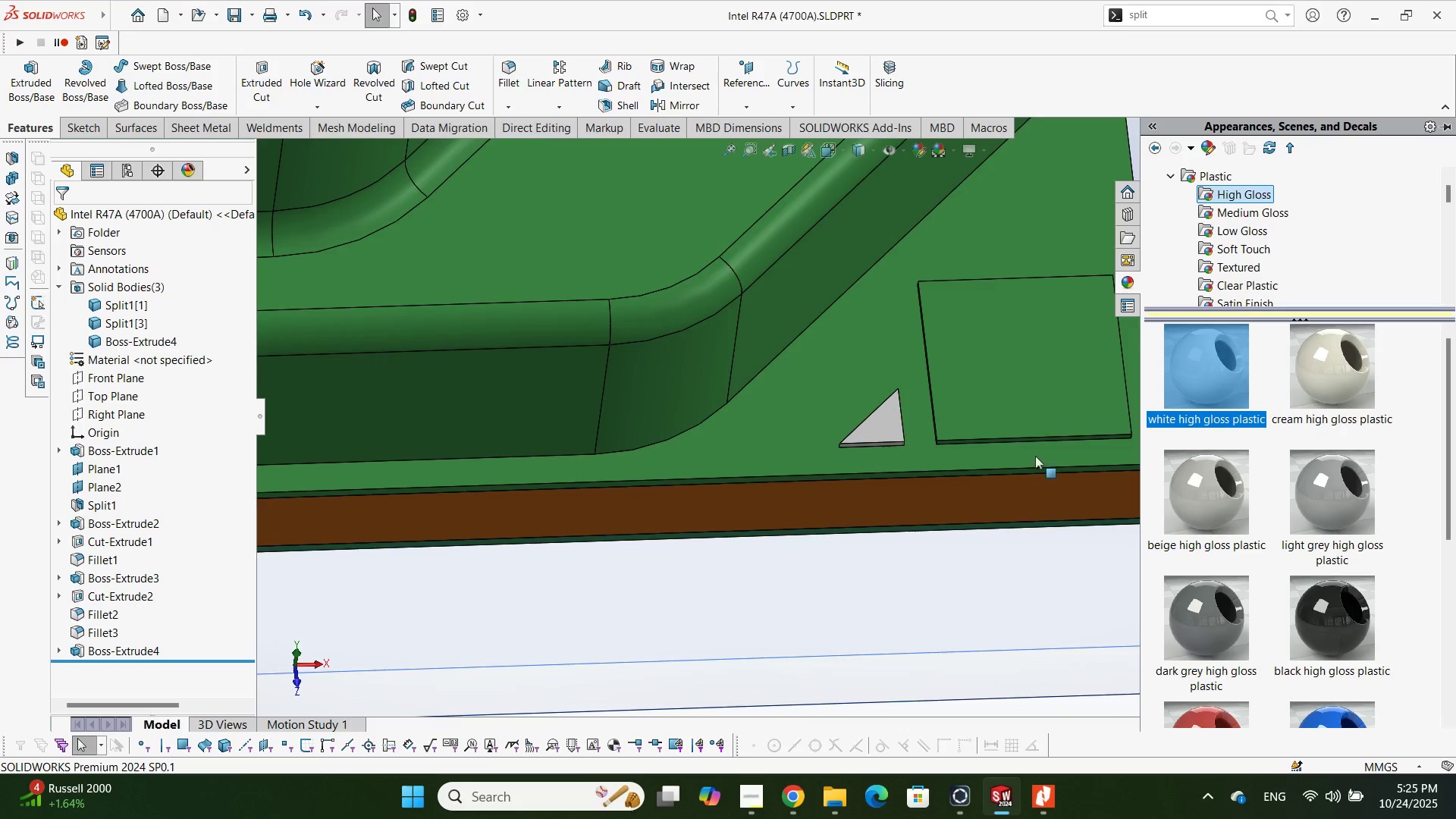 
scroll: coordinate [926, 386], scroll_direction: up, amount: 4.0
 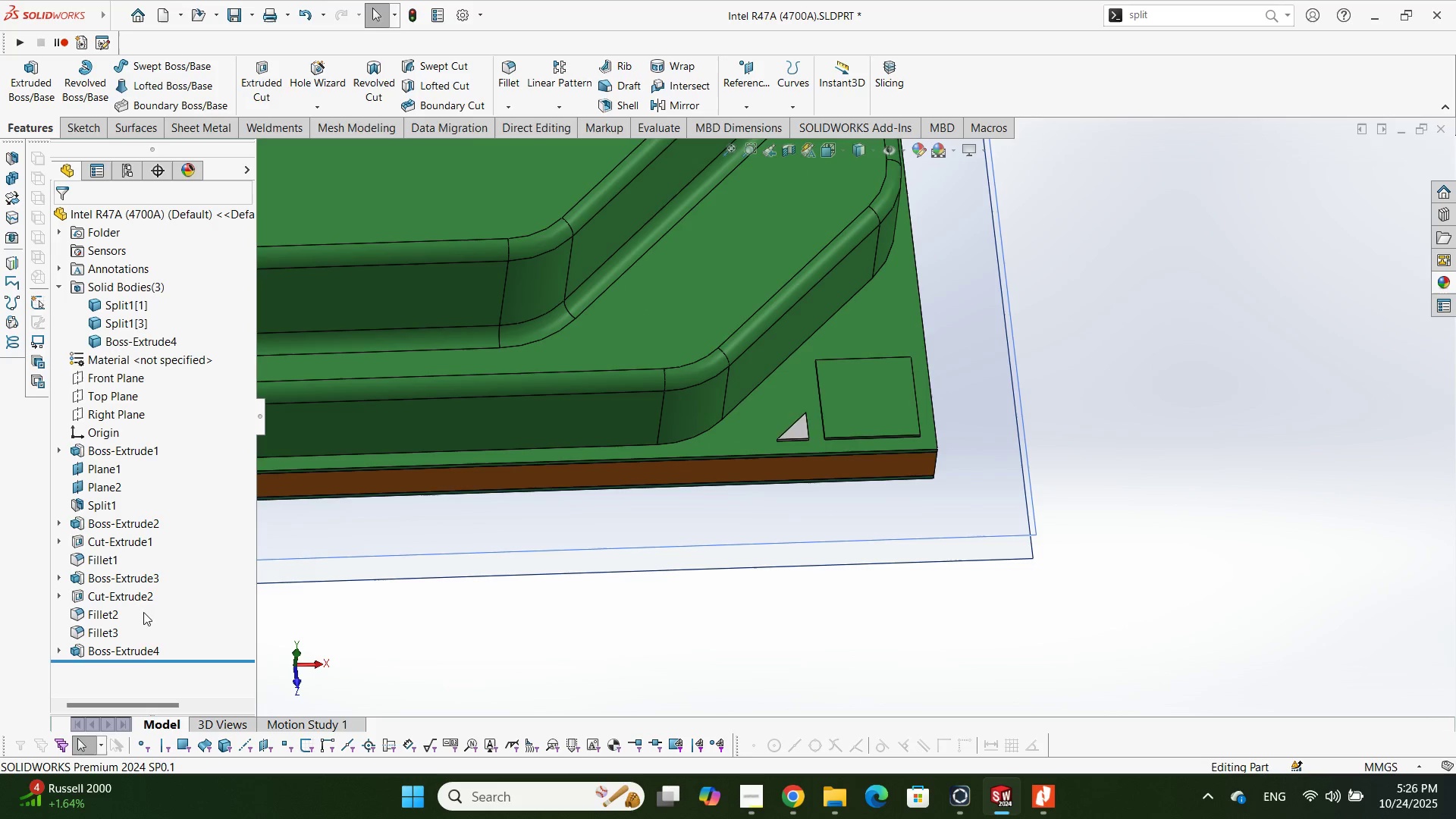 
left_click([139, 648])
 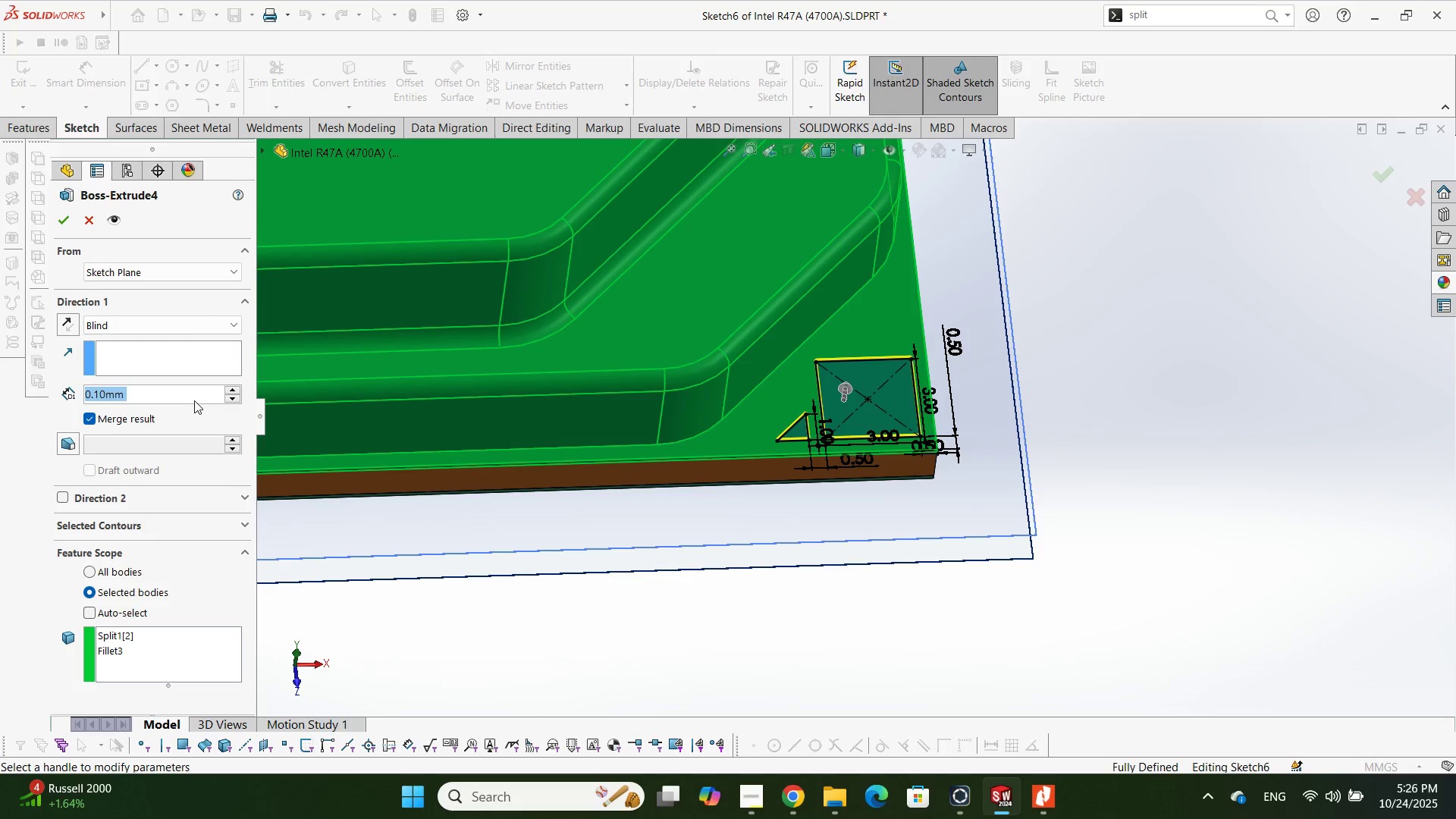 
key(Numpad0)
 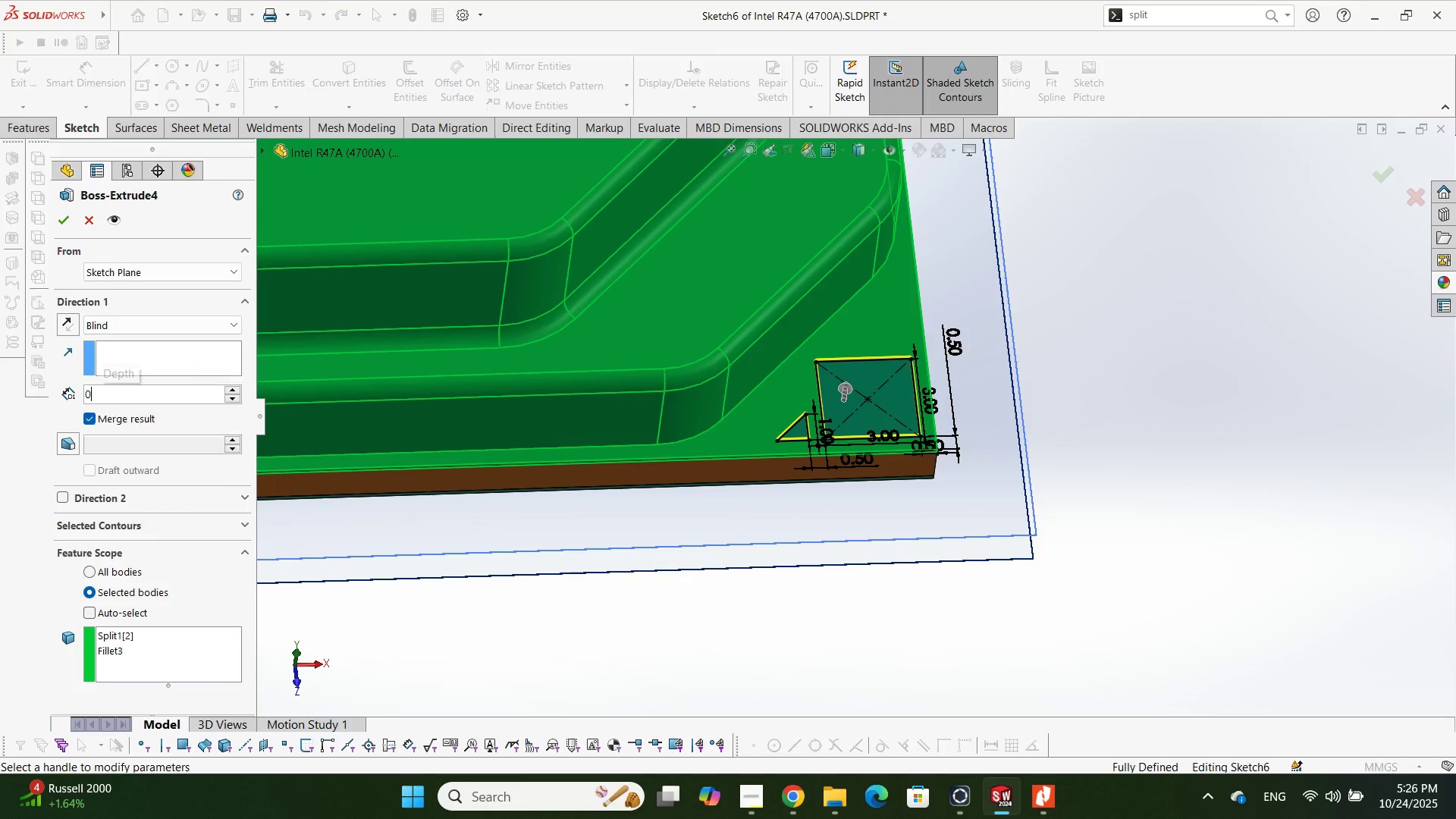 
key(NumpadDecimal)
 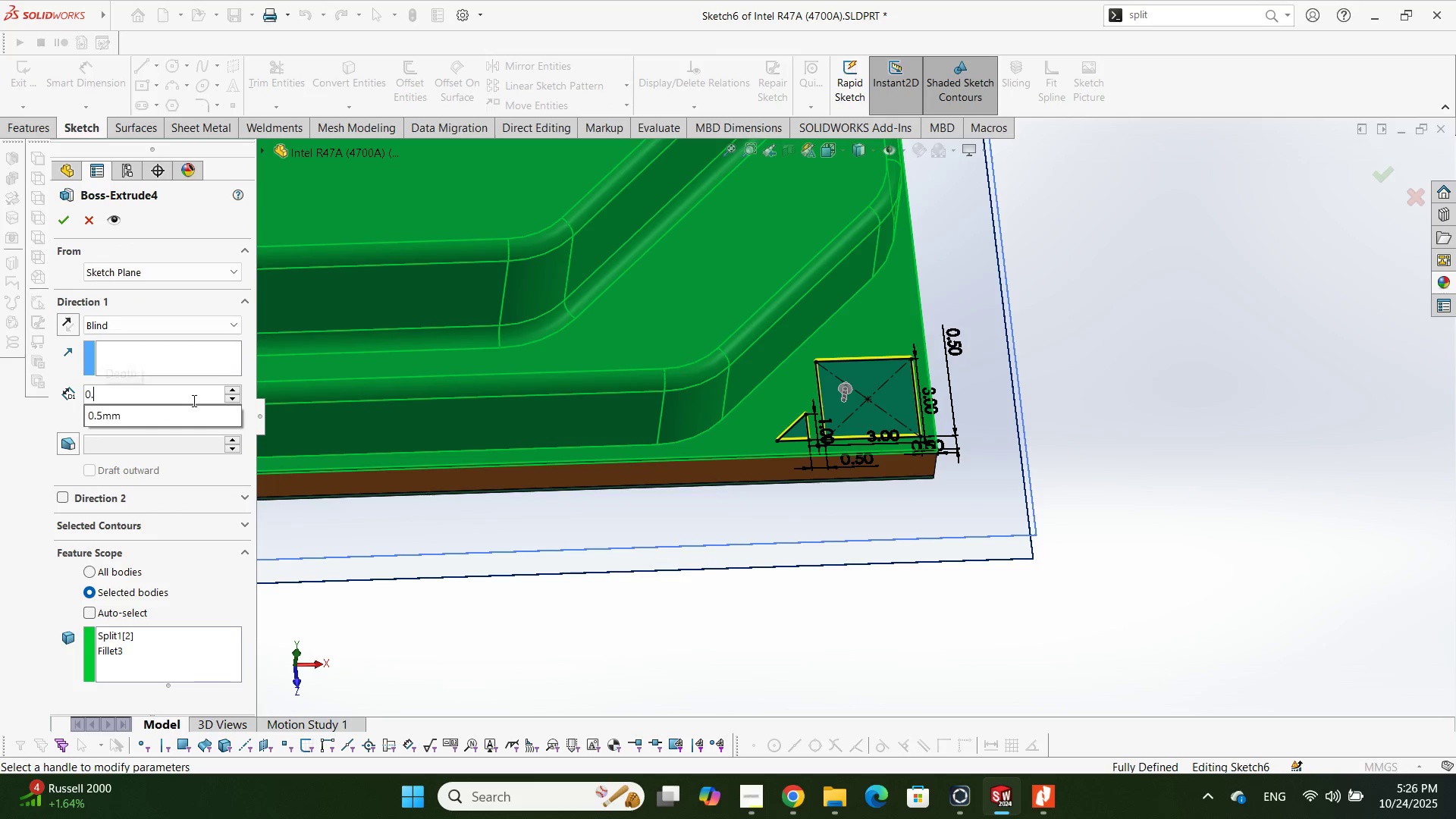 
key(Numpad0)
 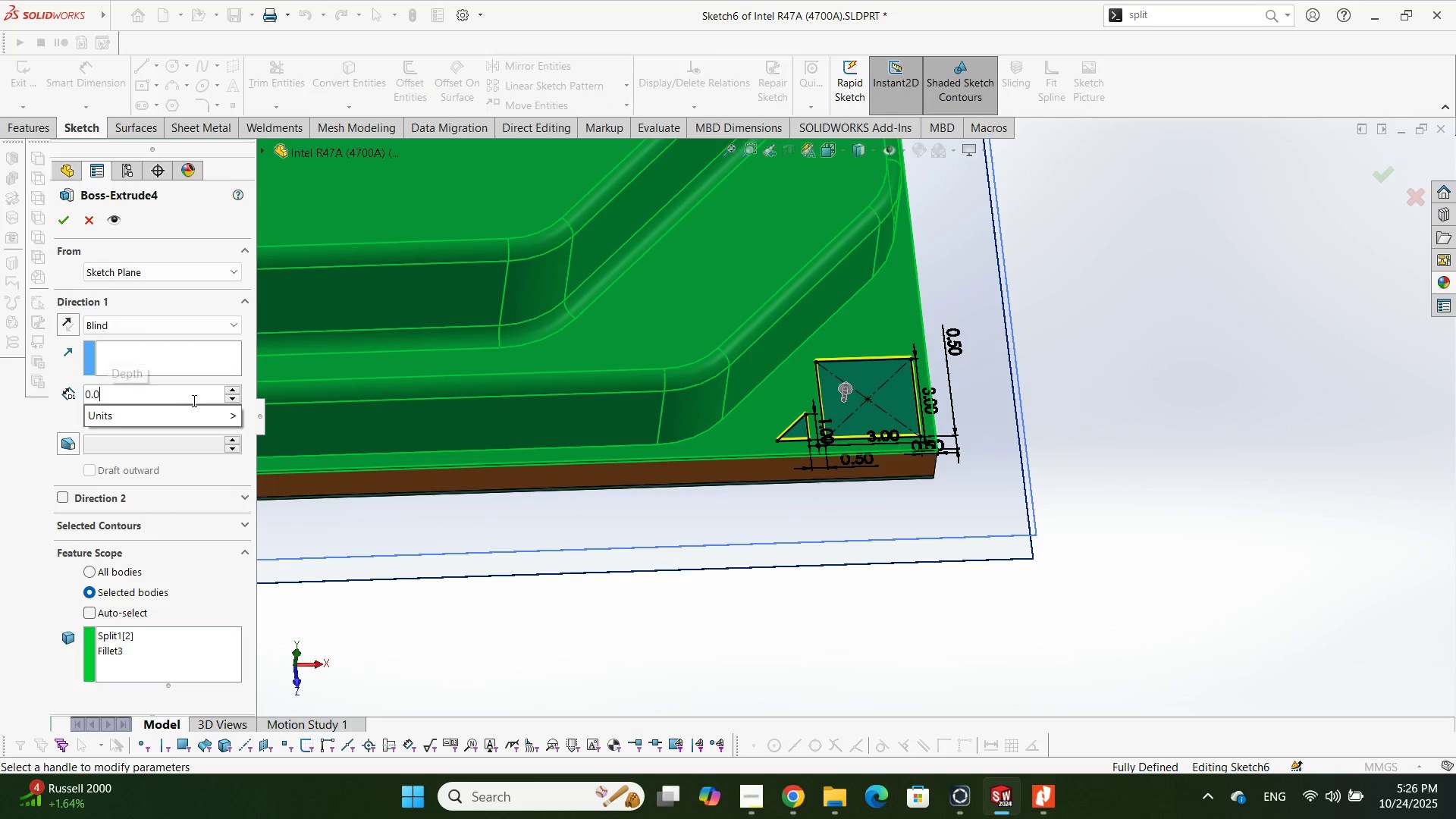 
key(Numpad2)
 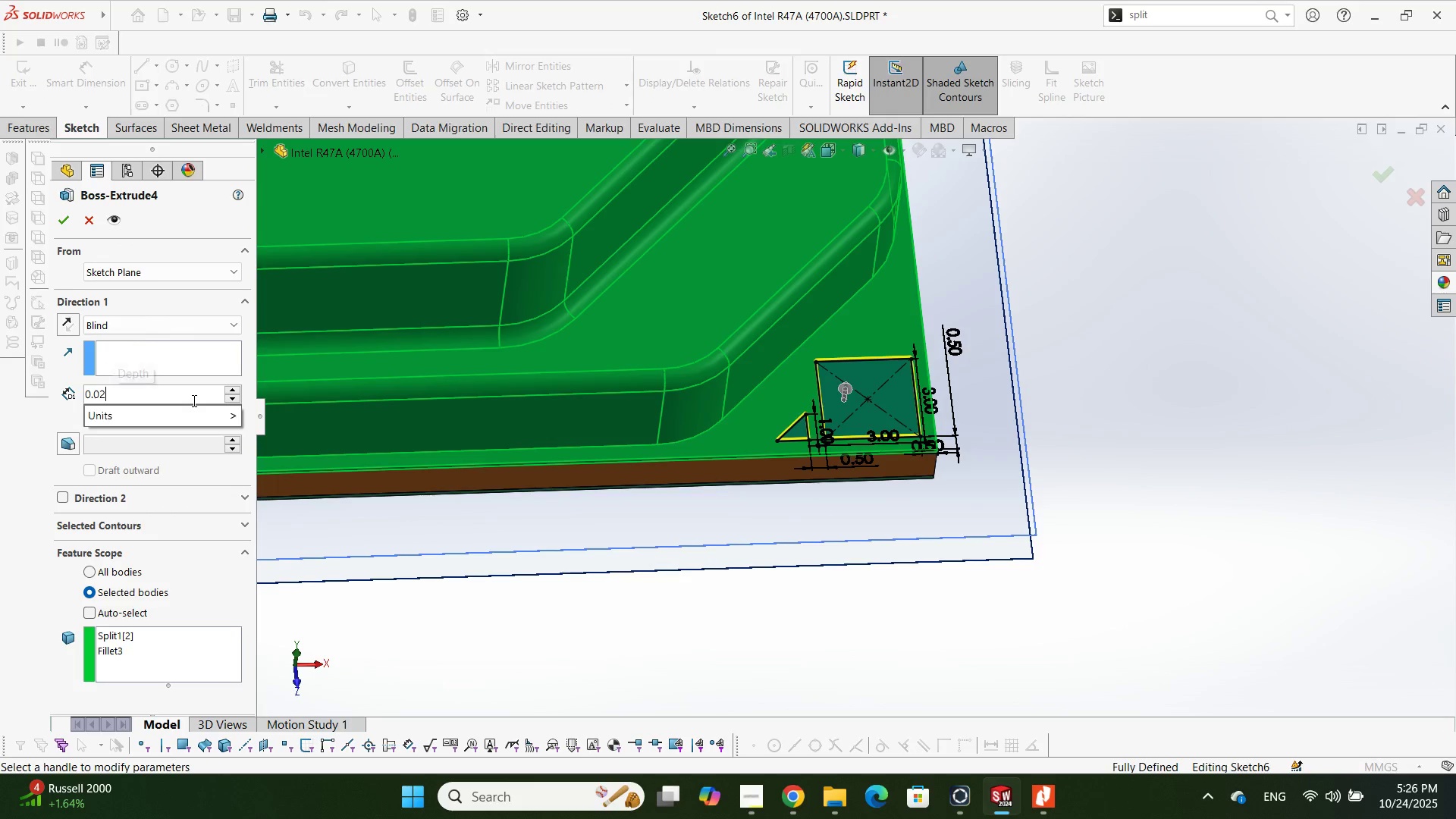 
key(NumpadEnter)
 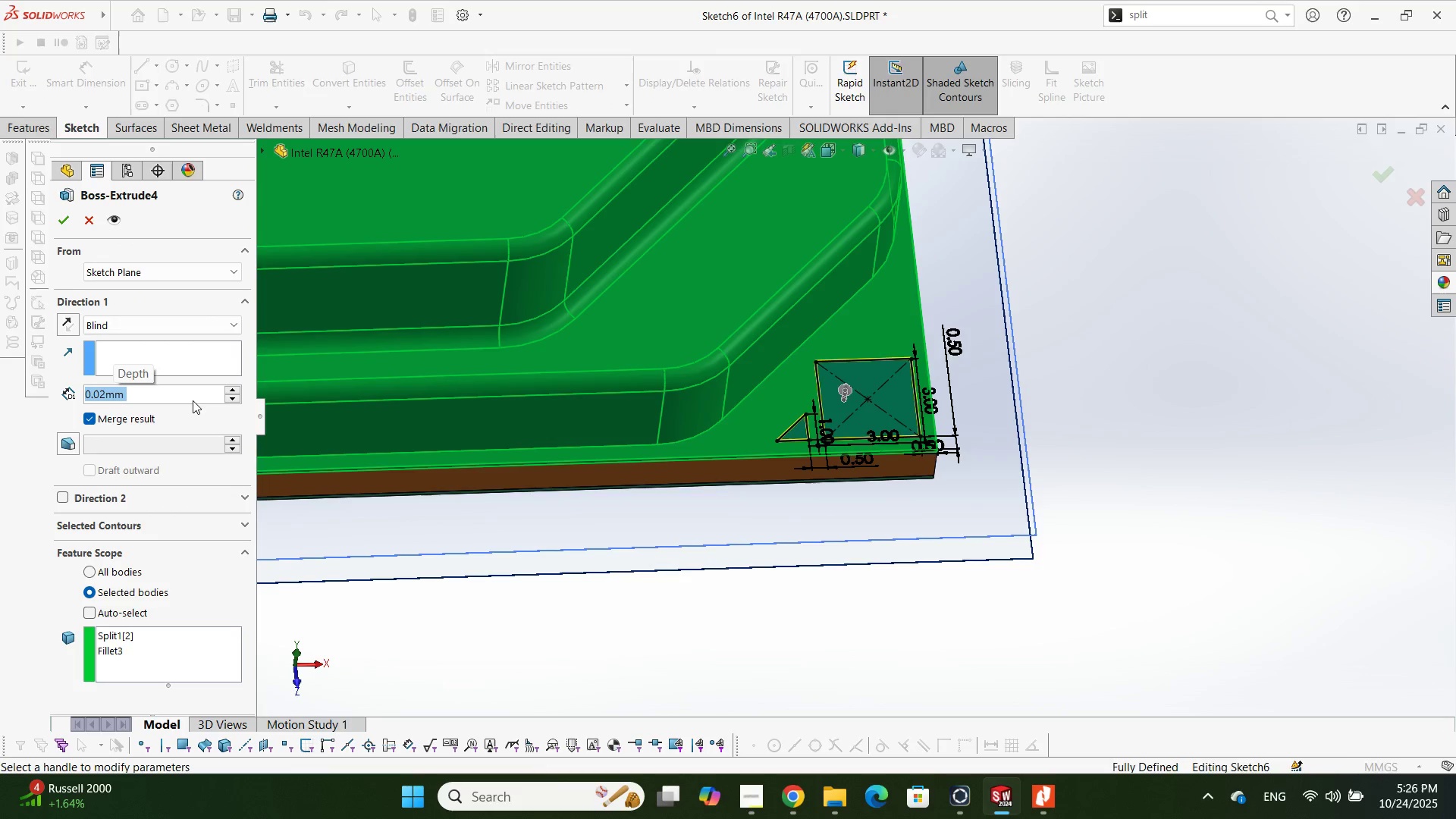 
key(NumpadEnter)
 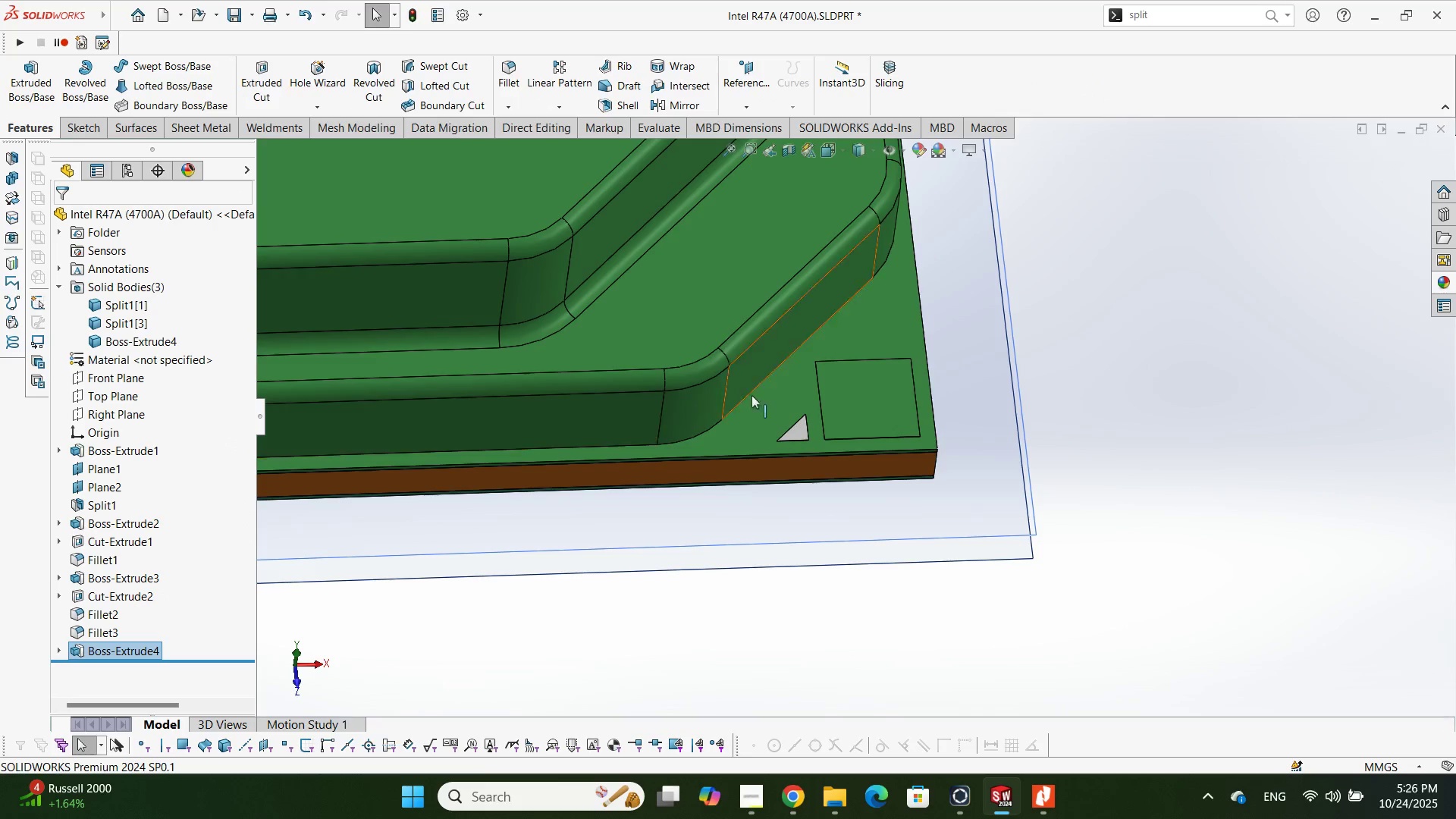 
scroll: coordinate [896, 394], scroll_direction: down, amount: 4.0
 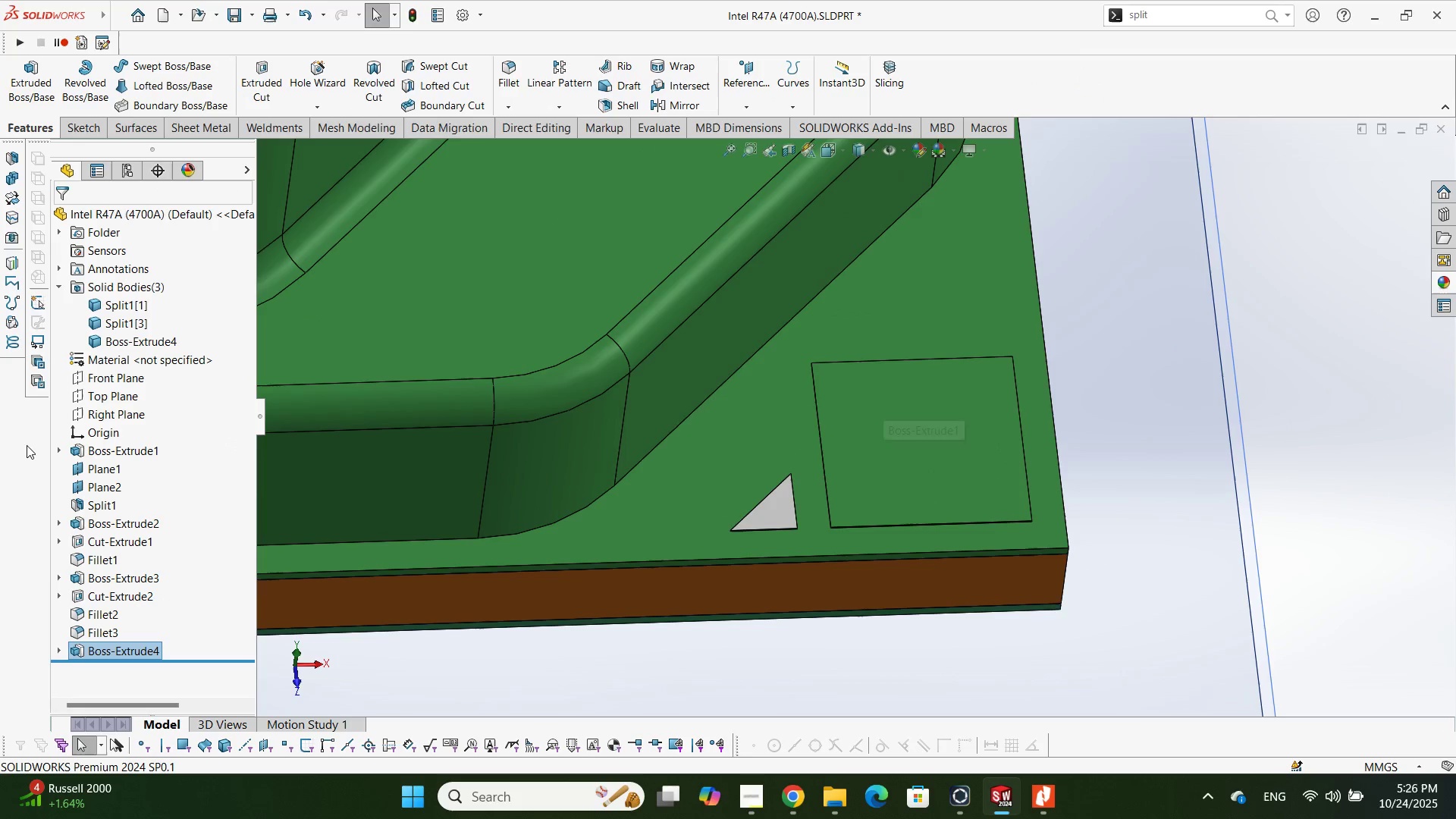 
left_click([27, 445])
 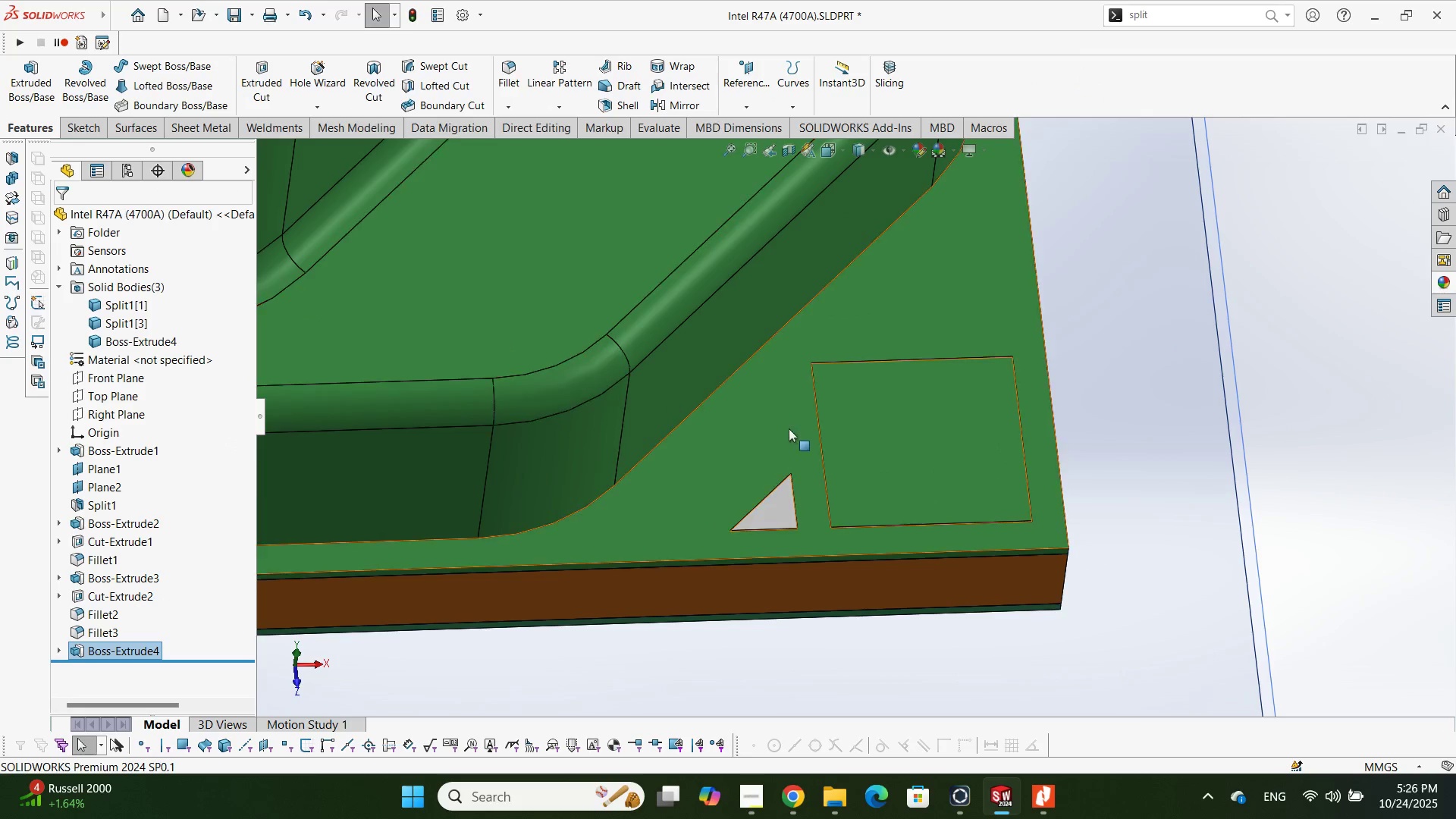 
left_click([803, 428])
 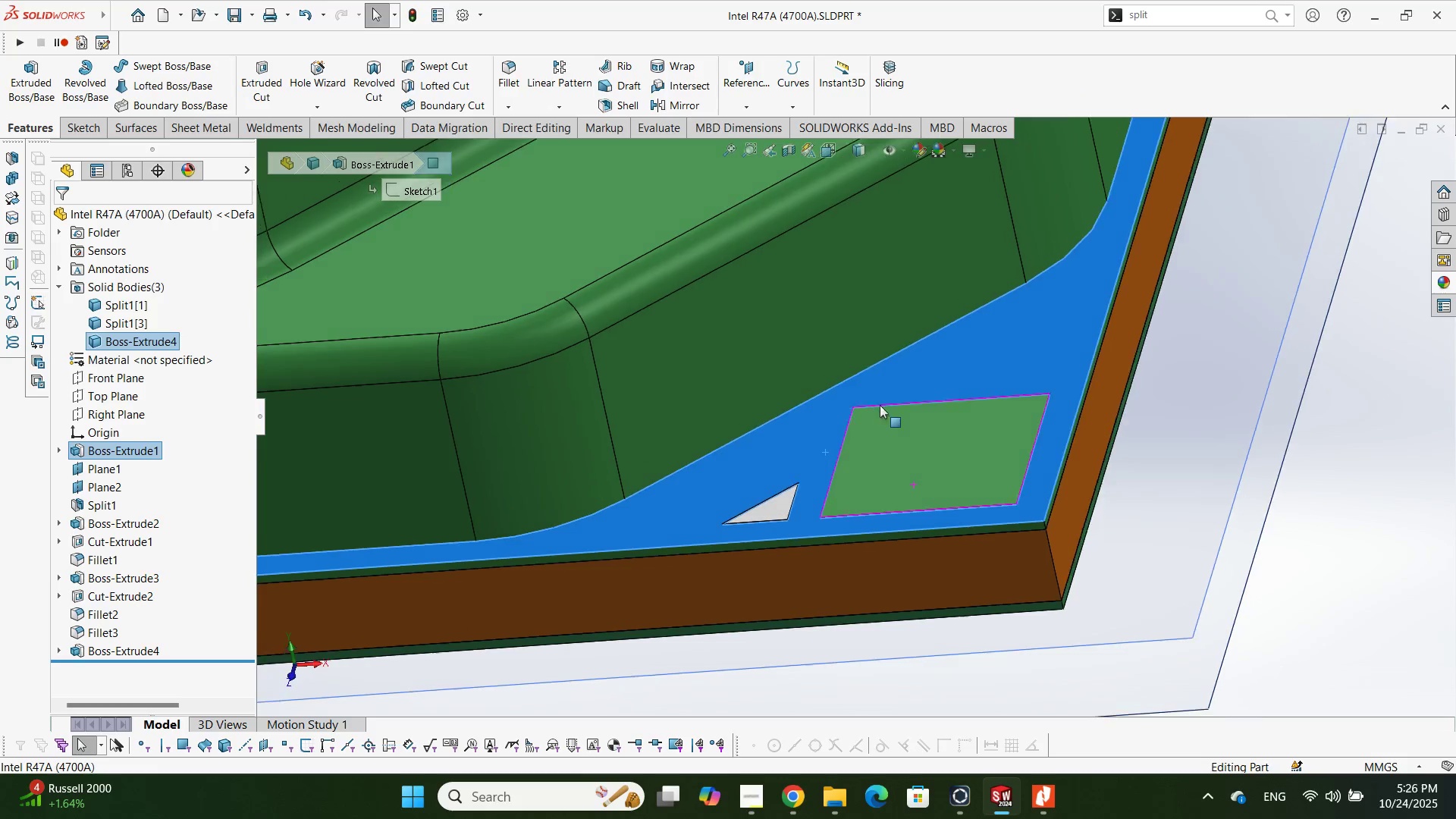 
scroll: coordinate [1168, 519], scroll_direction: up, amount: 2.0
 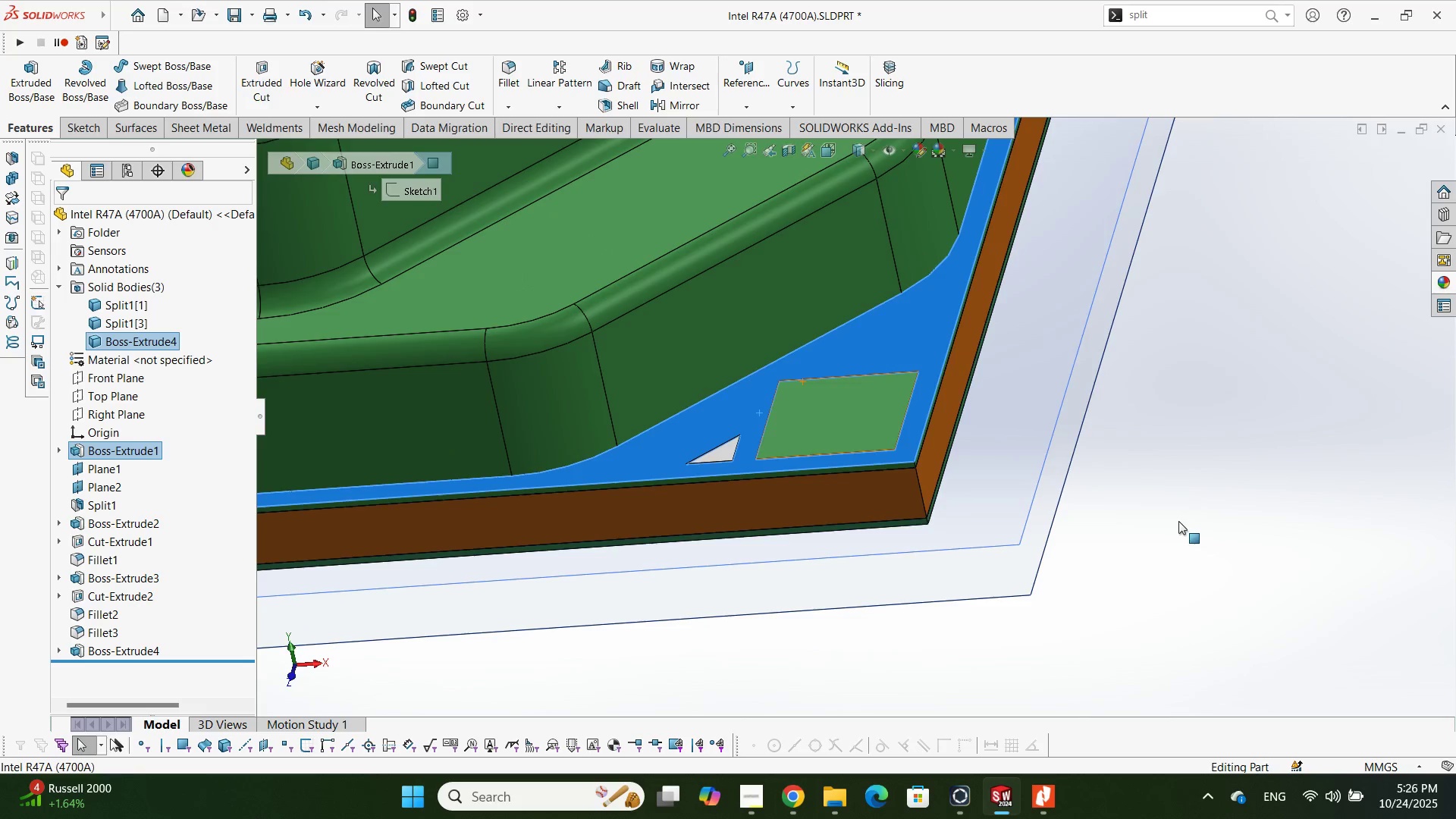 
left_click_drag(start_coordinate=[1187, 522], to_coordinate=[1165, 518])
 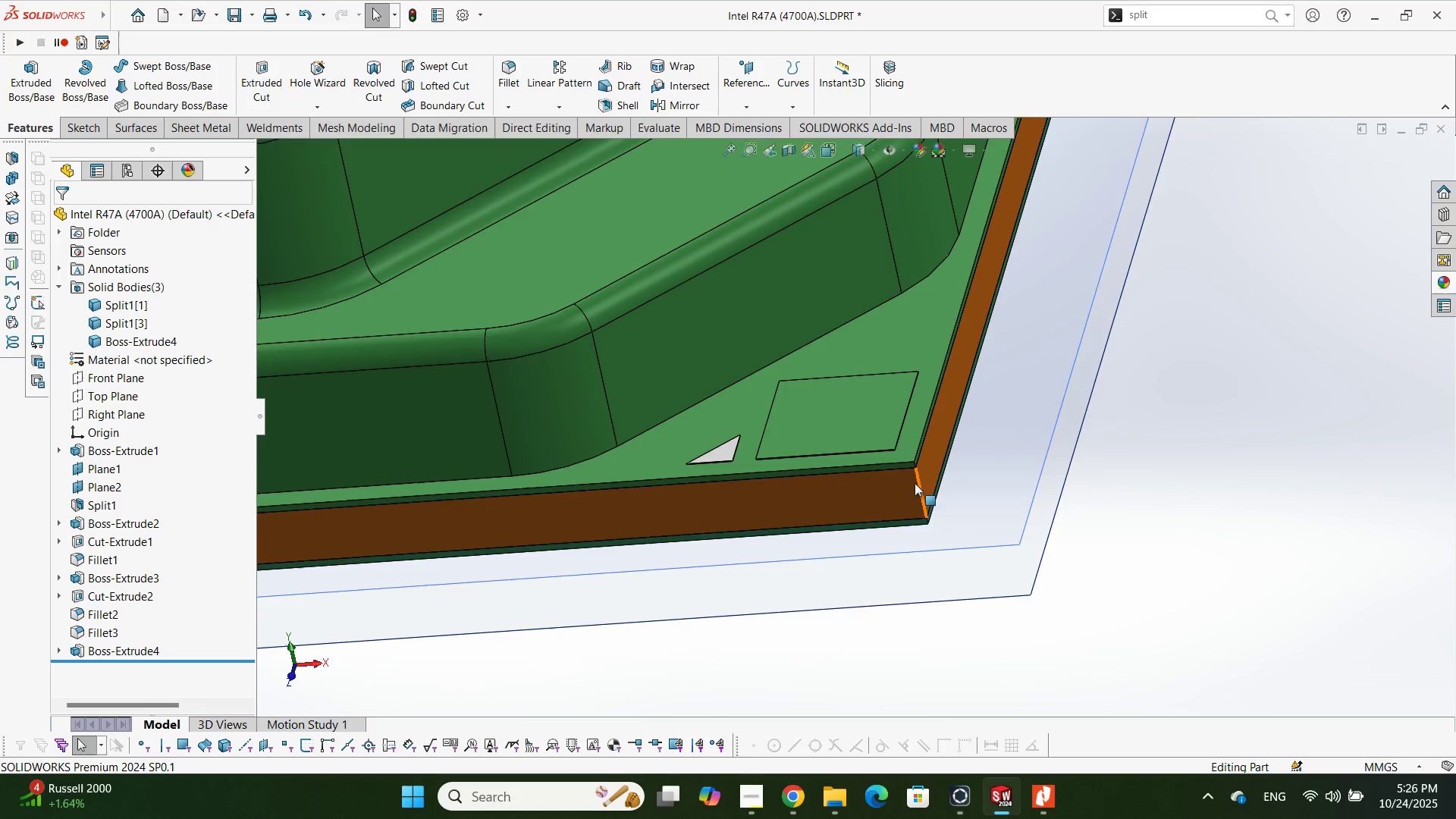 
scroll: coordinate [880, 383], scroll_direction: down, amount: 17.0
 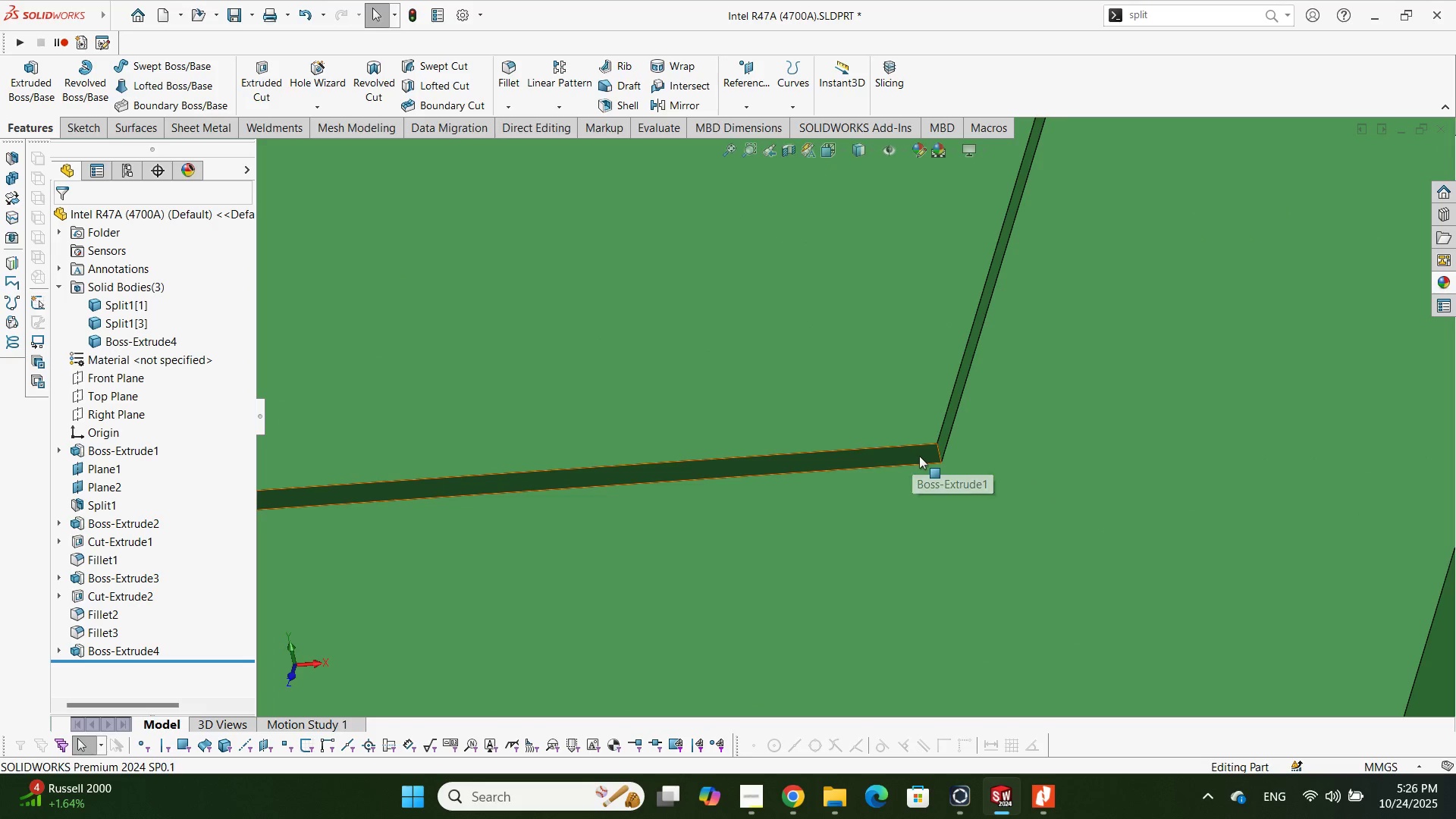 
left_click([919, 456])
 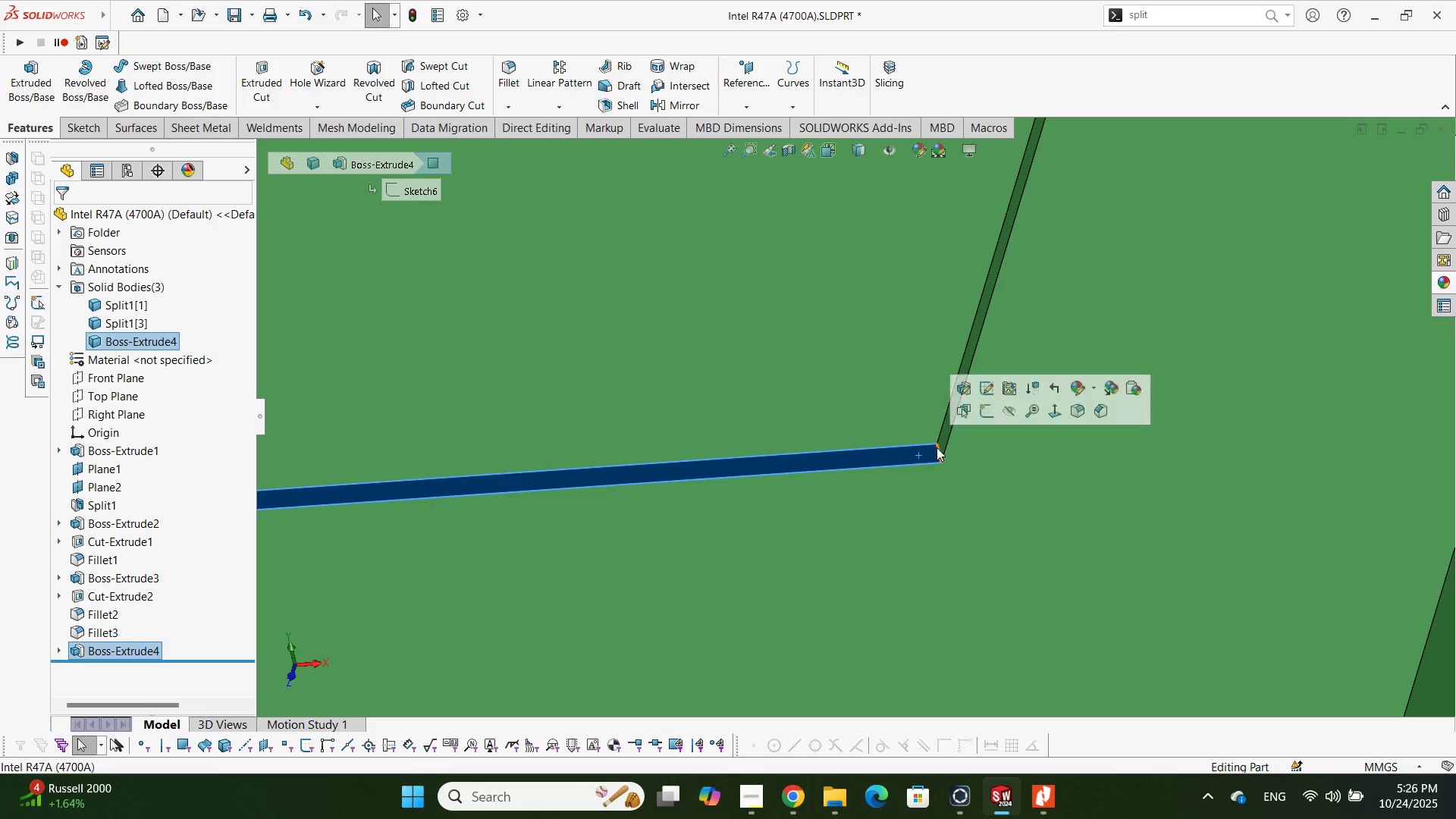 
hold_key(key=ControlLeft, duration=0.93)
double_click([908, 406])
 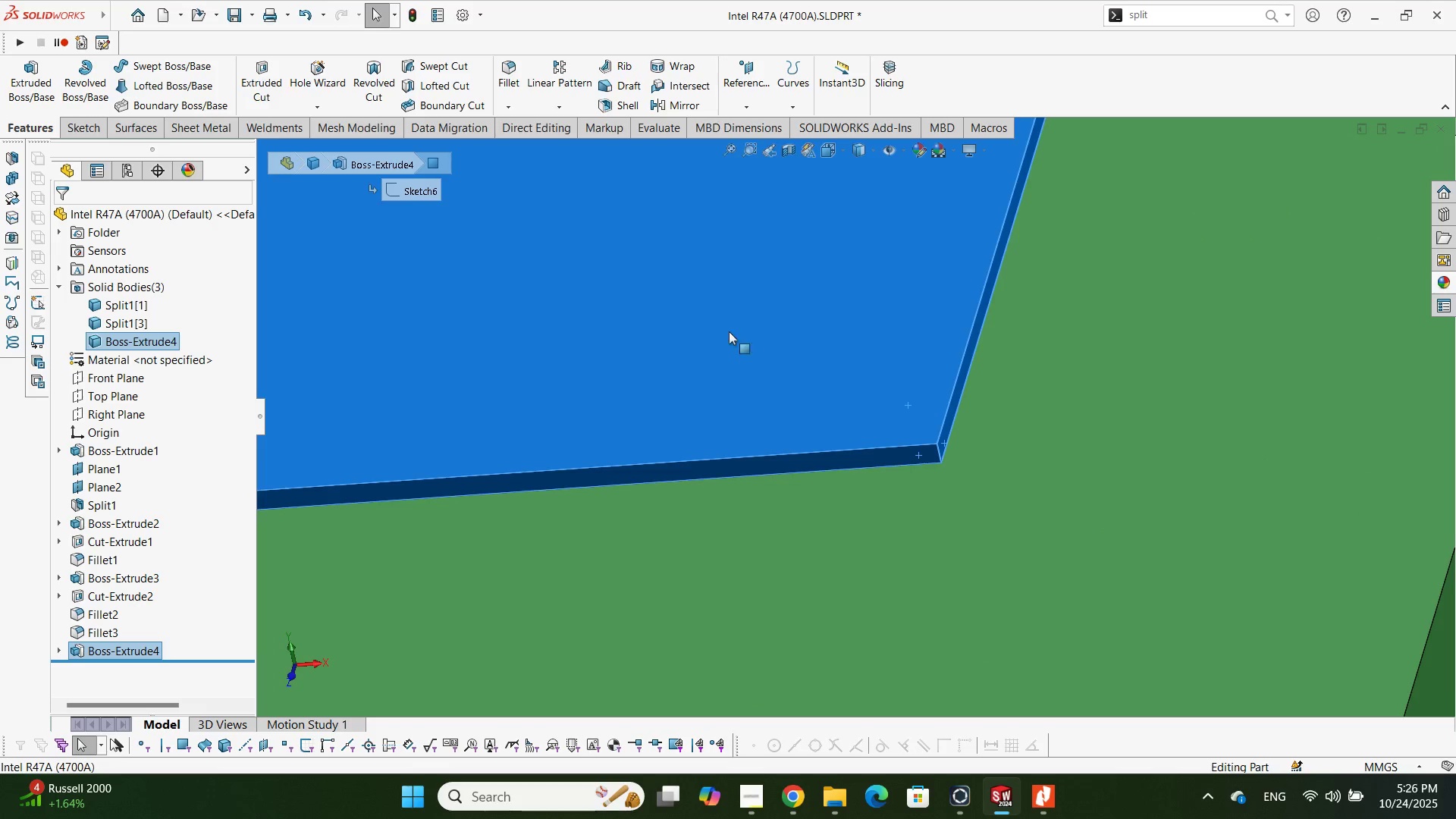 
scroll: coordinate [712, 333], scroll_direction: up, amount: 16.0
 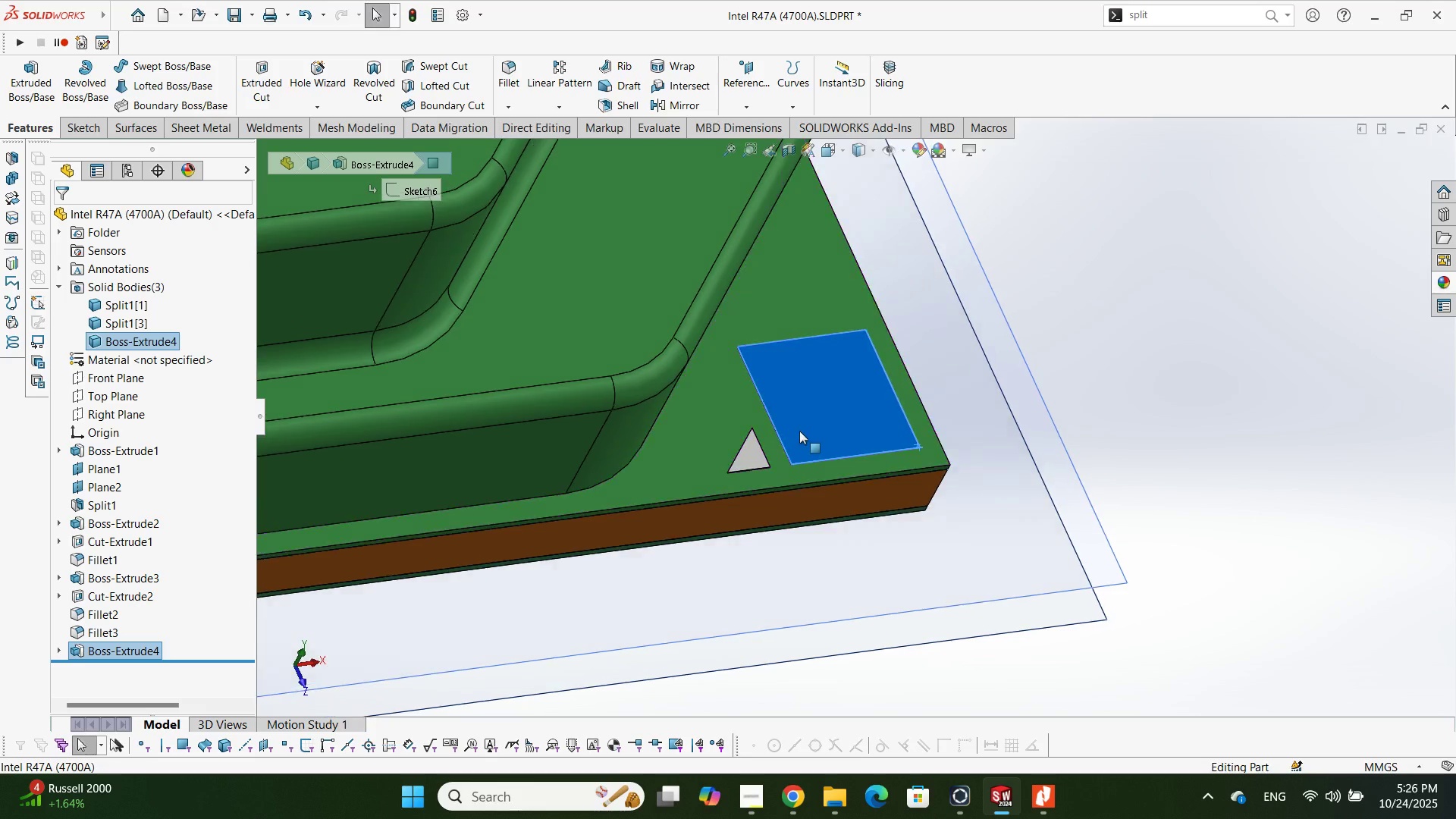 
scroll: coordinate [618, 388], scroll_direction: down, amount: 18.0
 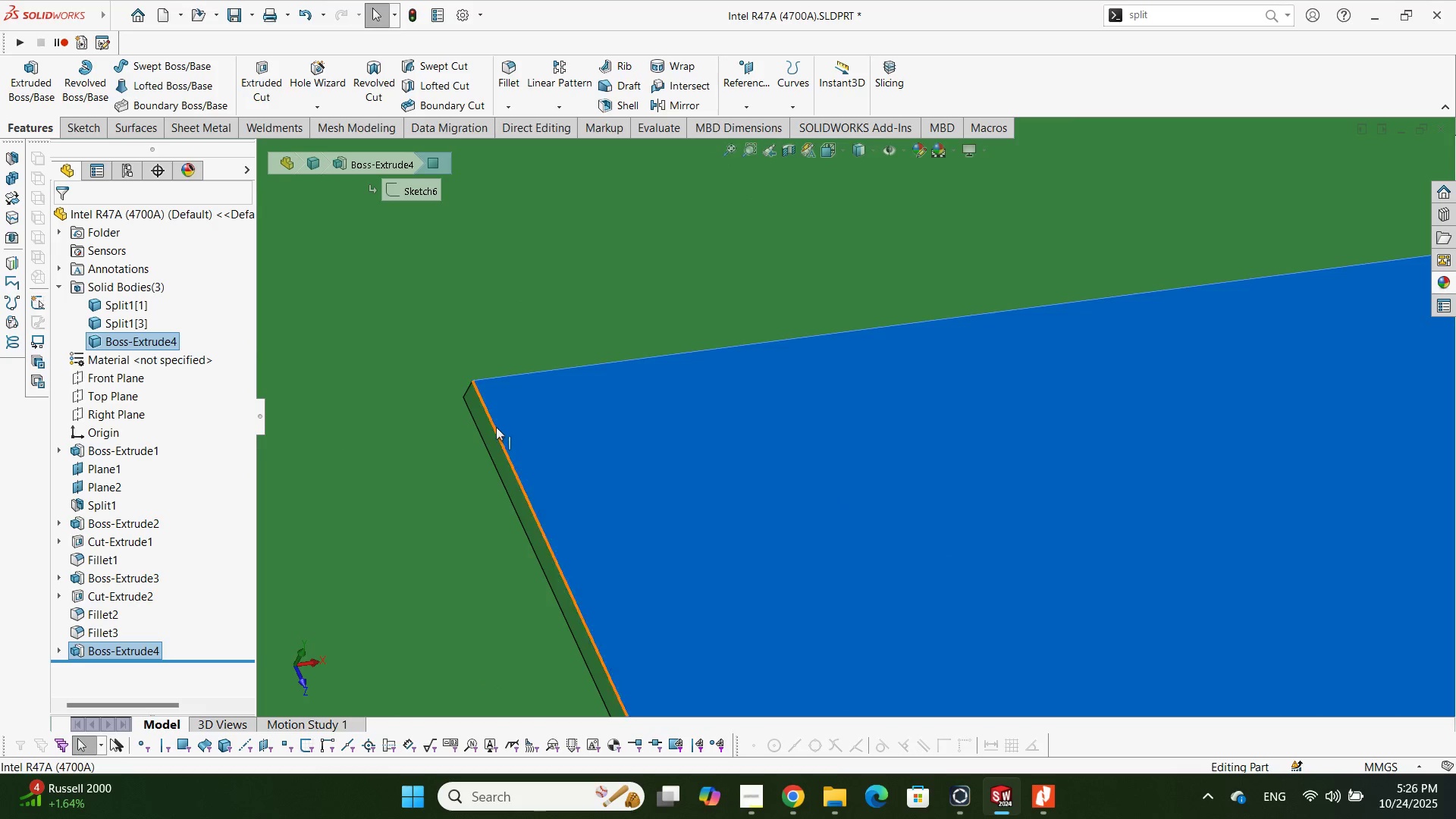 
scroll: coordinate [813, 469], scroll_direction: up, amount: 17.0
 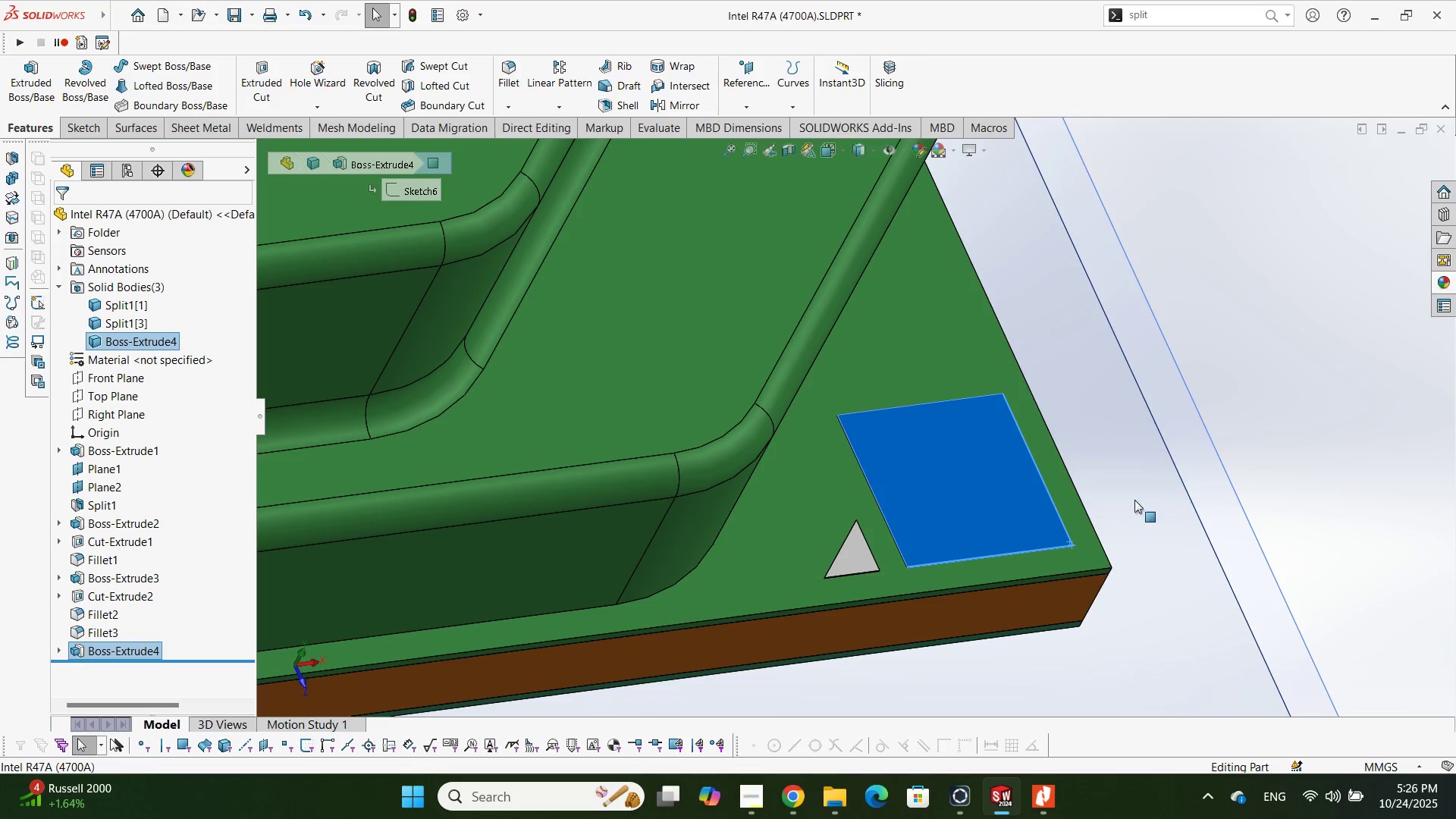 
key(Escape)
 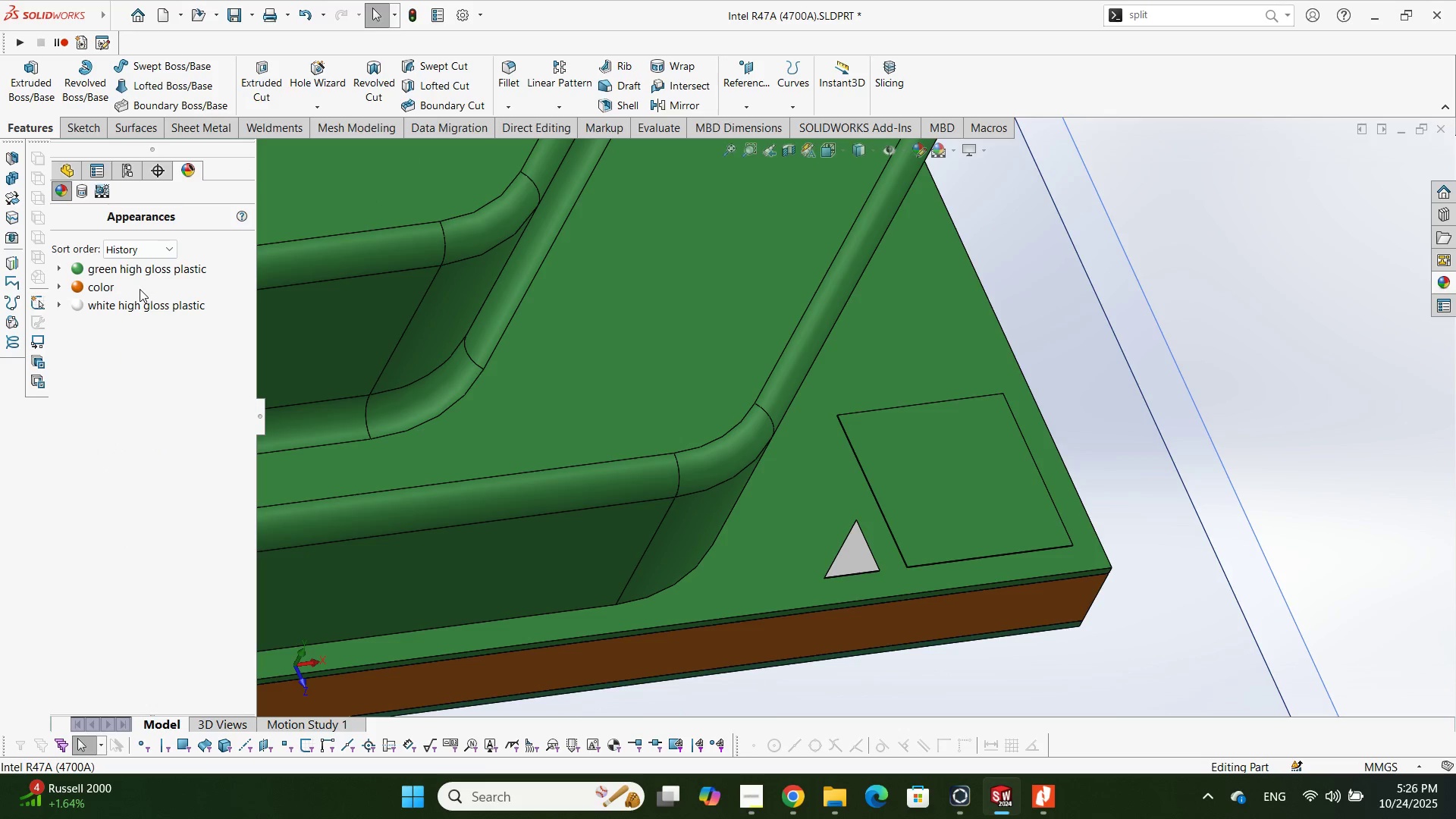 
double_click([130, 300])
 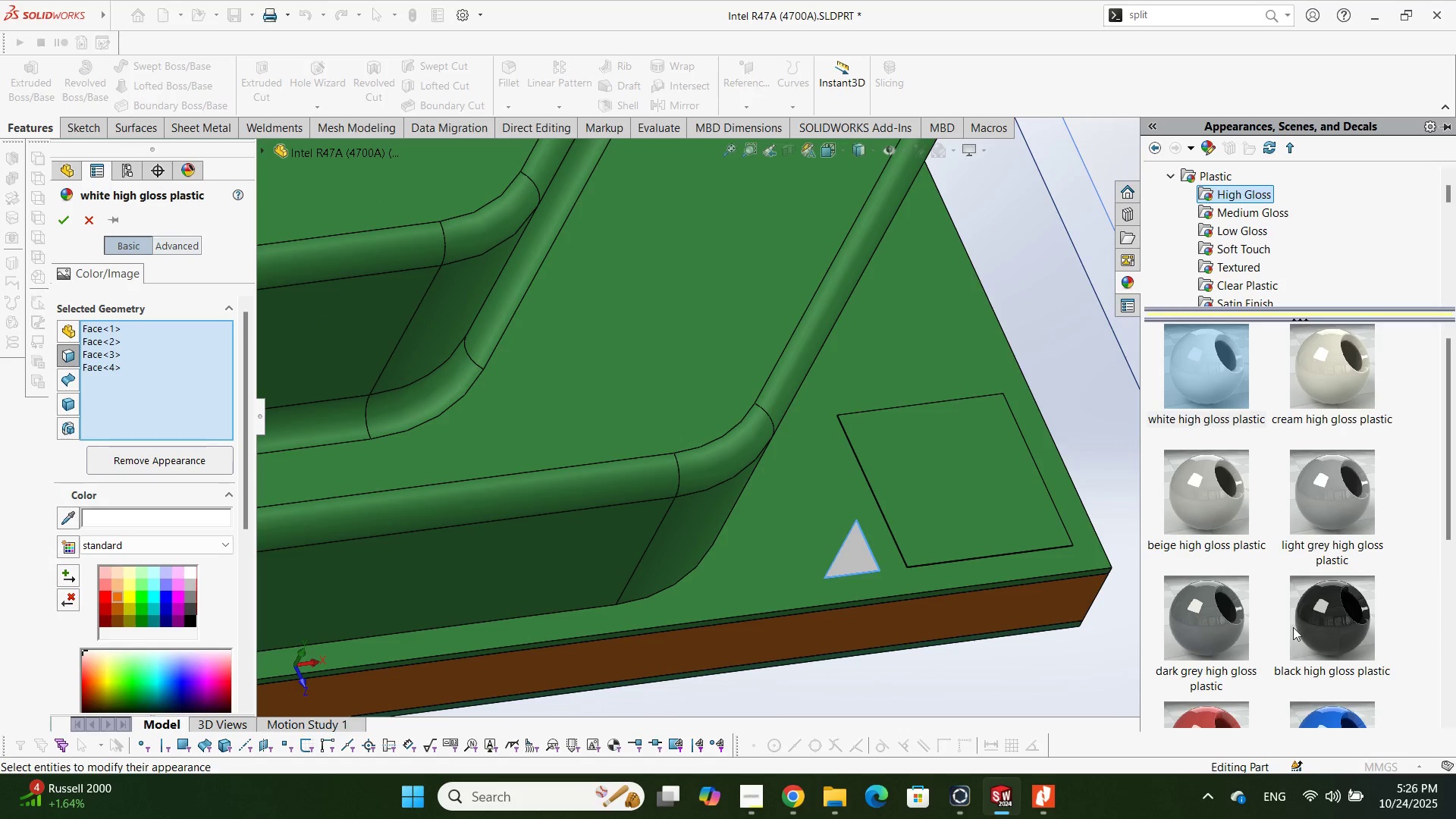 
left_click([1217, 608])
 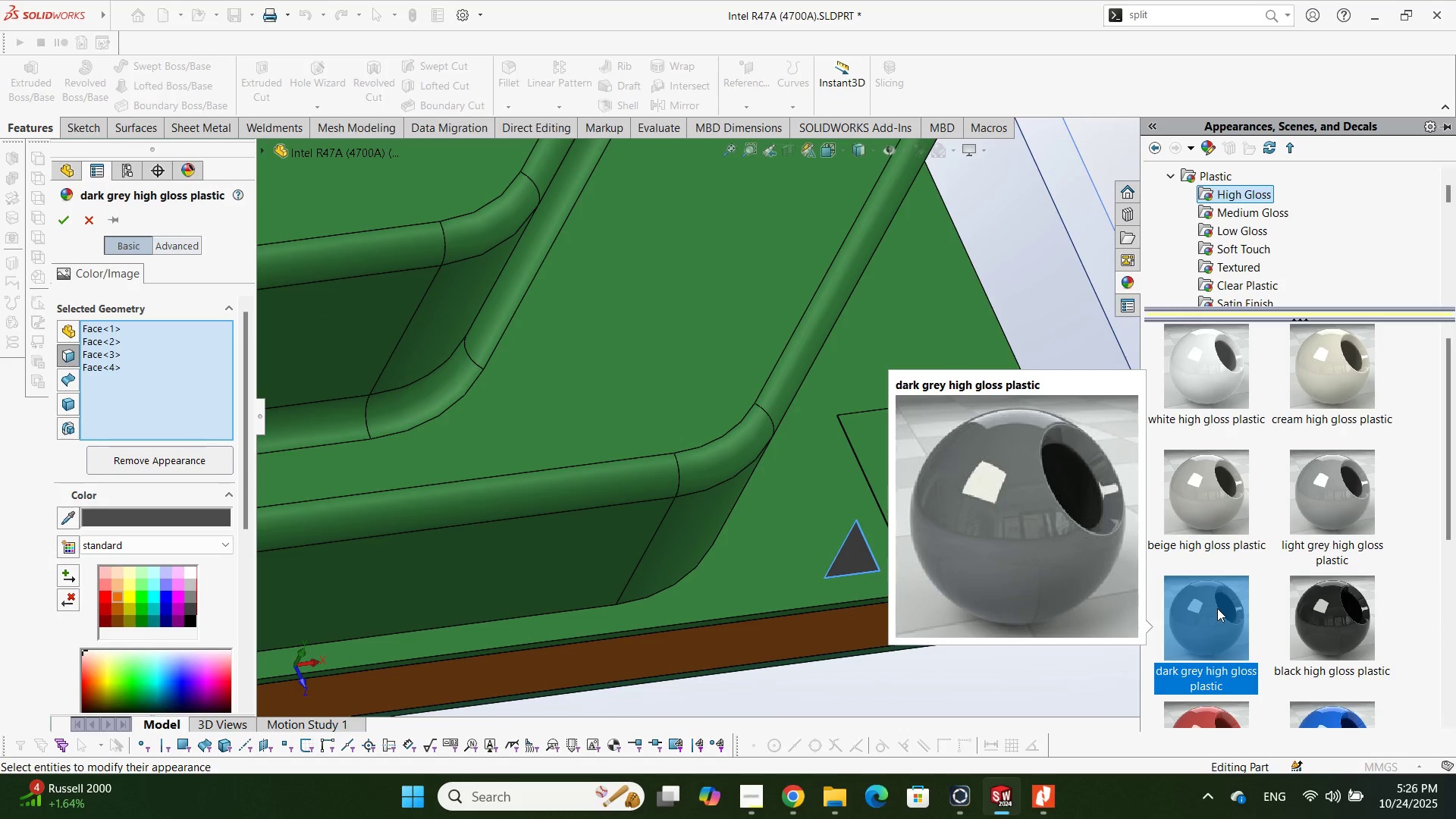 
key(Enter)
 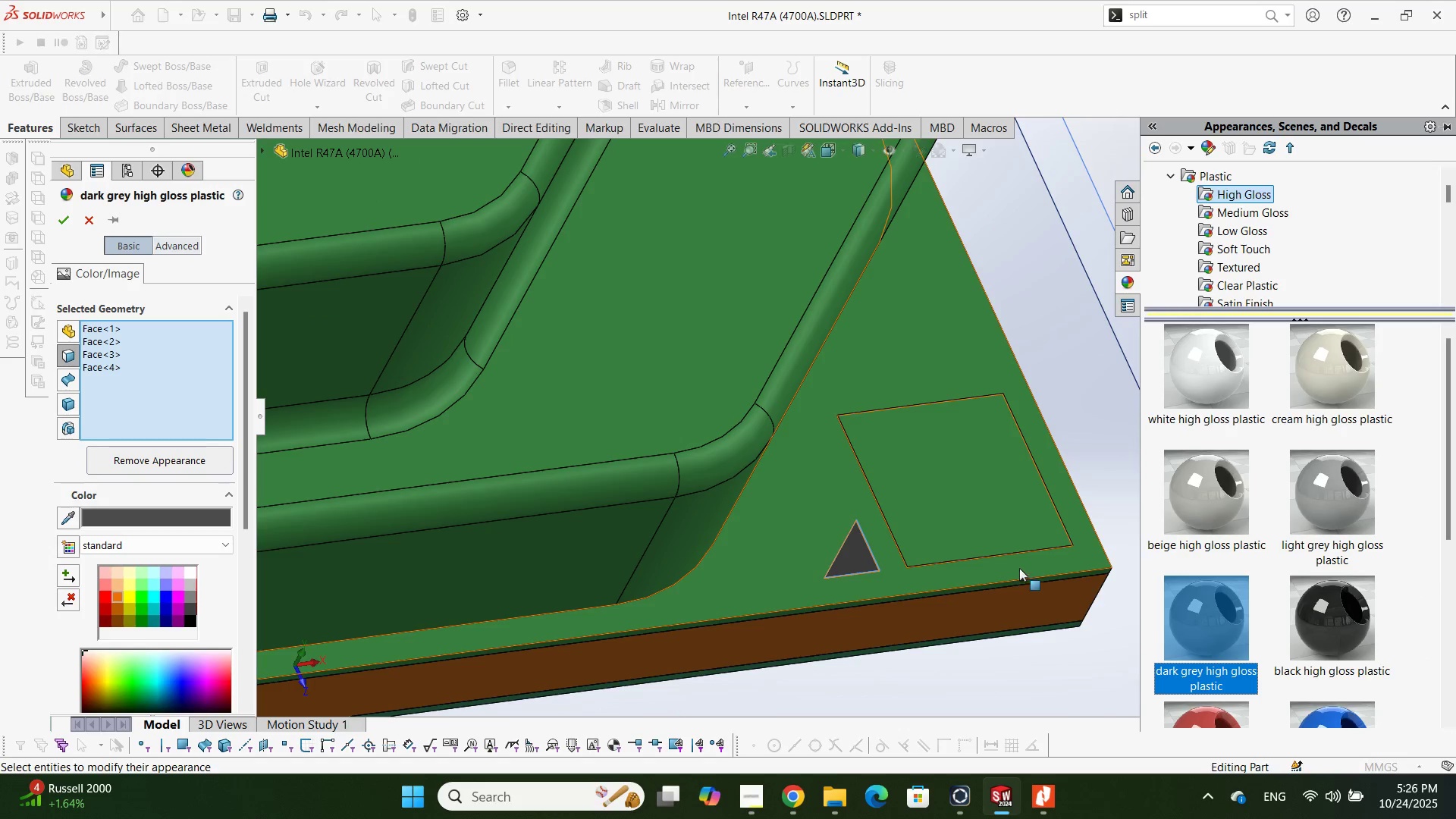 
key(Shift+ShiftRight)
 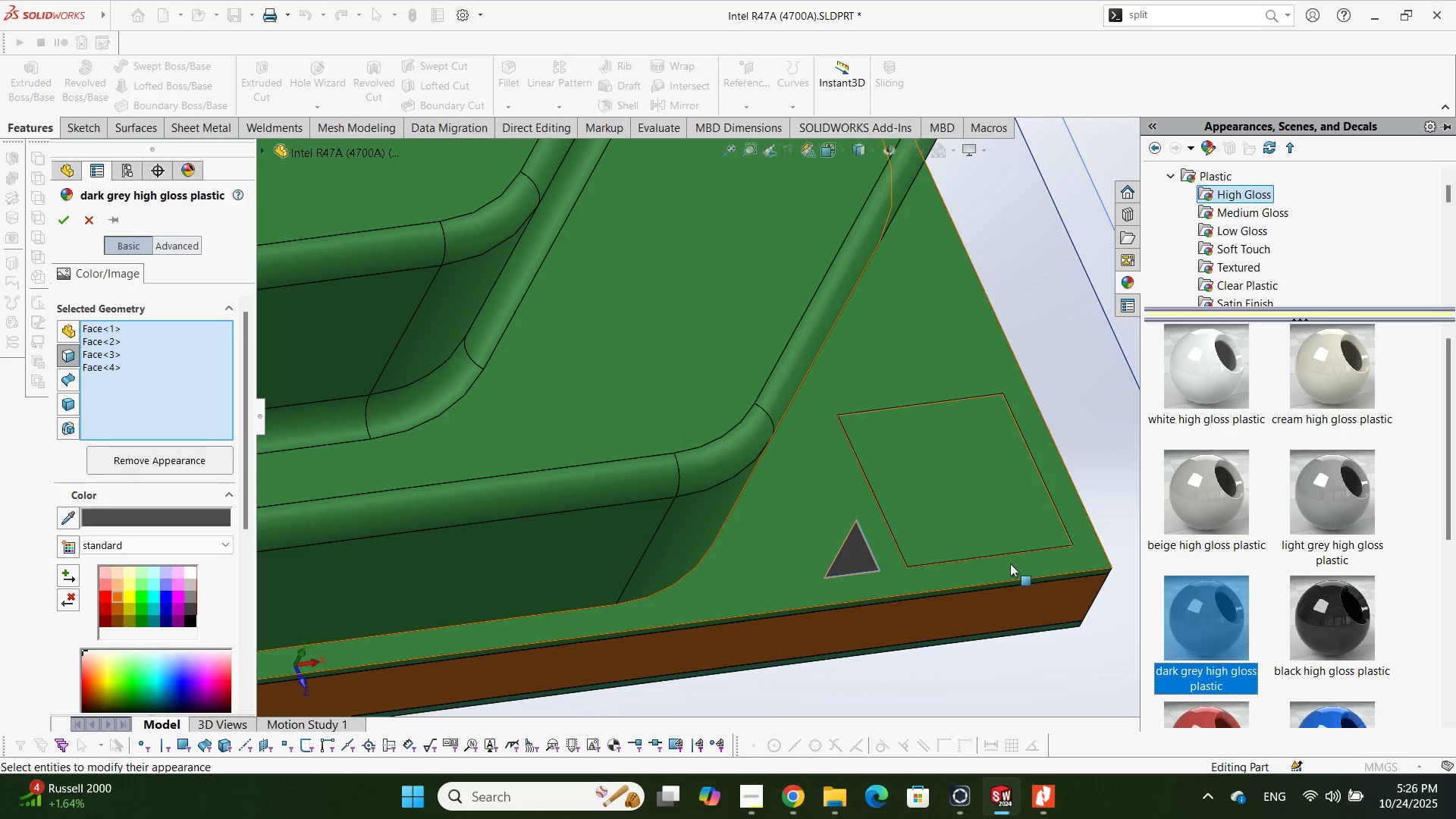 
key(Shift+Enter)
 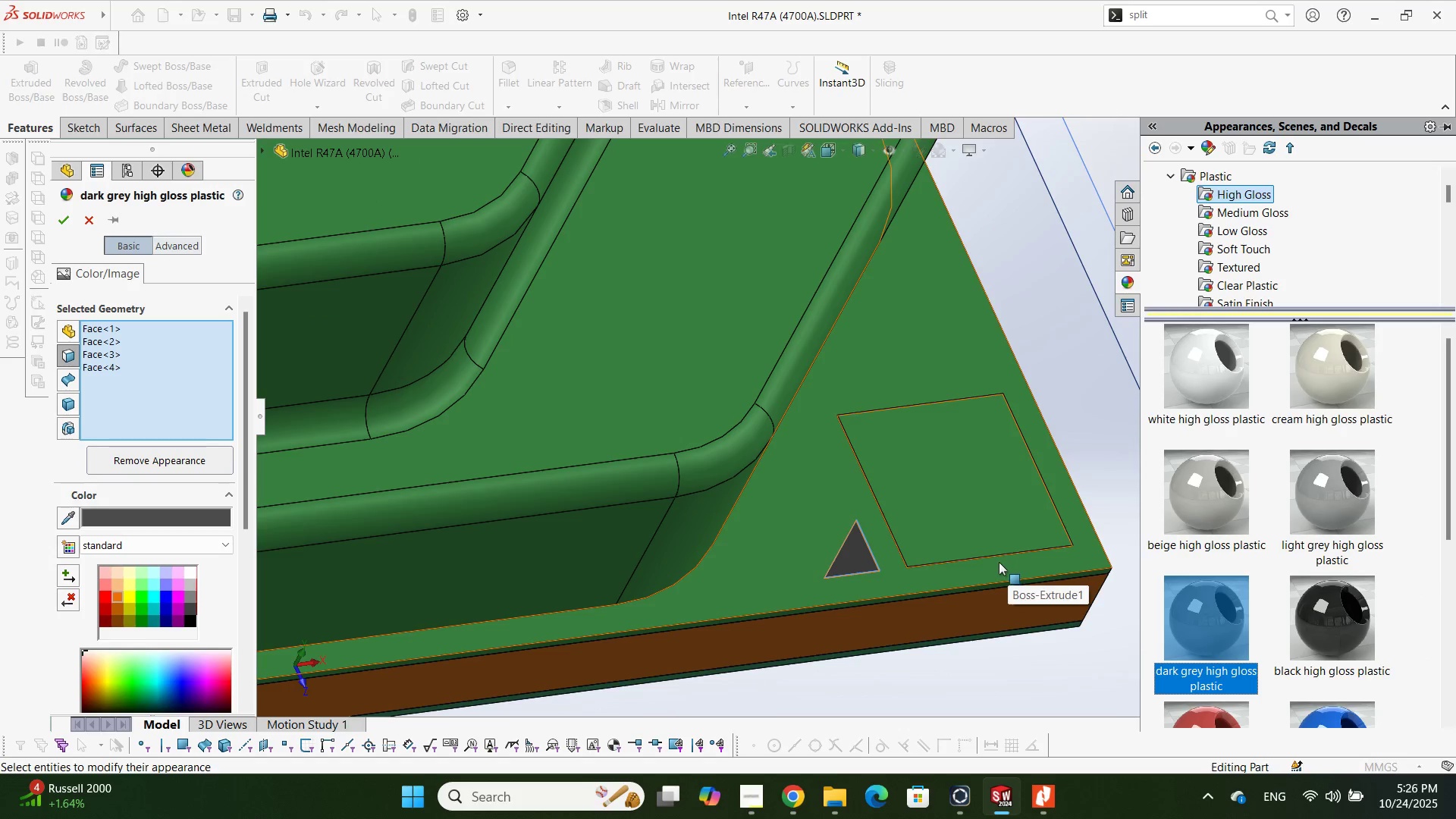 
key(Enter)
 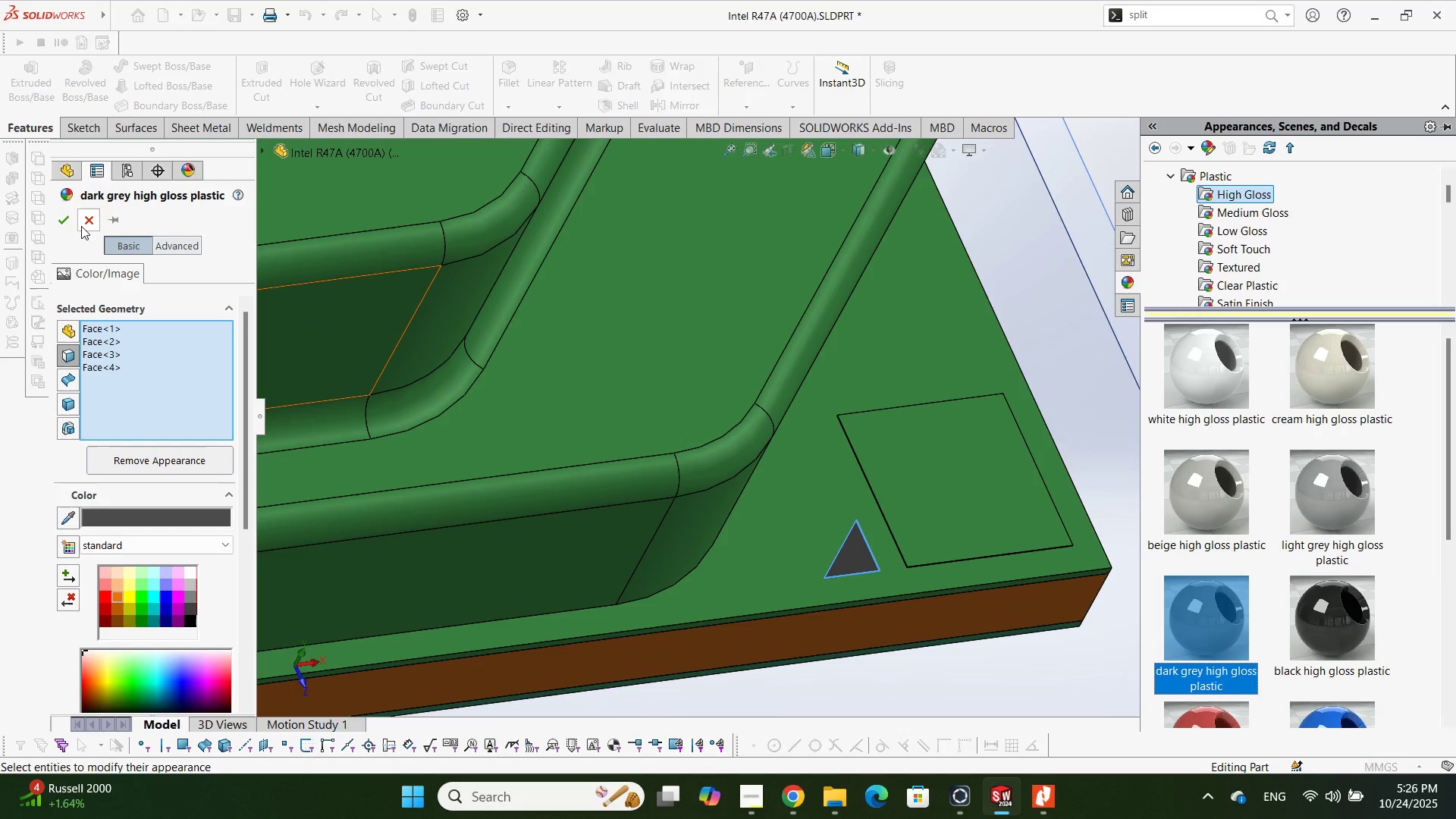 
left_click([69, 221])
 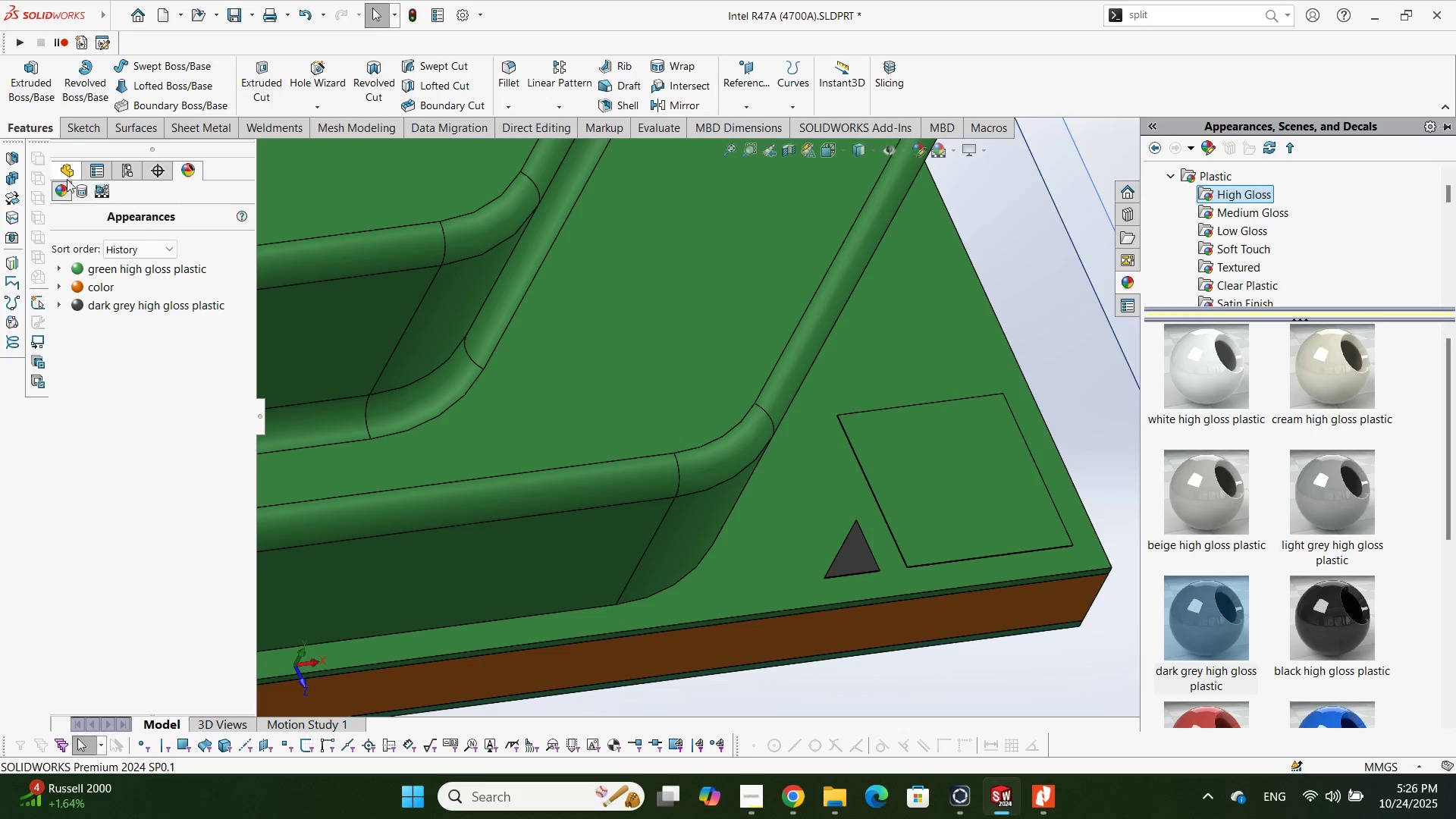 
left_click([67, 168])
 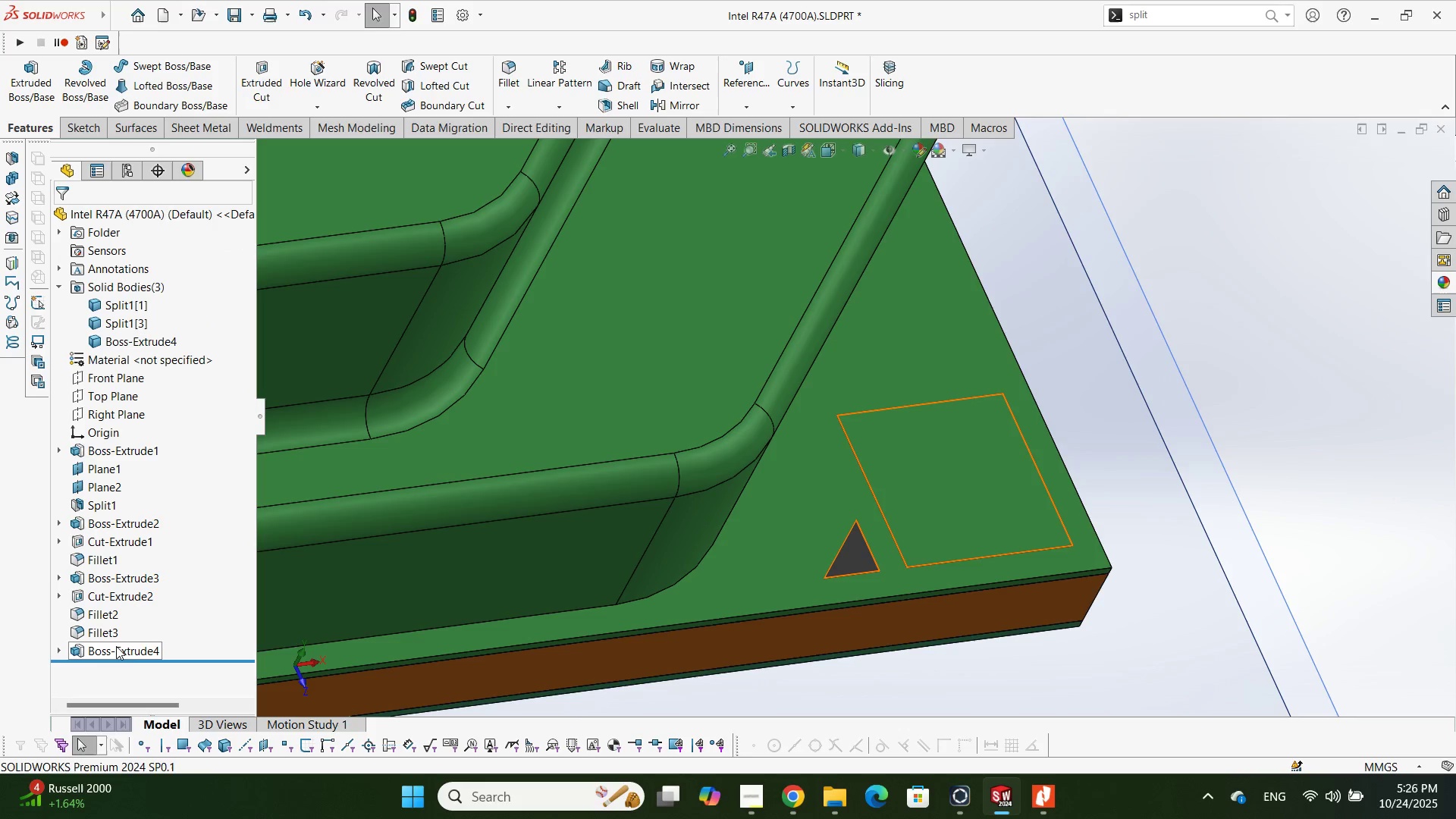 
left_click([116, 648])
 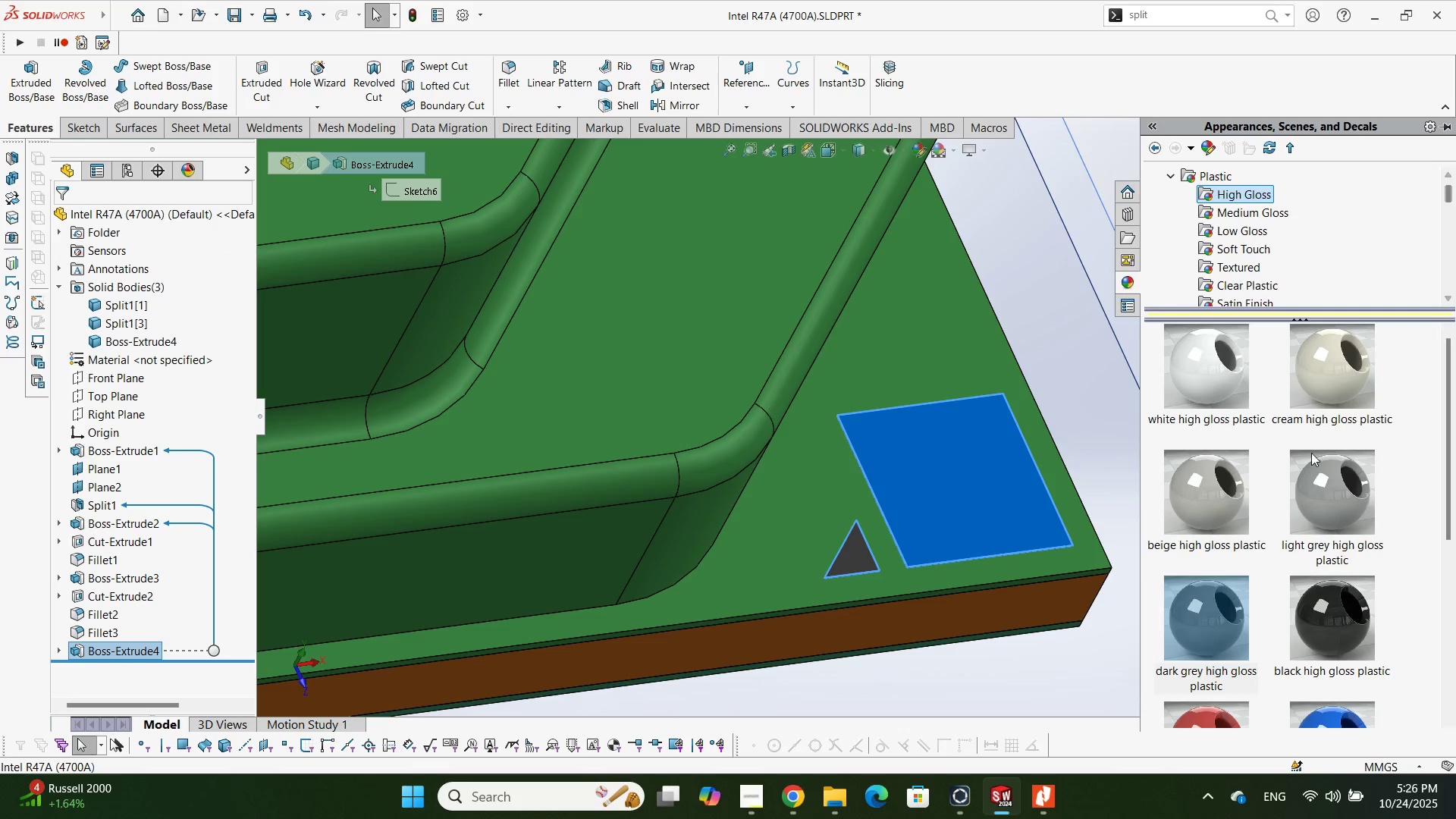 
double_click([1246, 344])
 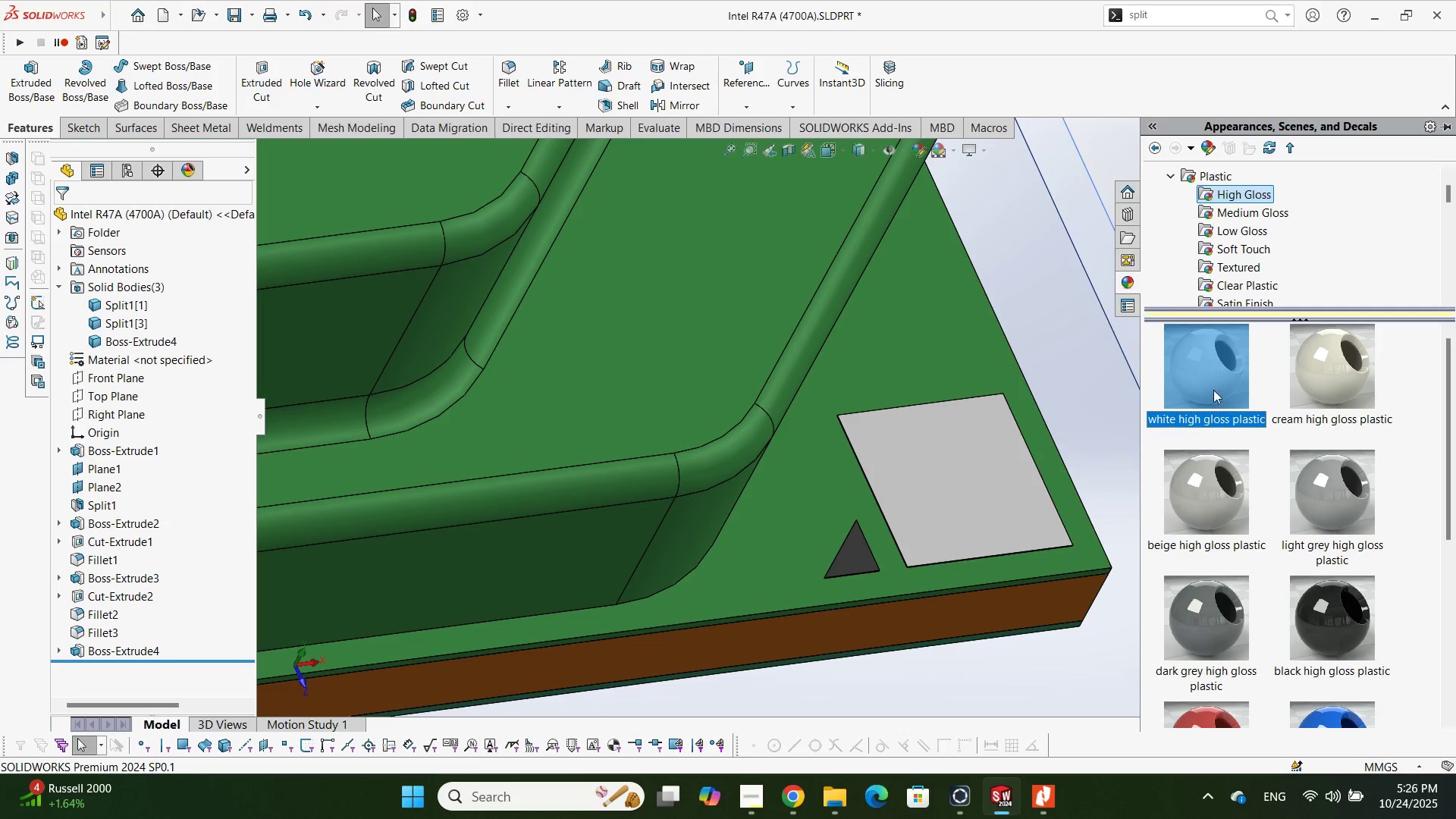 
scroll: coordinate [940, 595], scroll_direction: up, amount: 12.0
 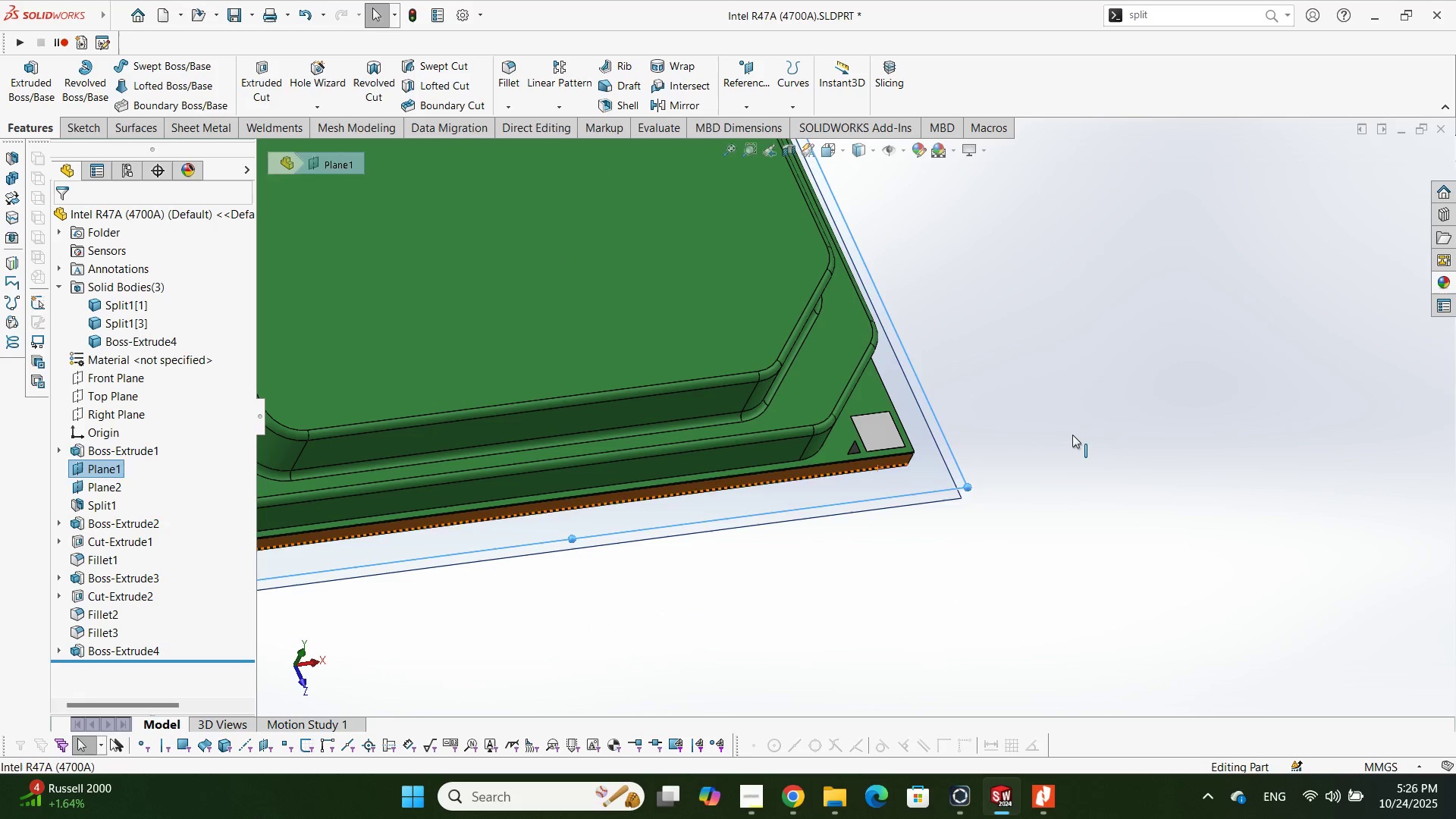 
left_click([1072, 435])
 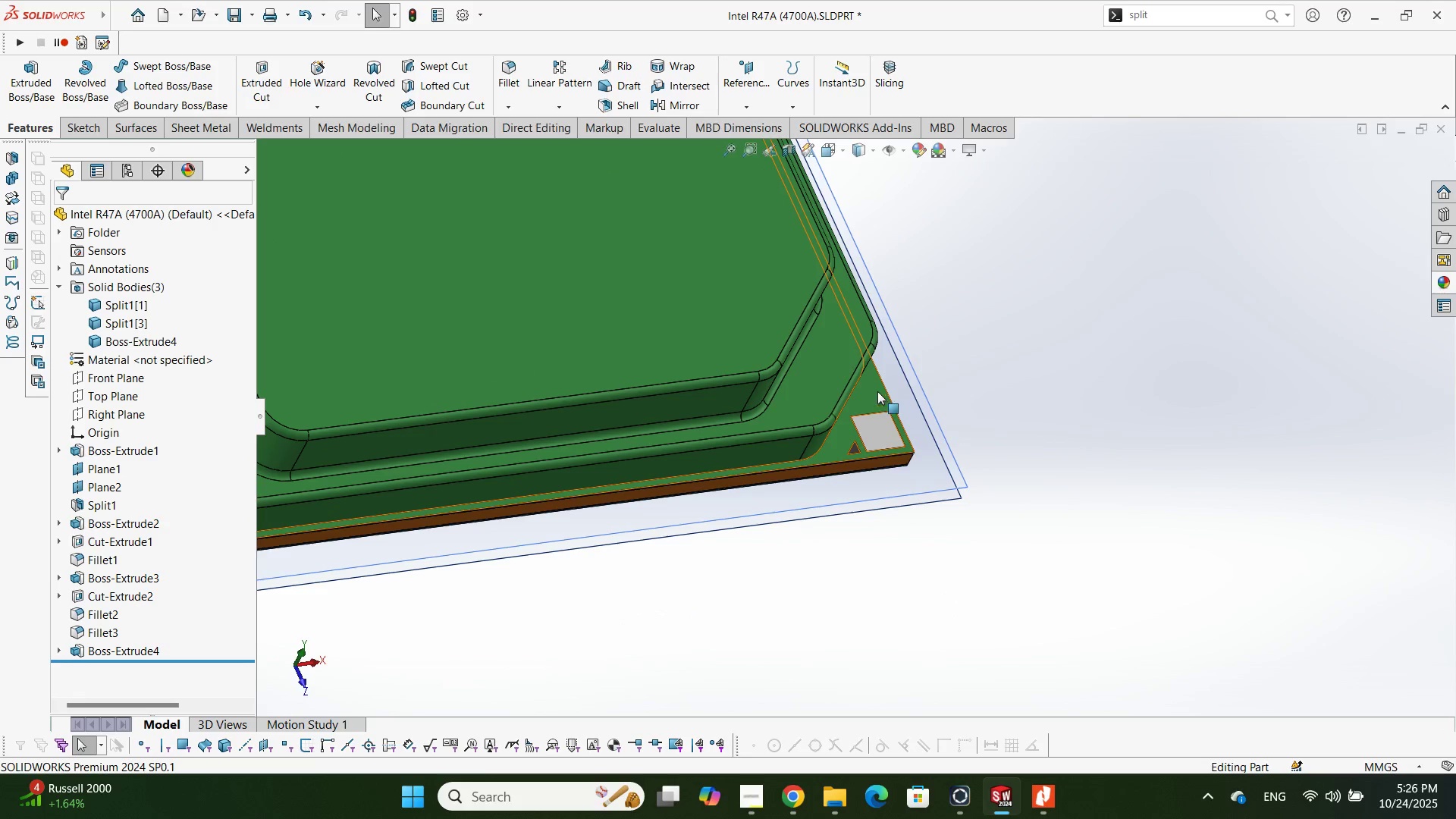 
key(Control+ControlLeft)
 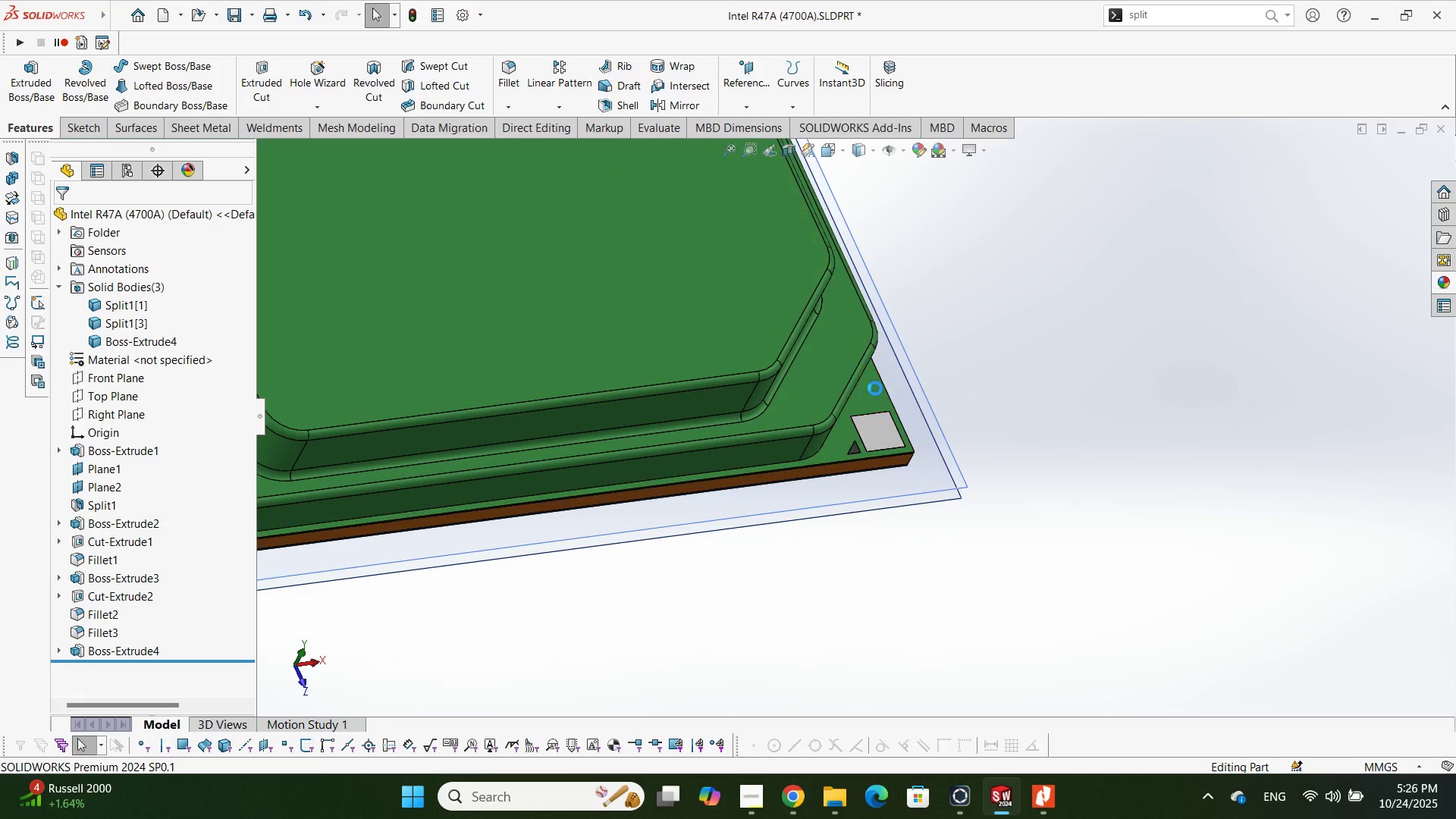 
key(Control+S)
 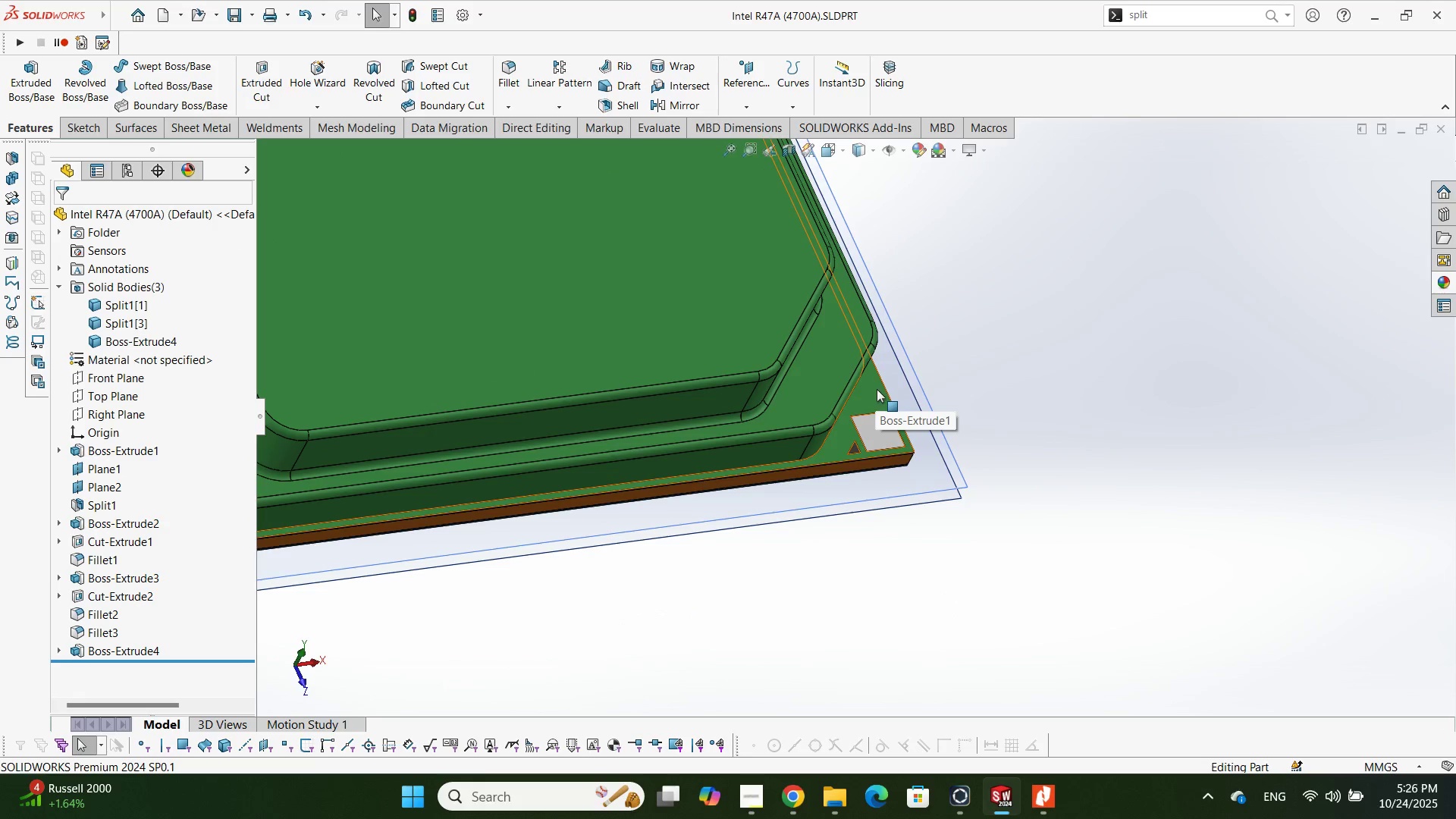 
scroll: coordinate [854, 279], scroll_direction: up, amount: 3.0
 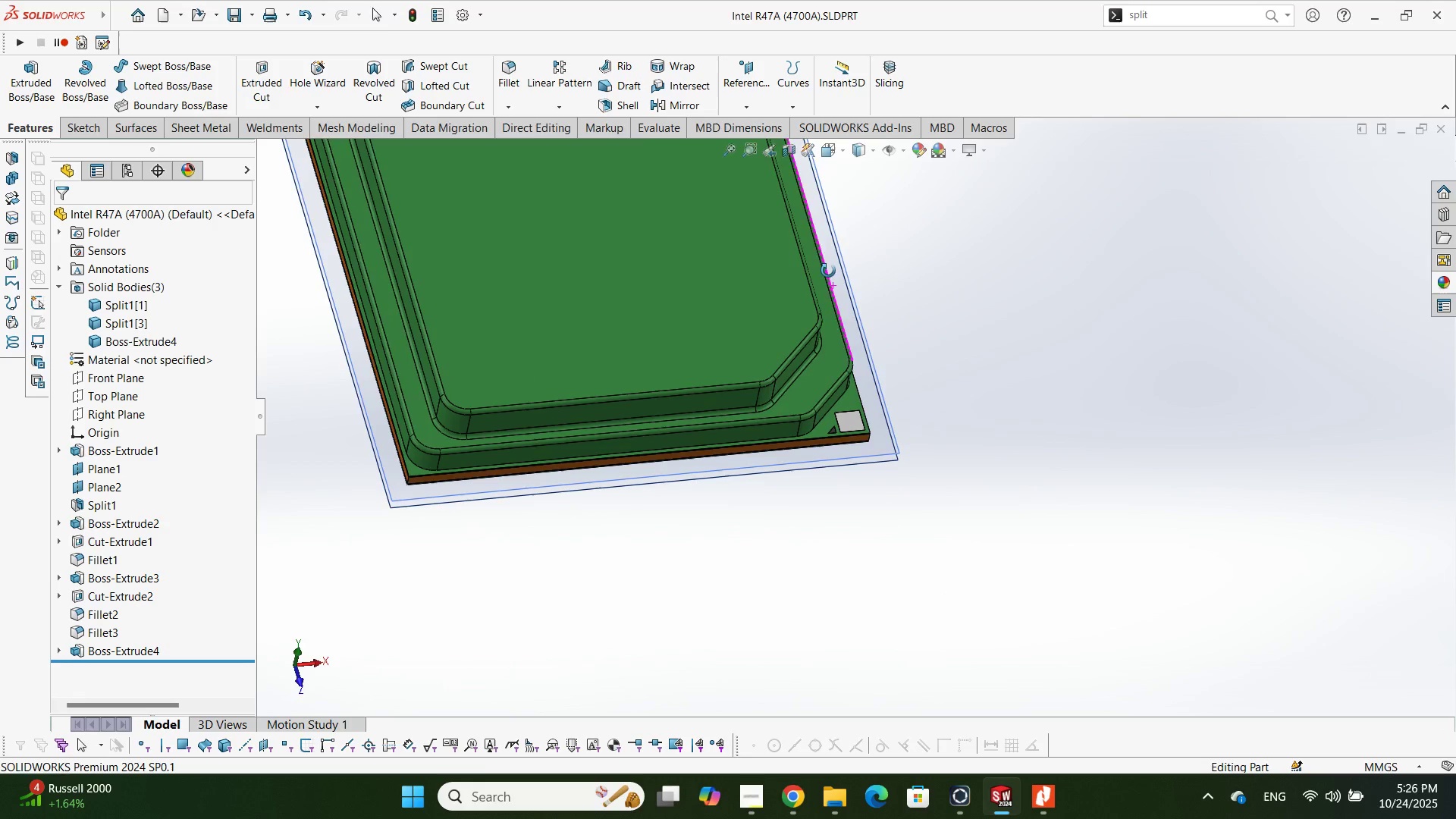 
scroll: coordinate [959, 446], scroll_direction: down, amount: 8.0
 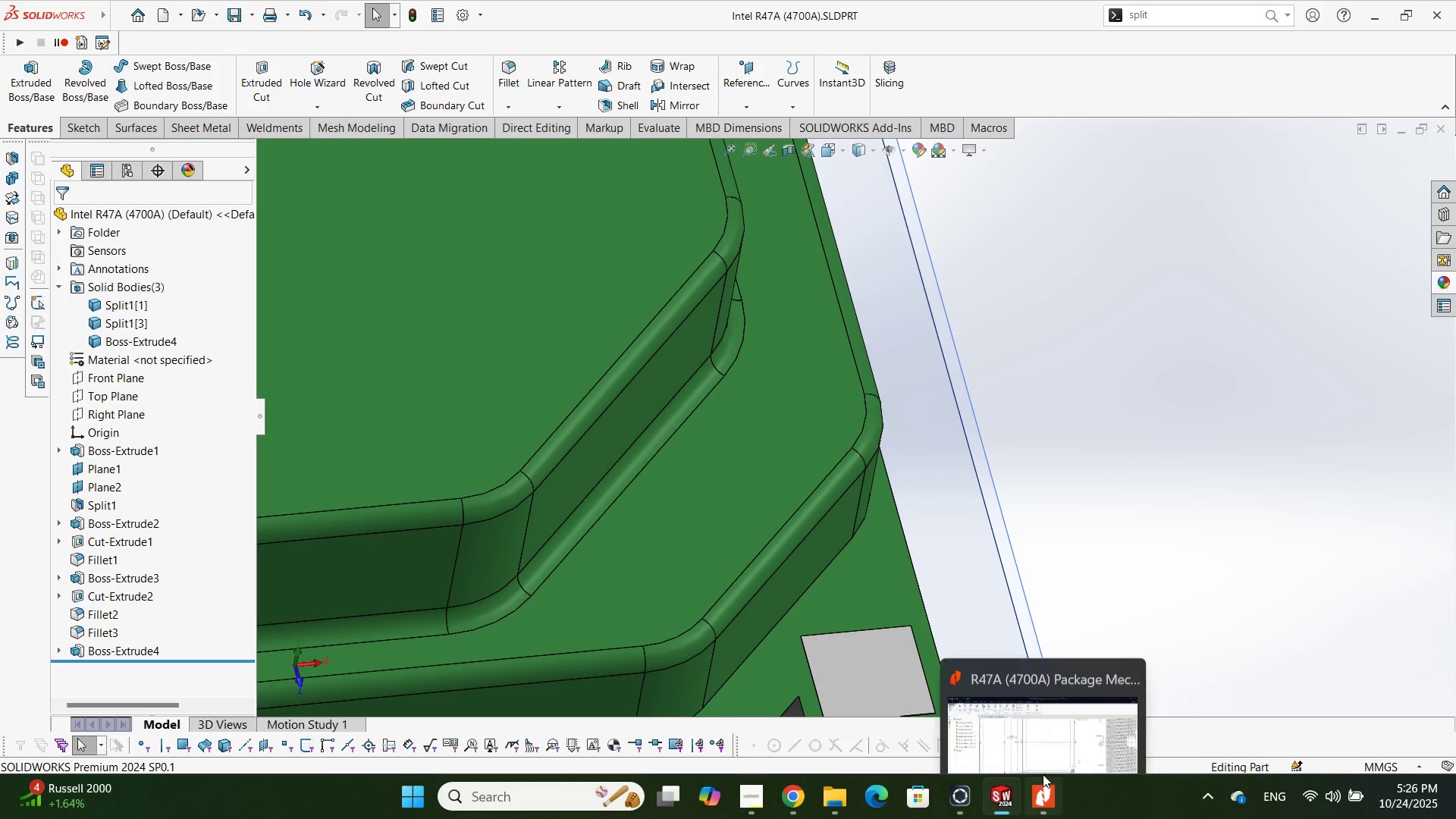 
left_click([1048, 802])
 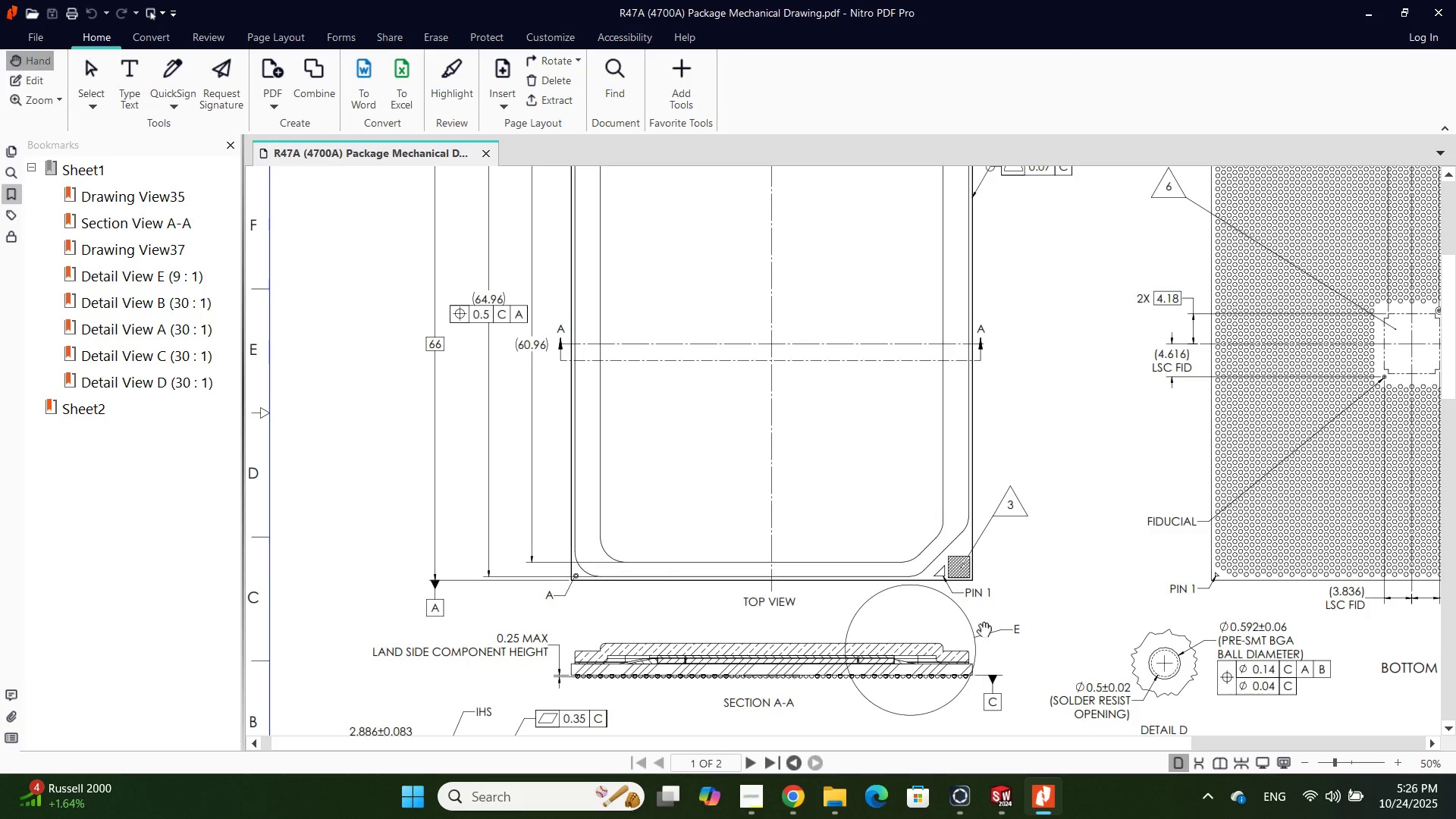 
hold_key(key=ControlLeft, duration=0.96)
scroll: coordinate [996, 560], scroll_direction: up, amount: 8.0
 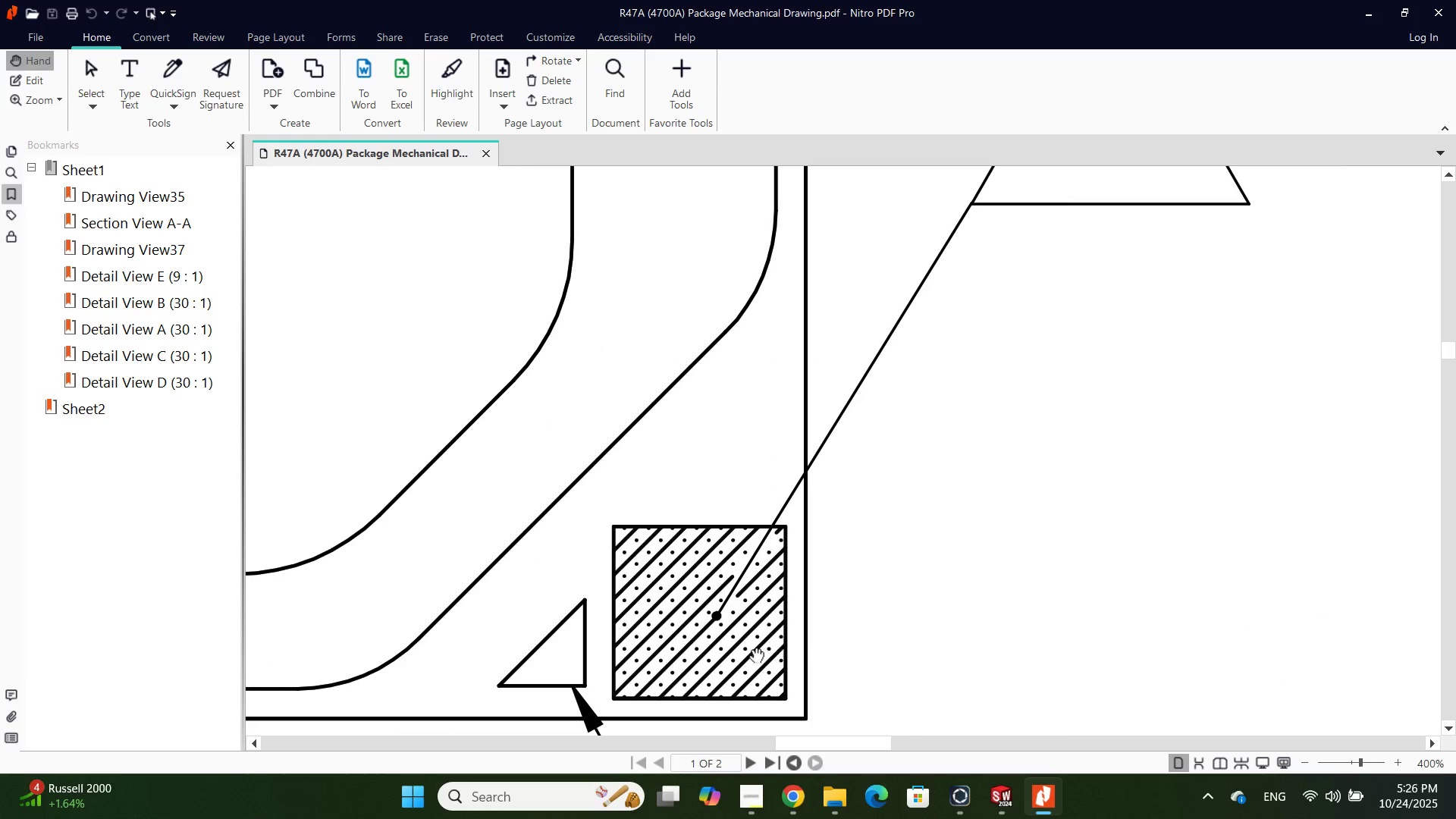 
key(Alt+AltLeft)
 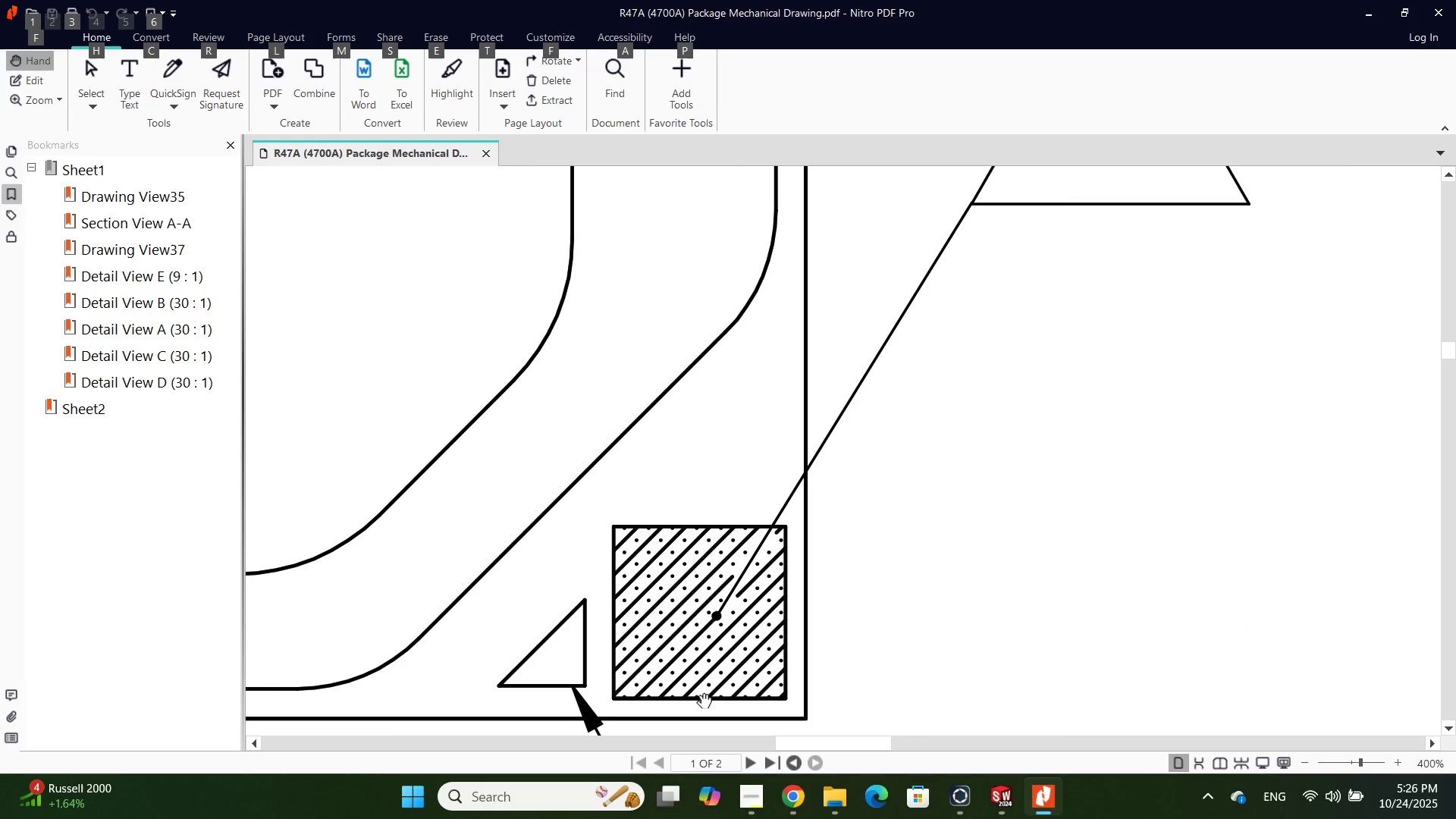 
key(Alt+Tab)
 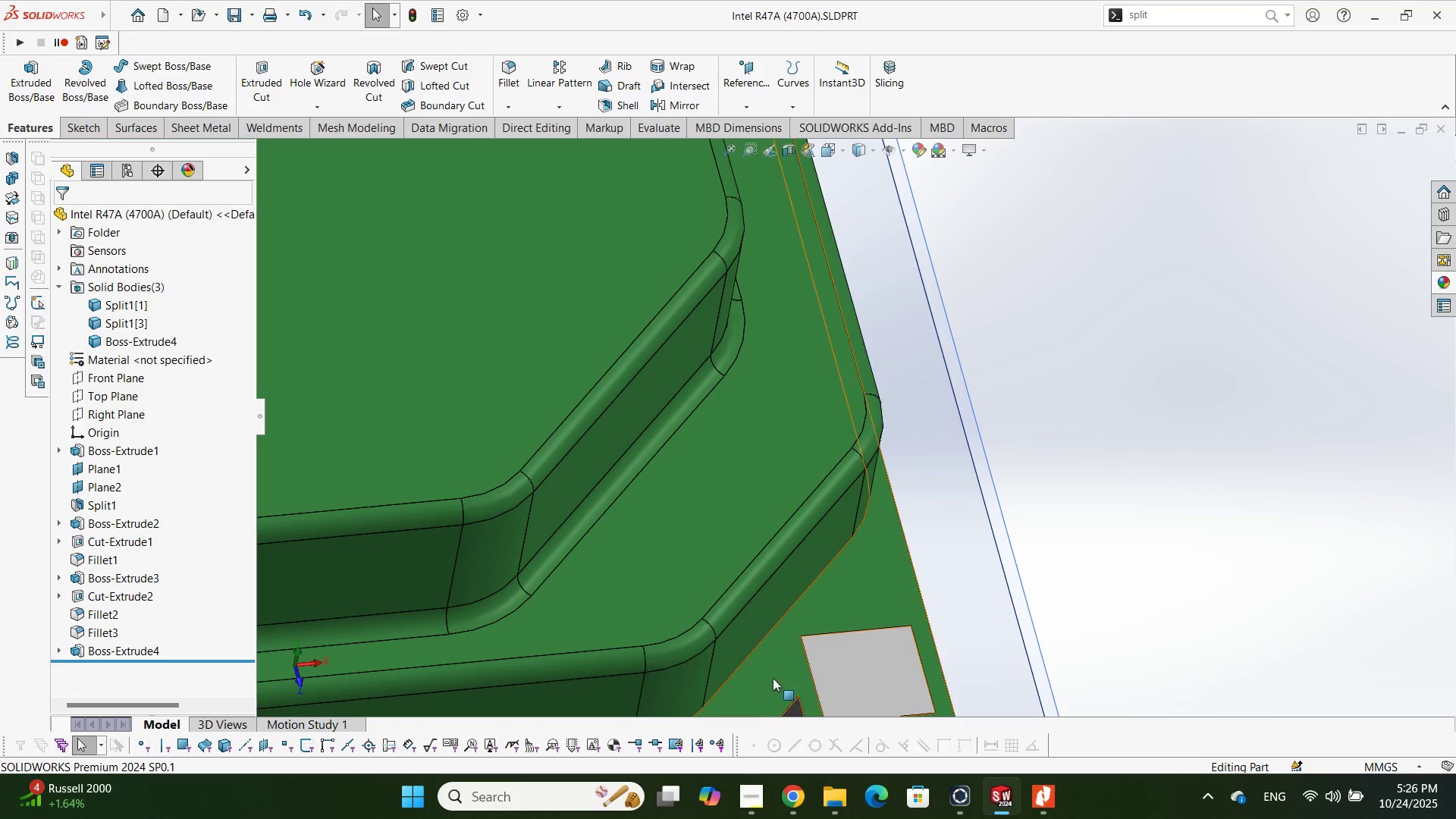 
scroll: coordinate [797, 664], scroll_direction: up, amount: 2.0
 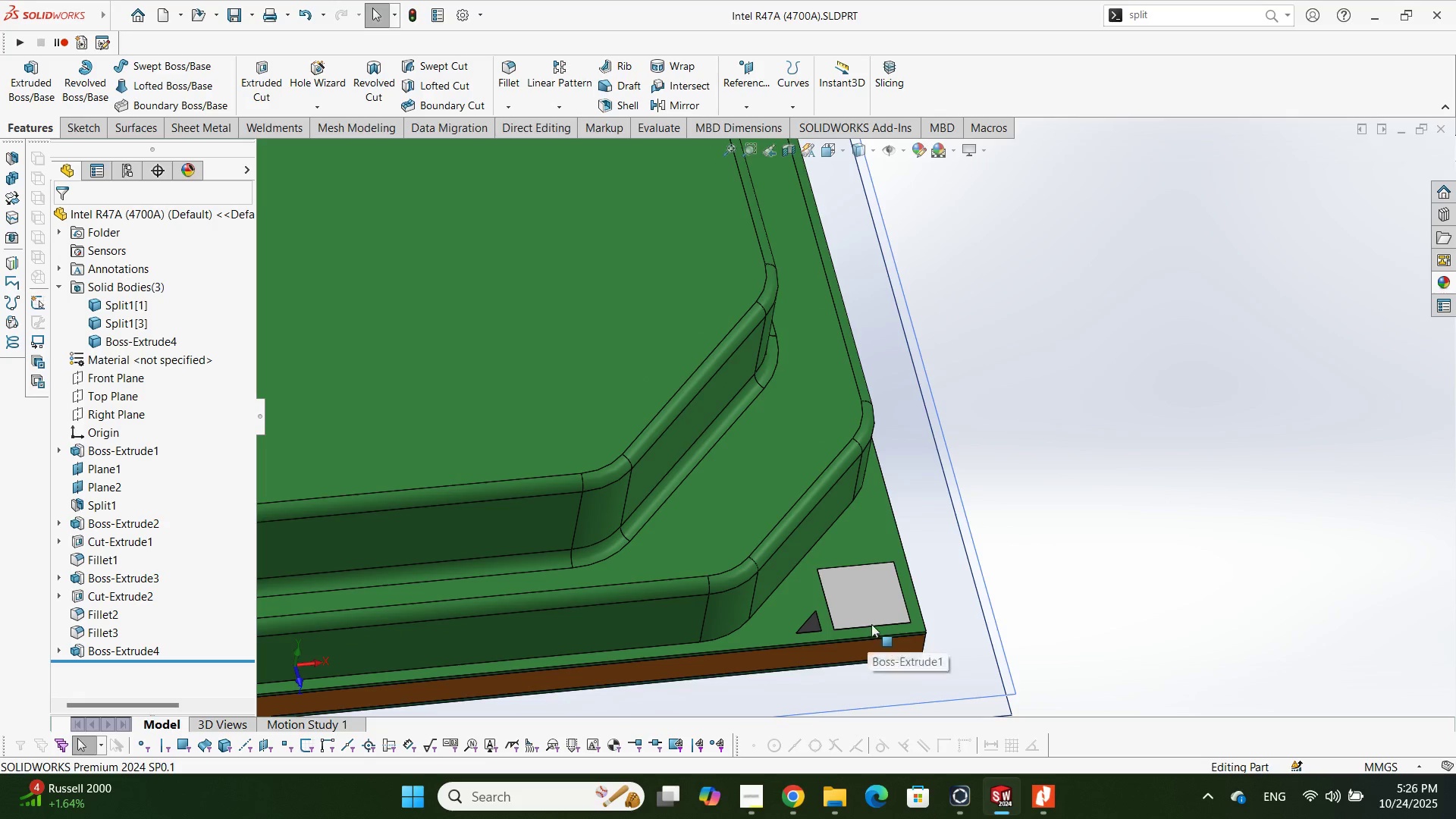 
left_click([871, 624])
 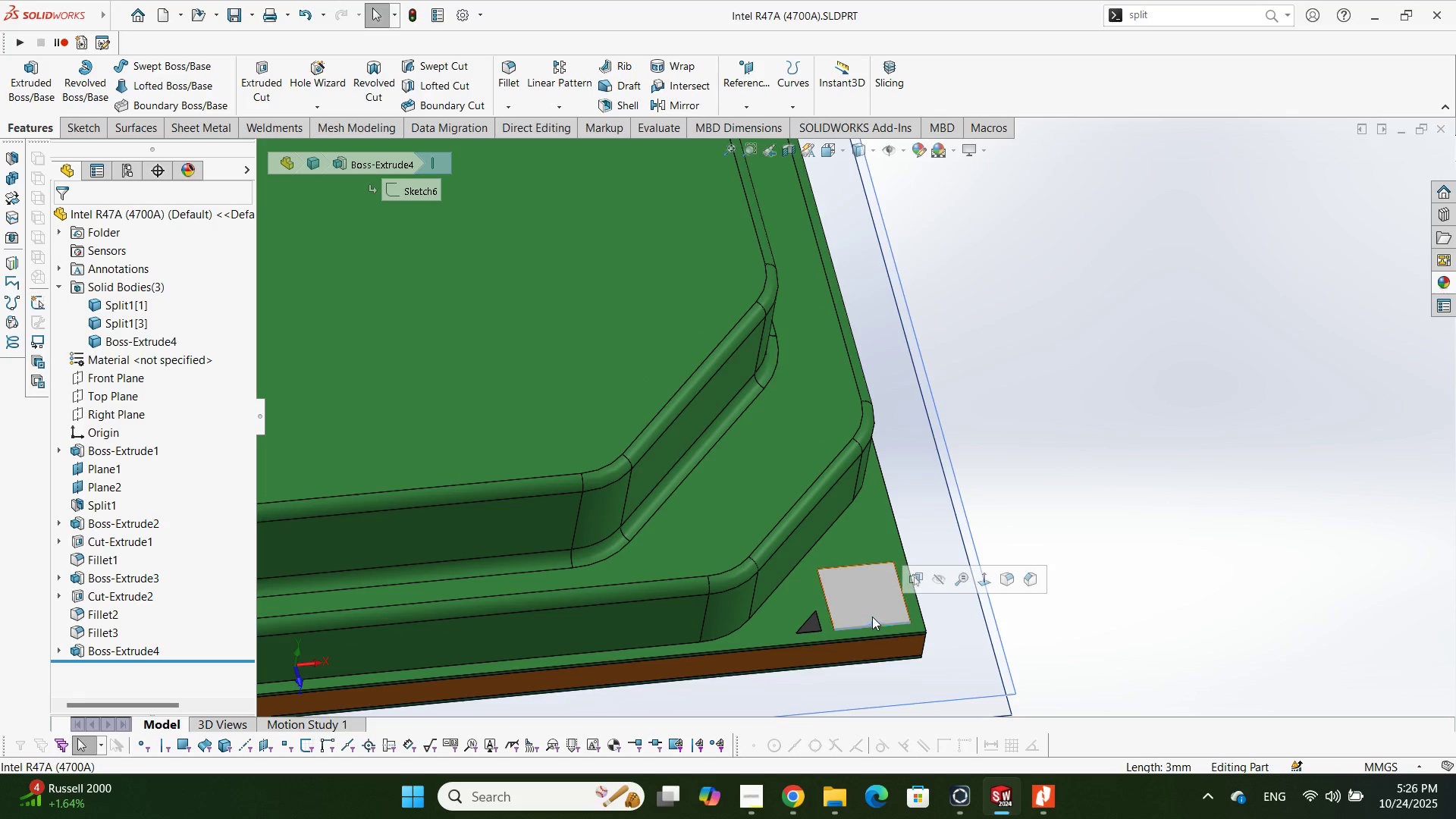 
left_click([872, 613])
 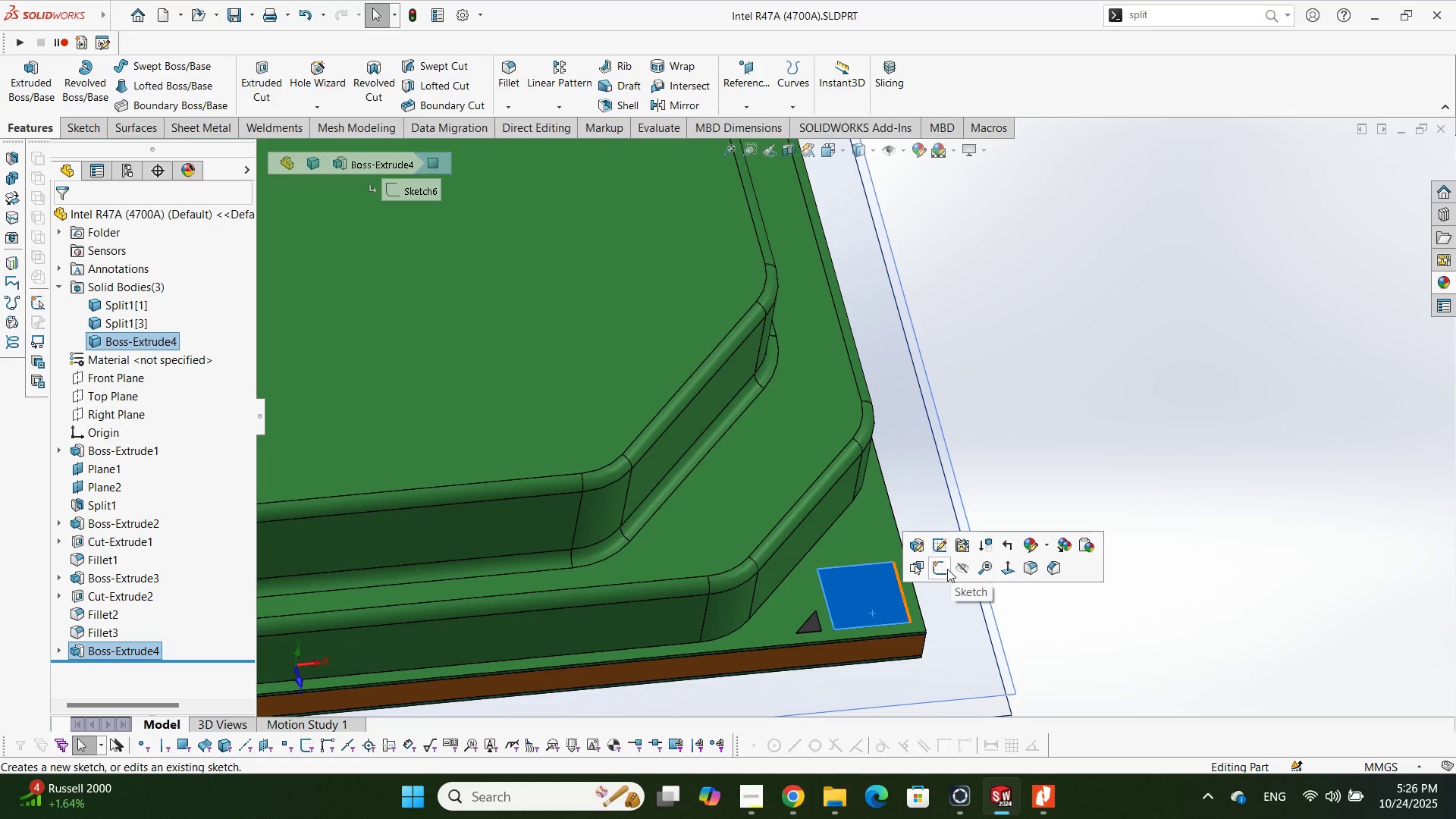 
left_click([937, 570])
 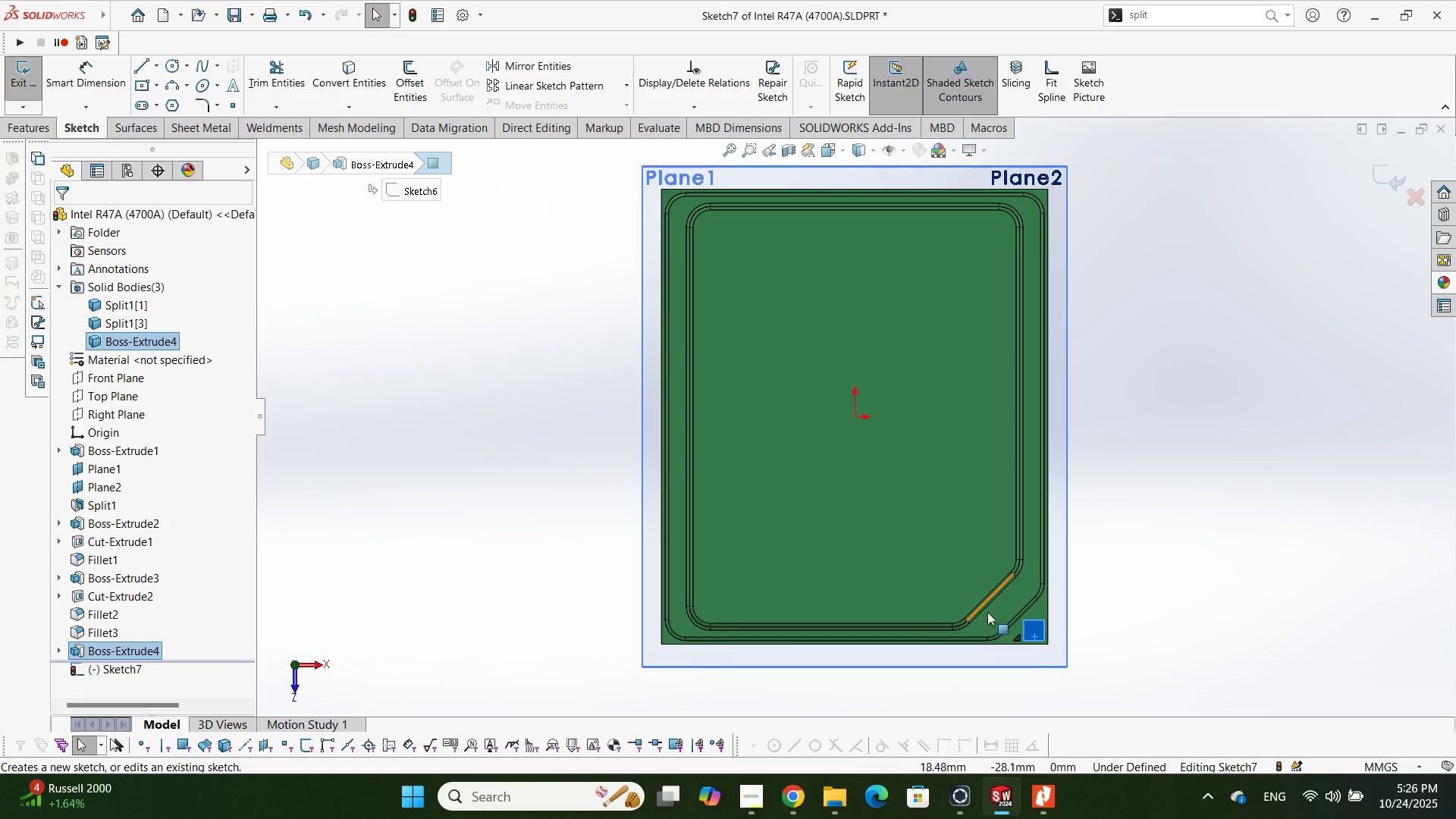 
scroll: coordinate [750, 357], scroll_direction: down, amount: 16.0
 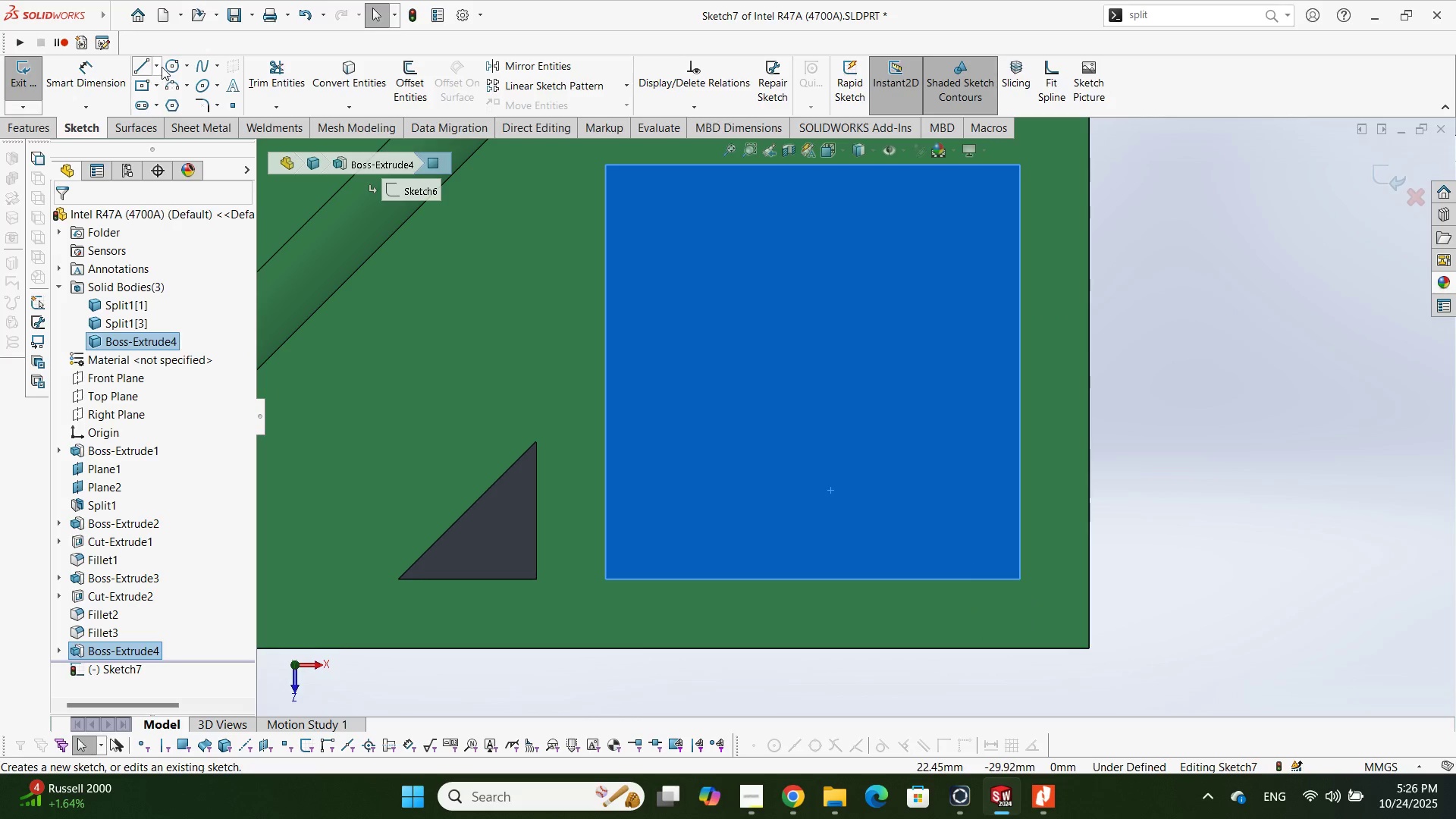 
left_click([167, 67])
 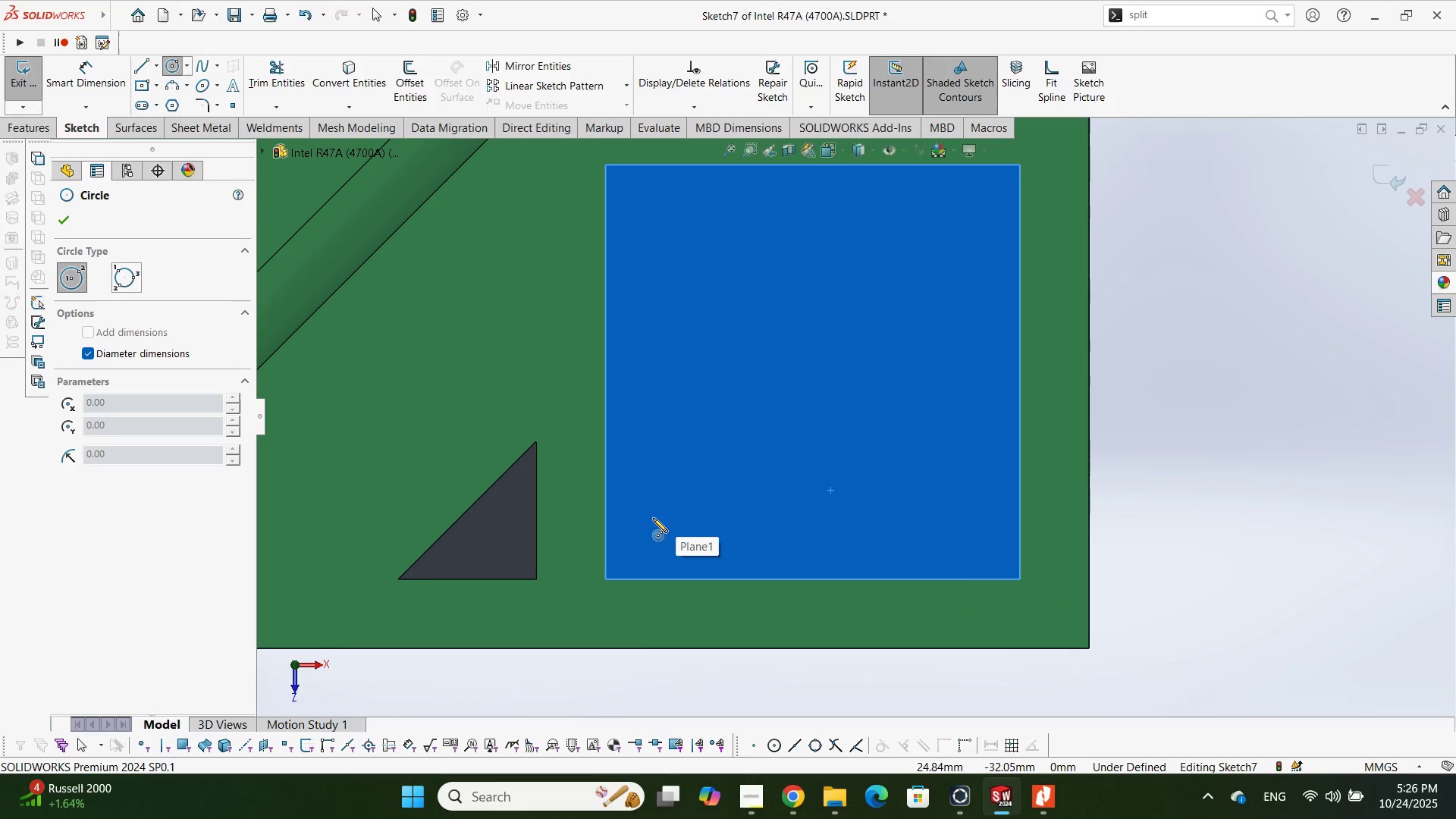 
left_click([648, 527])
 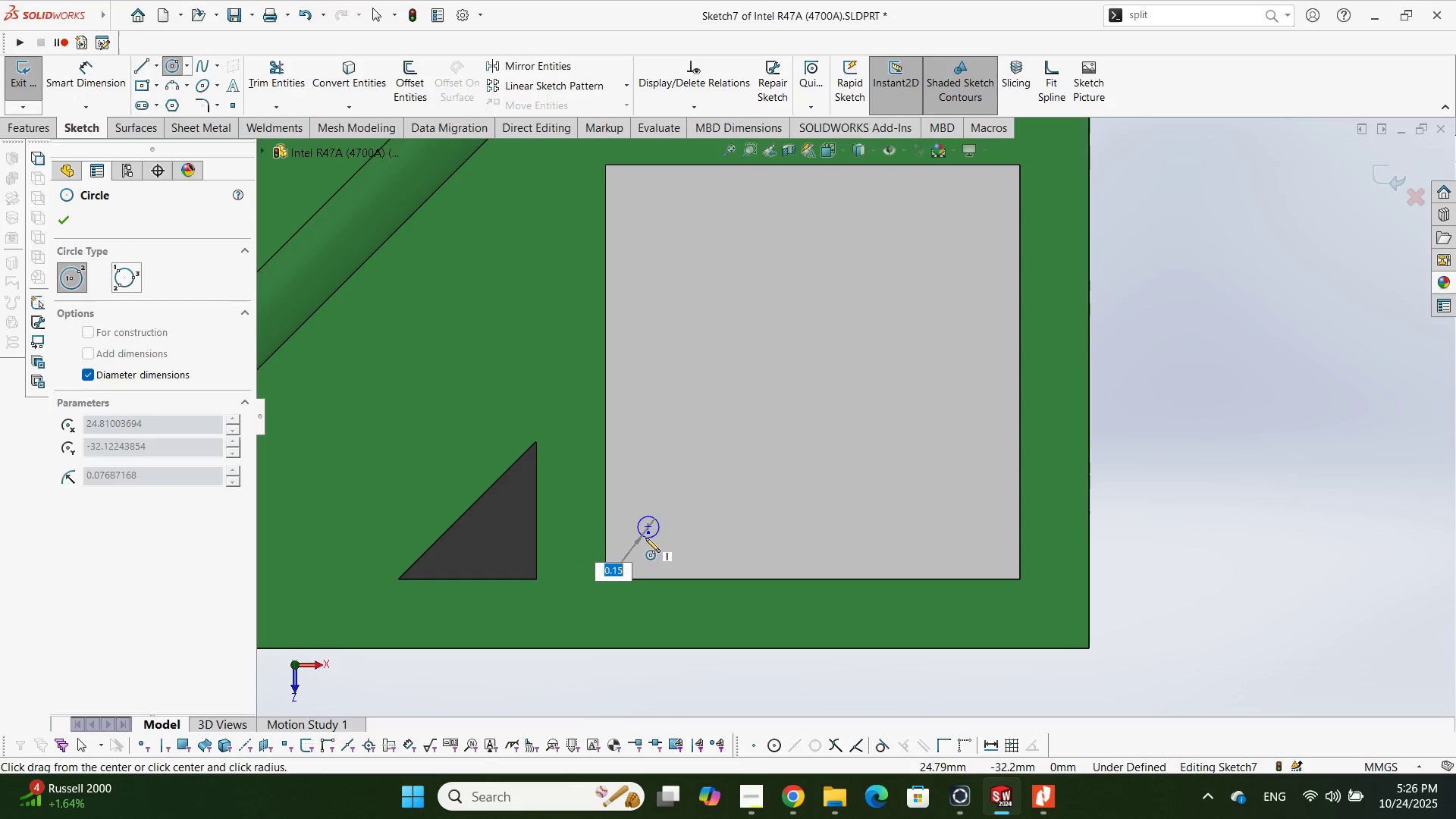 
left_click([645, 538])
 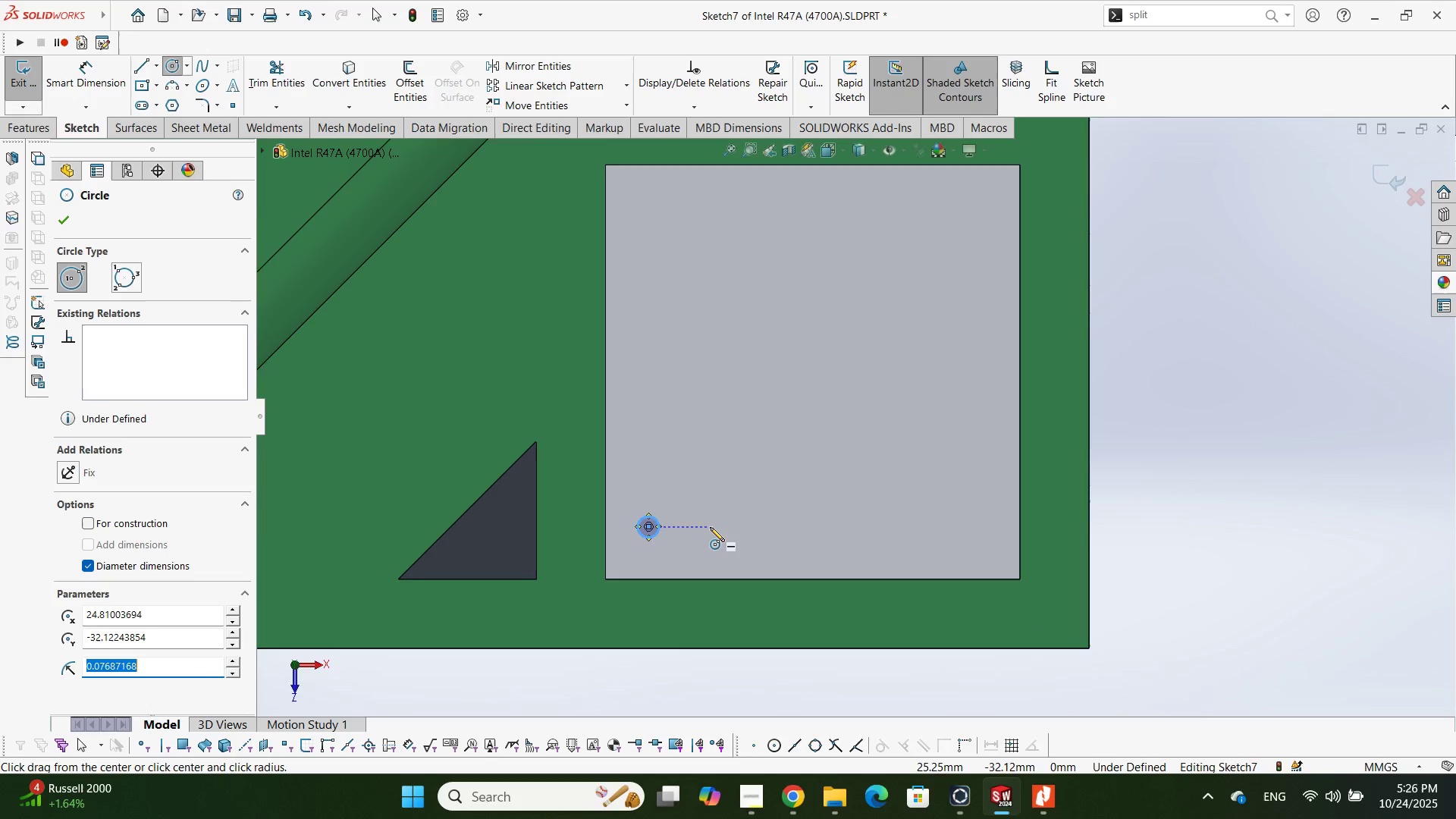 
scroll: coordinate [710, 527], scroll_direction: down, amount: 1.0
 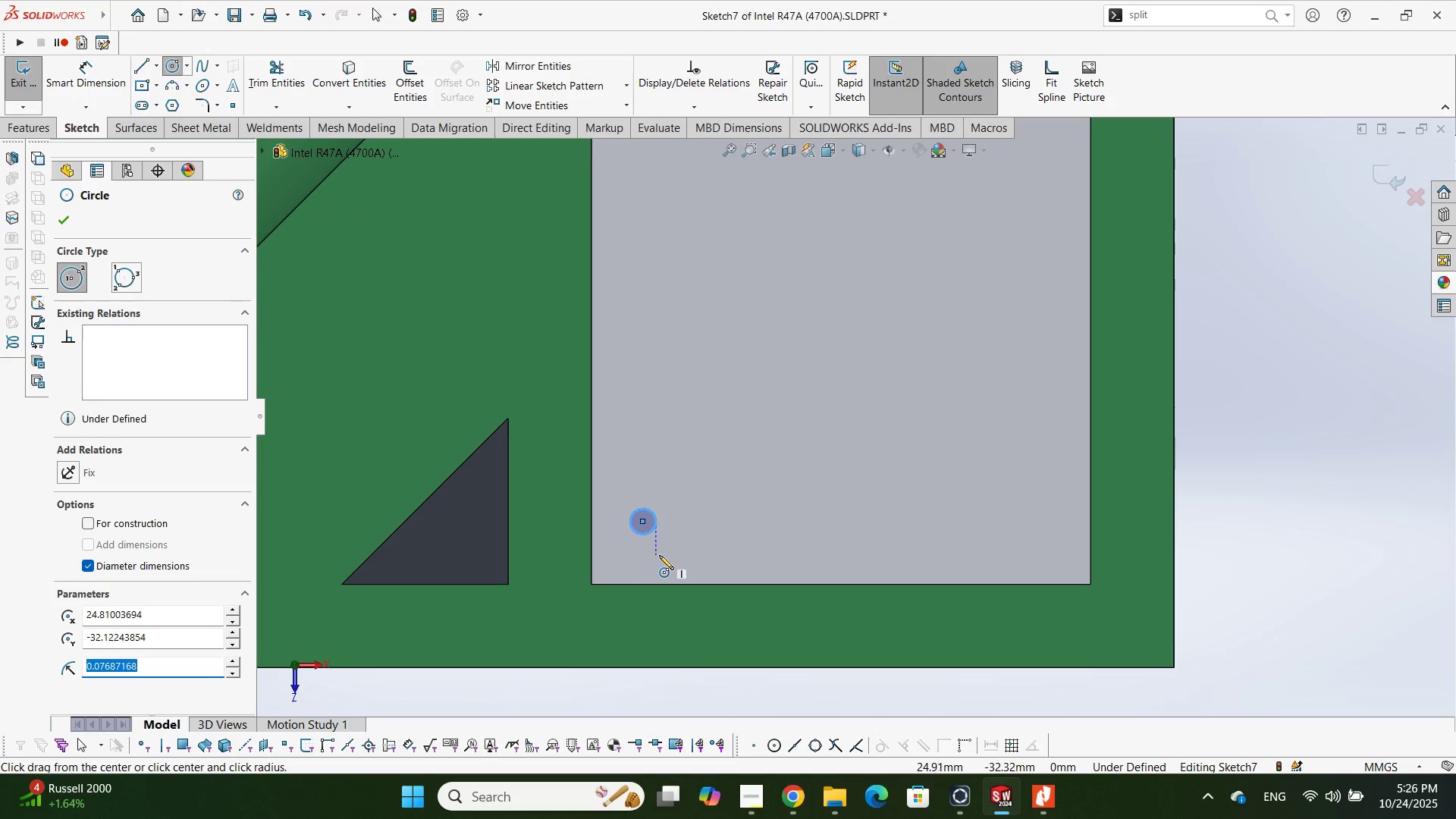 
key(Escape)
 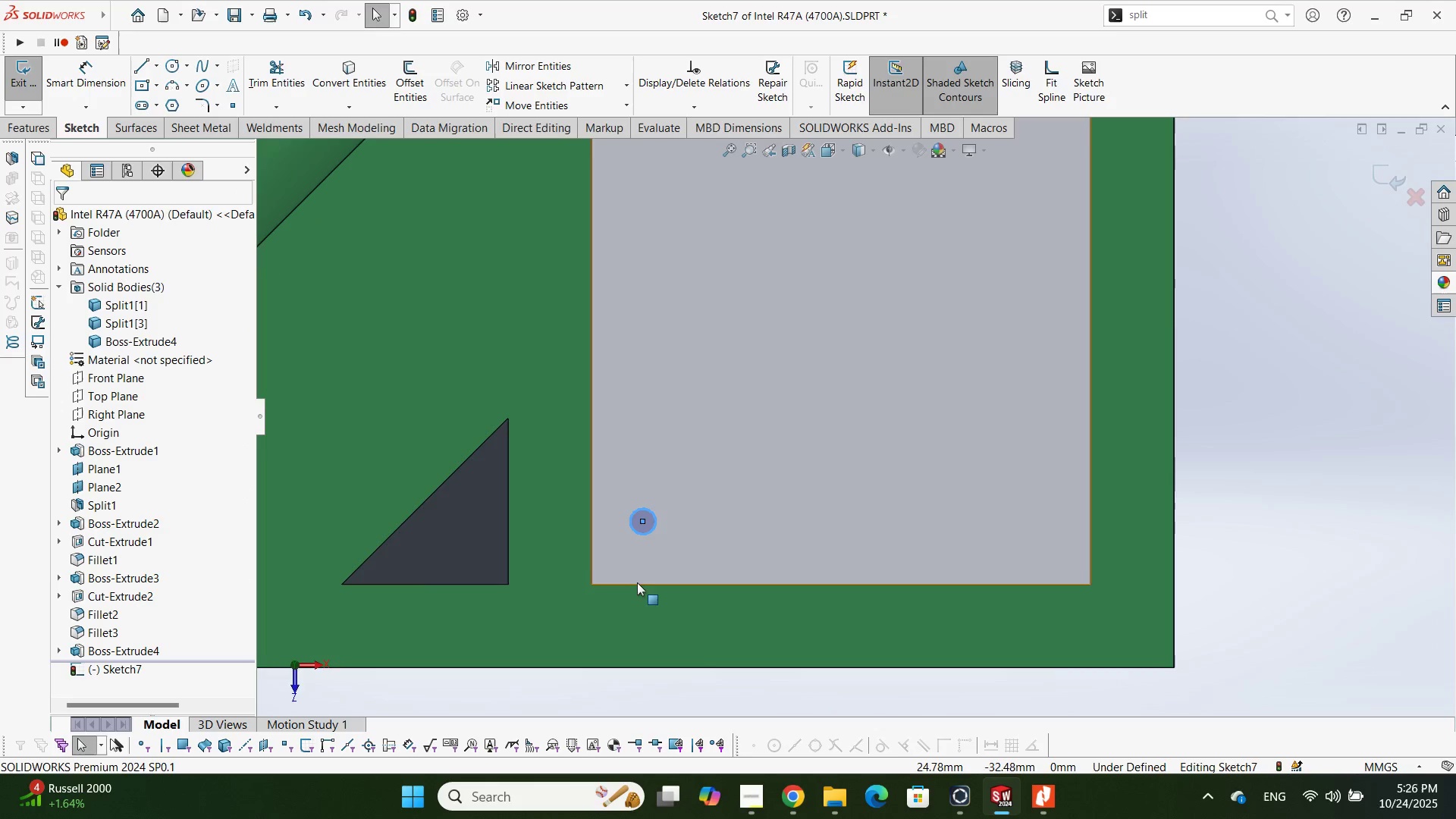 
key(Escape)
 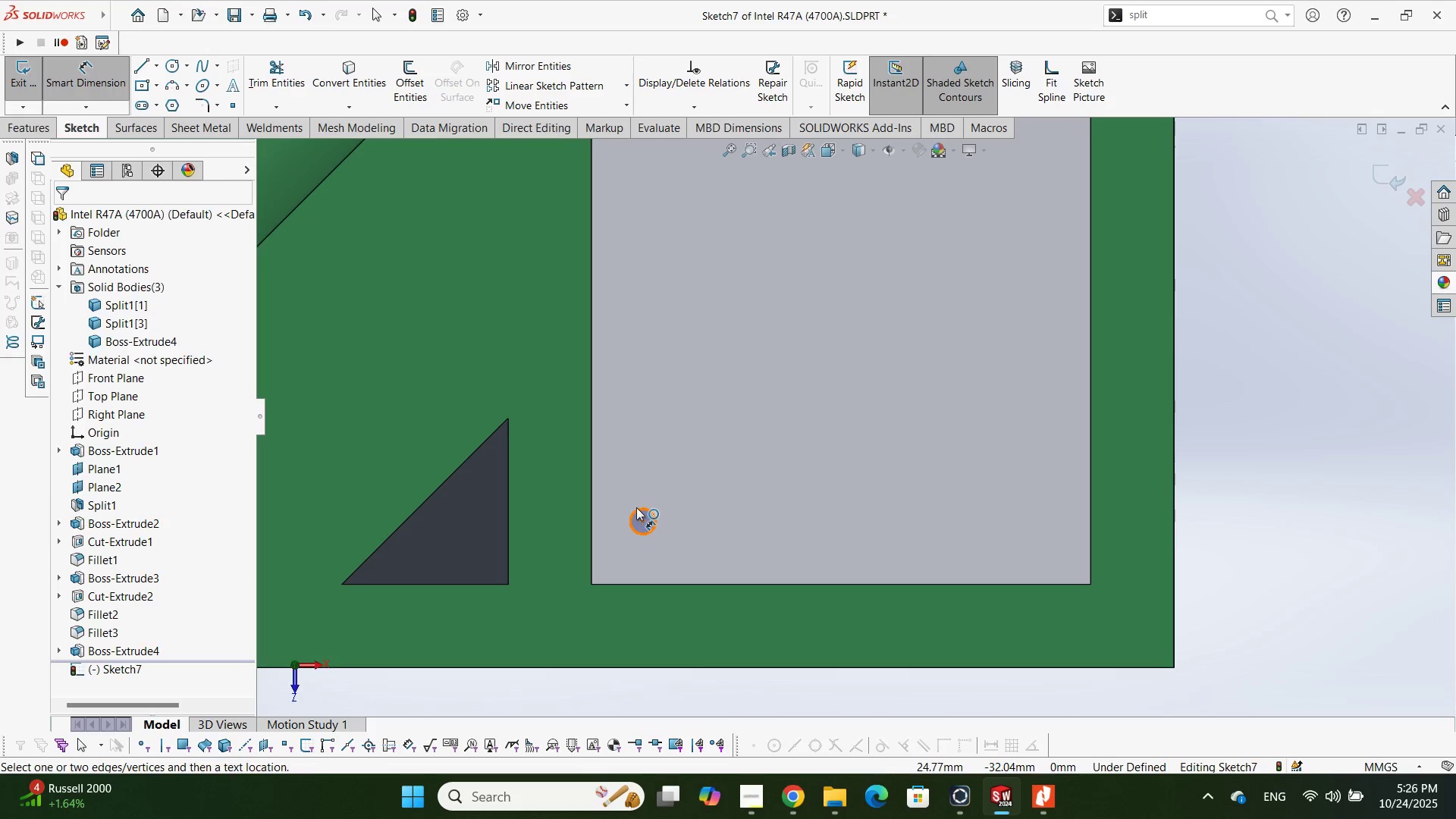 
double_click([659, 492])
 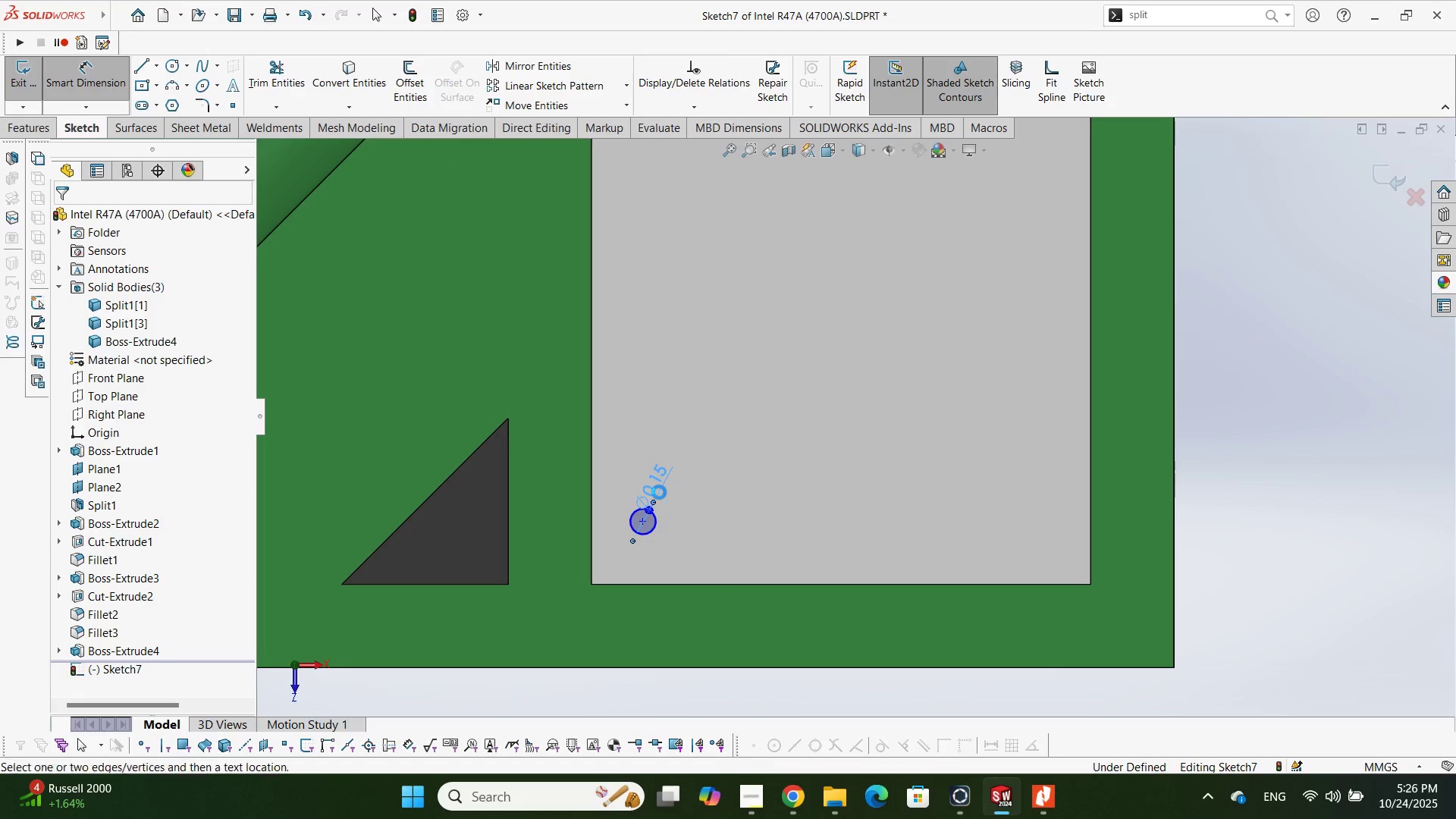 
triple_click([659, 492])
 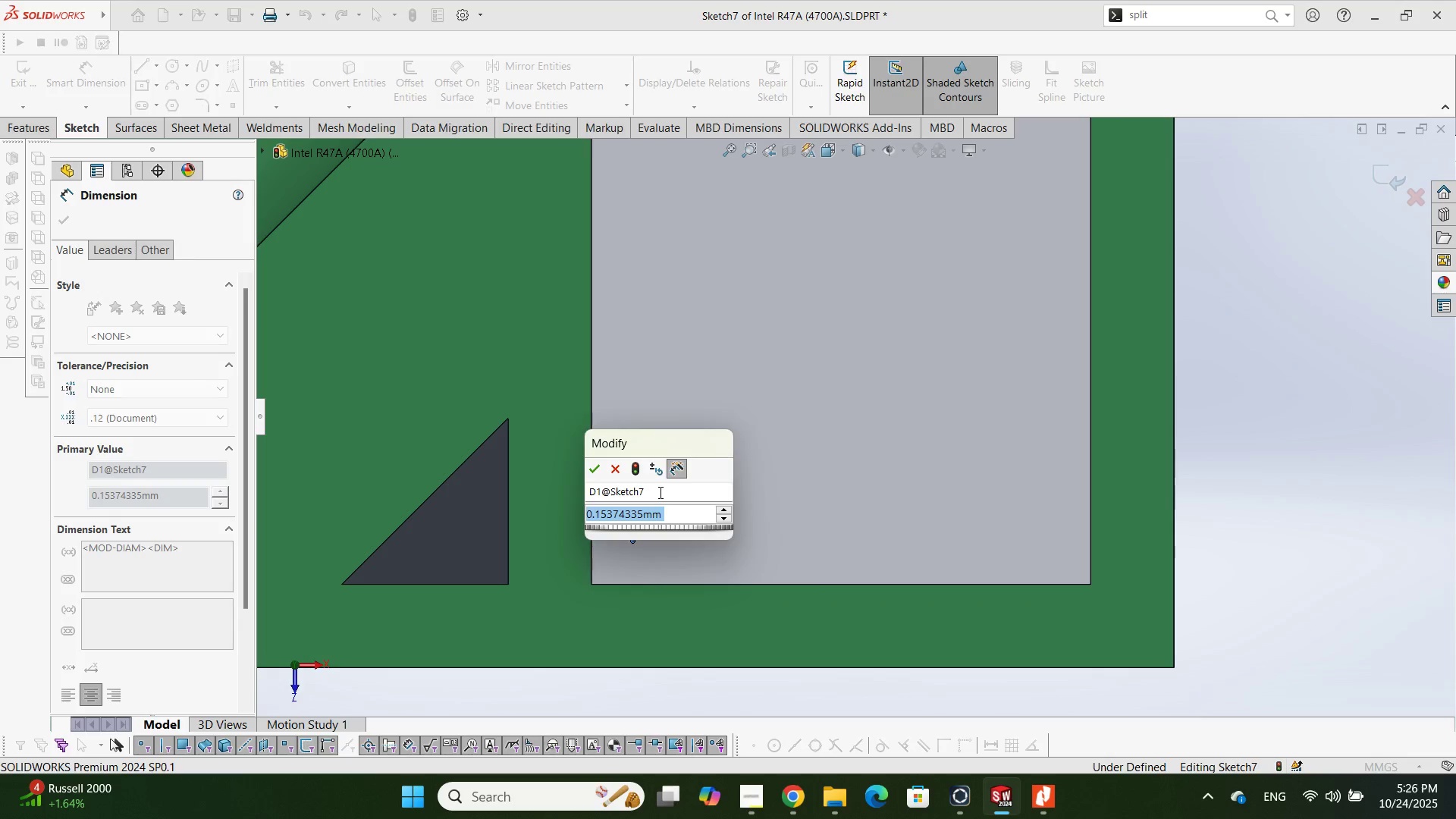 
key(Numpad0)
 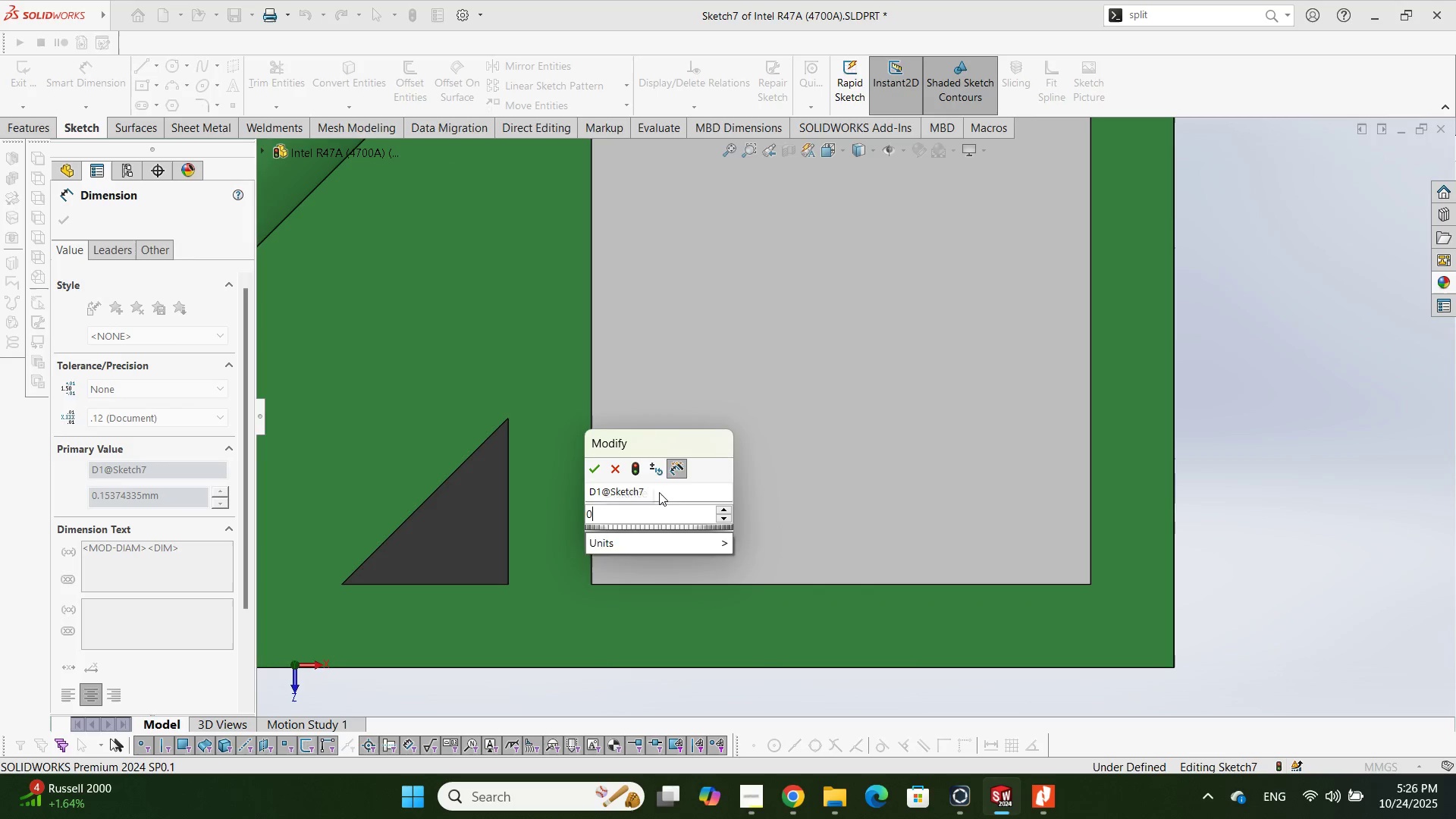 
key(NumpadDecimal)
 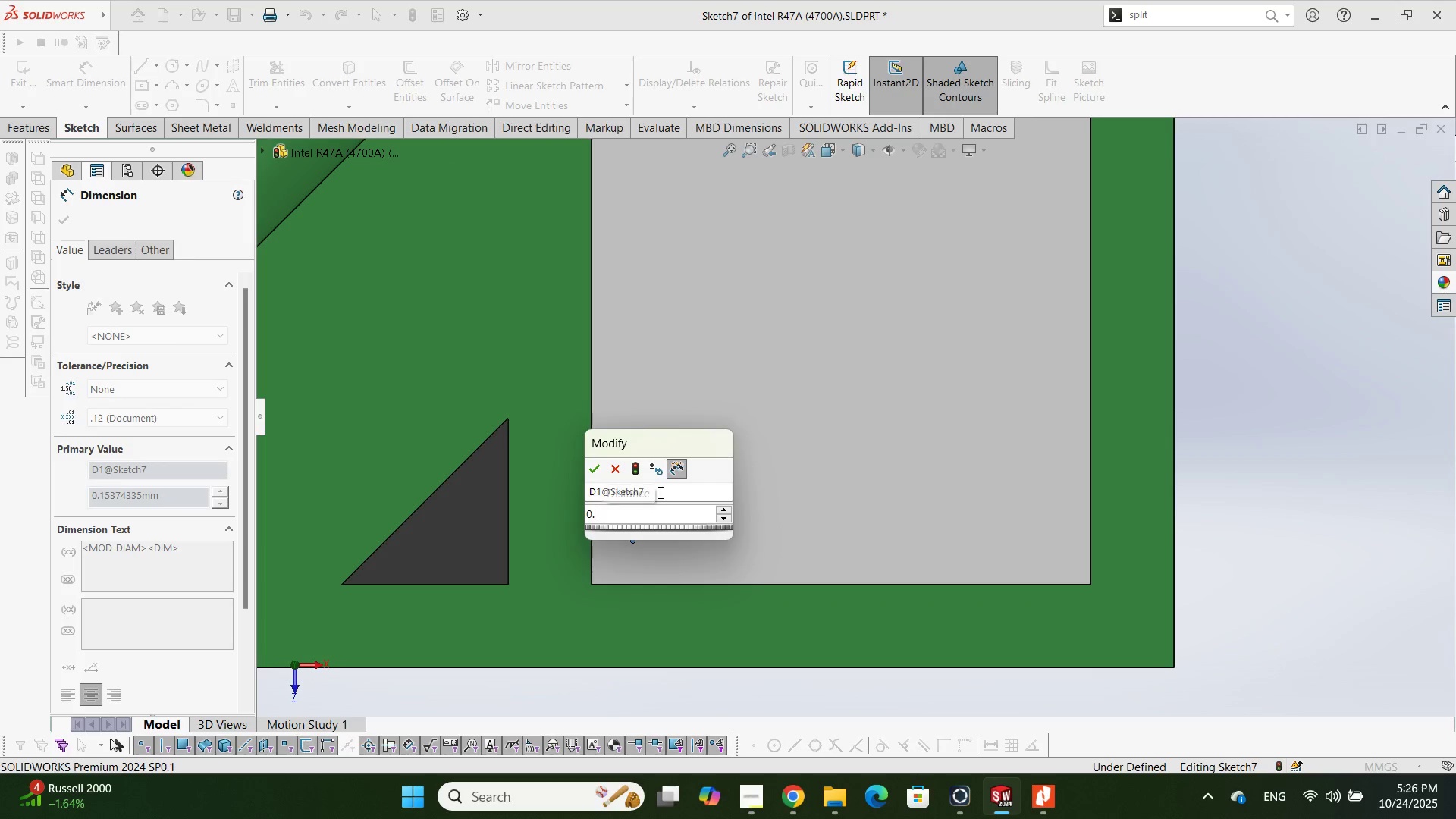 
key(Numpad1)
 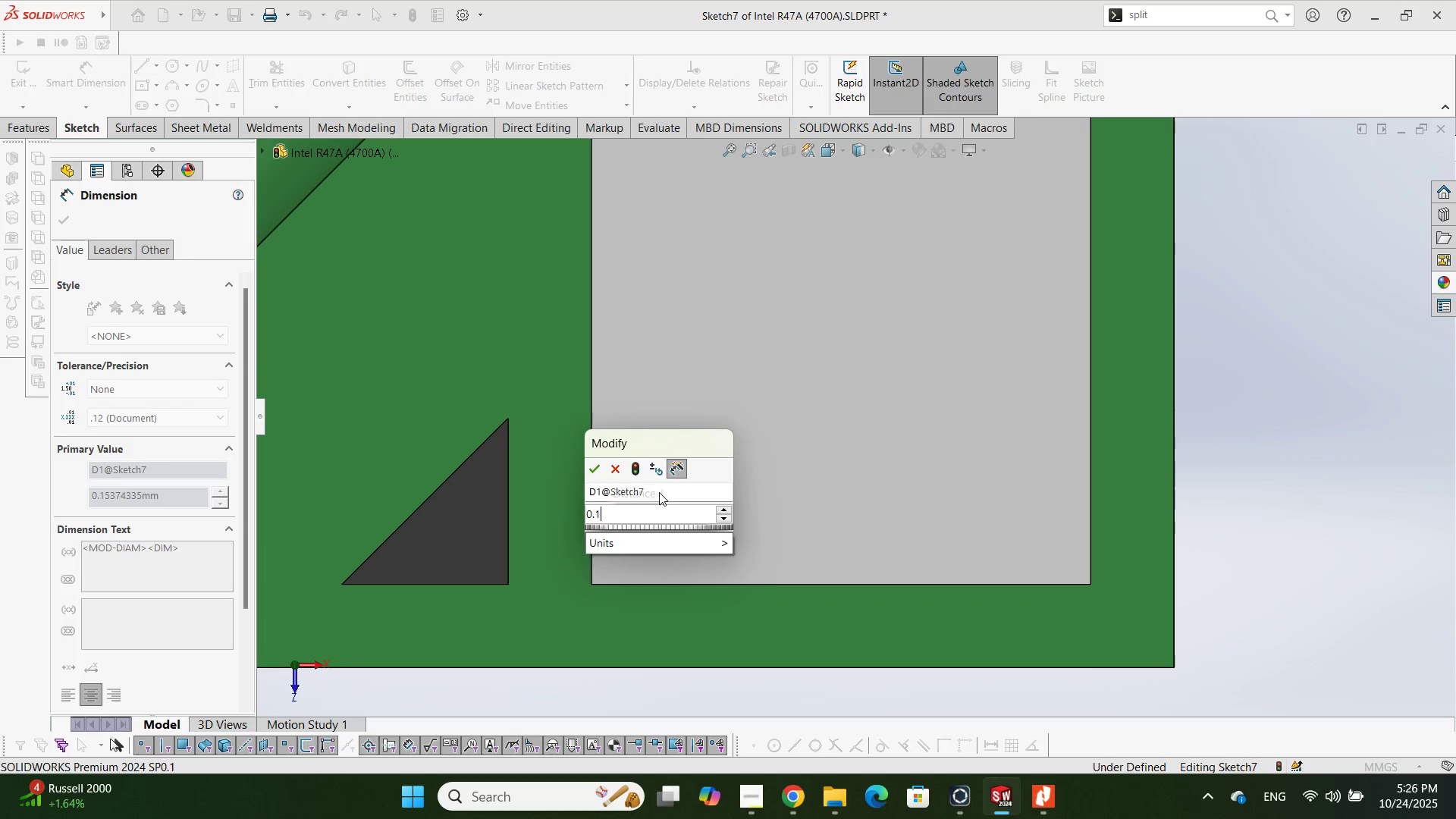 
key(Numpad5)
 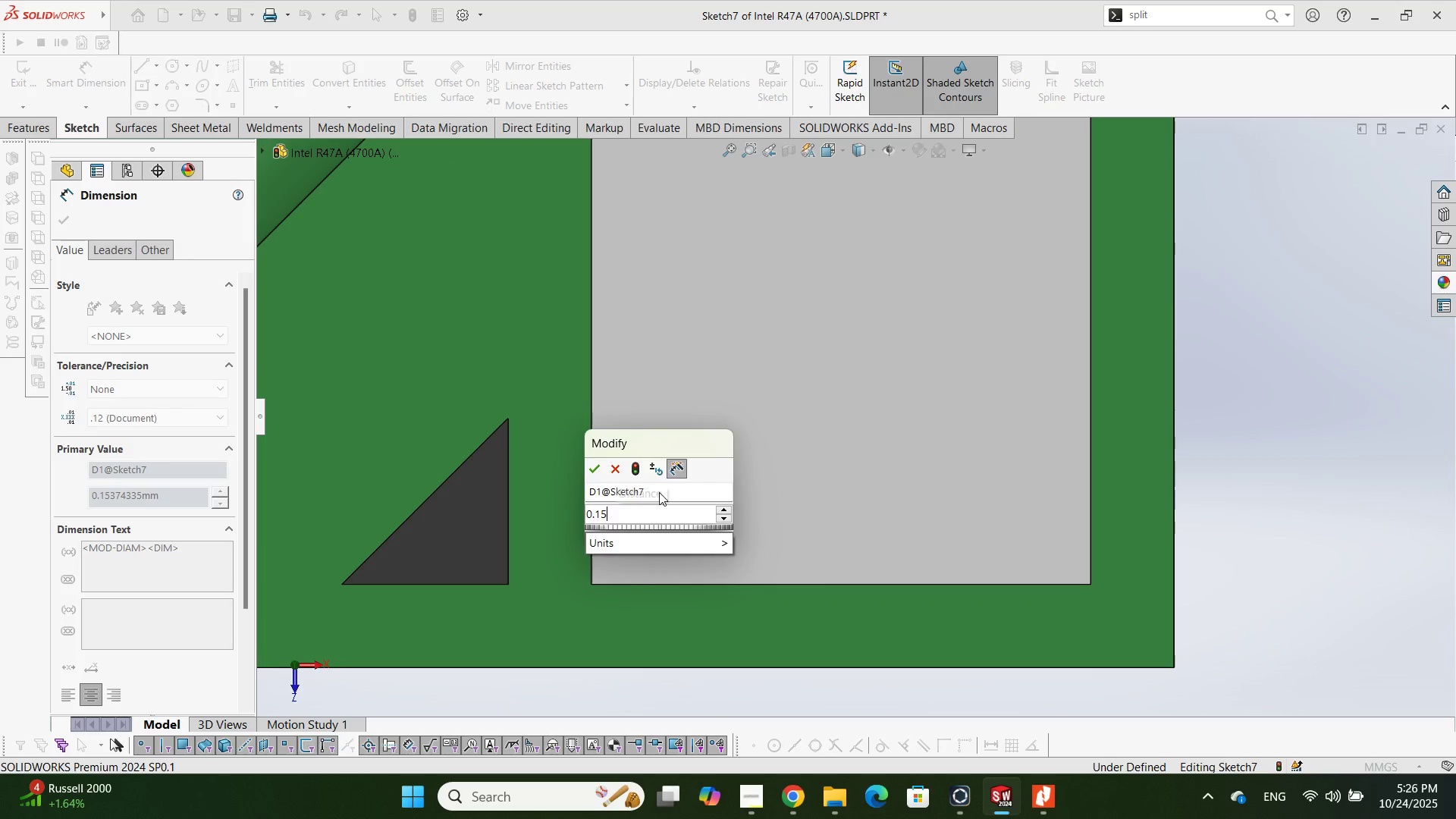 
key(NumpadEnter)
 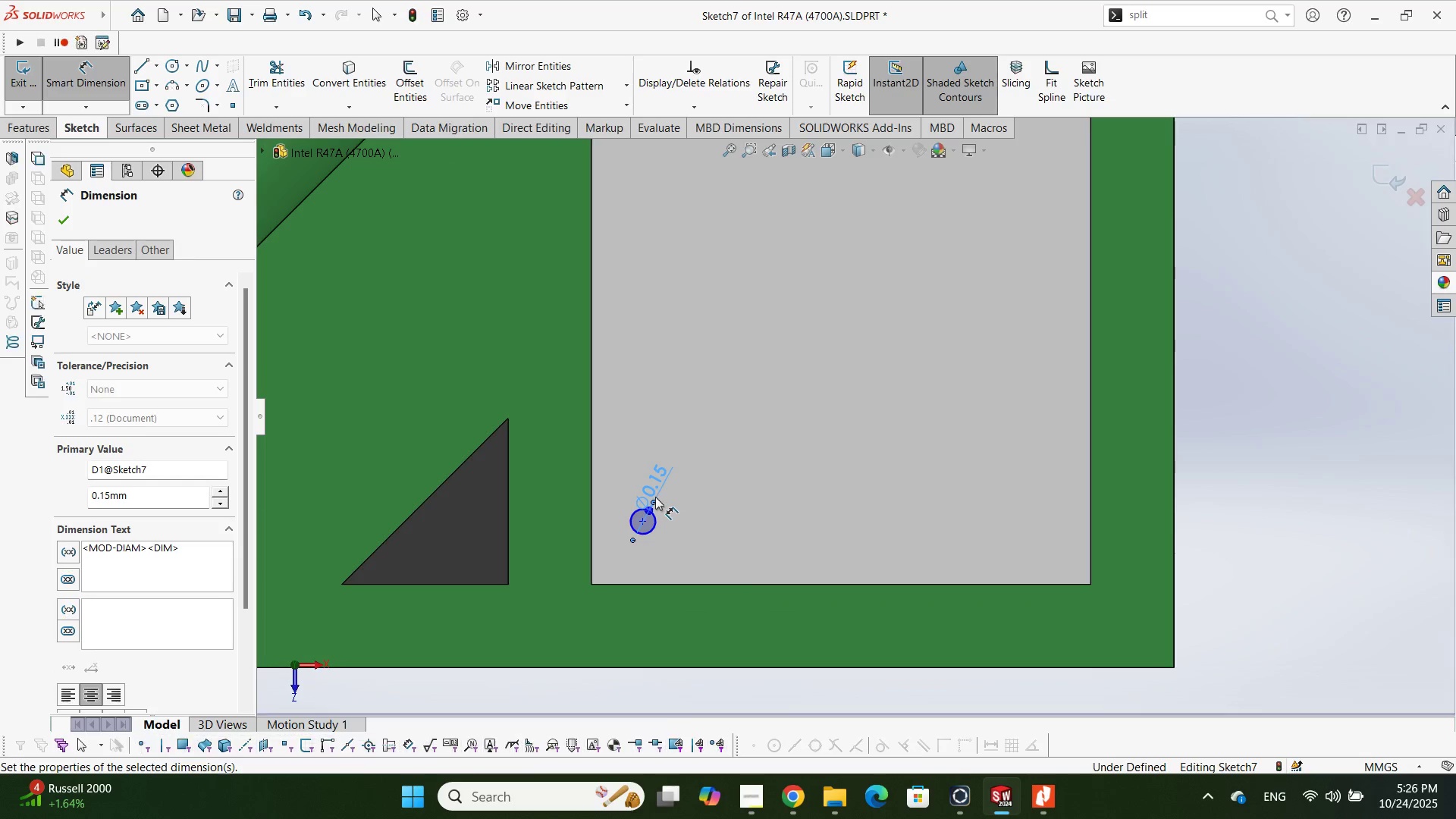 
scroll: coordinate [808, 431], scroll_direction: down, amount: 5.0
 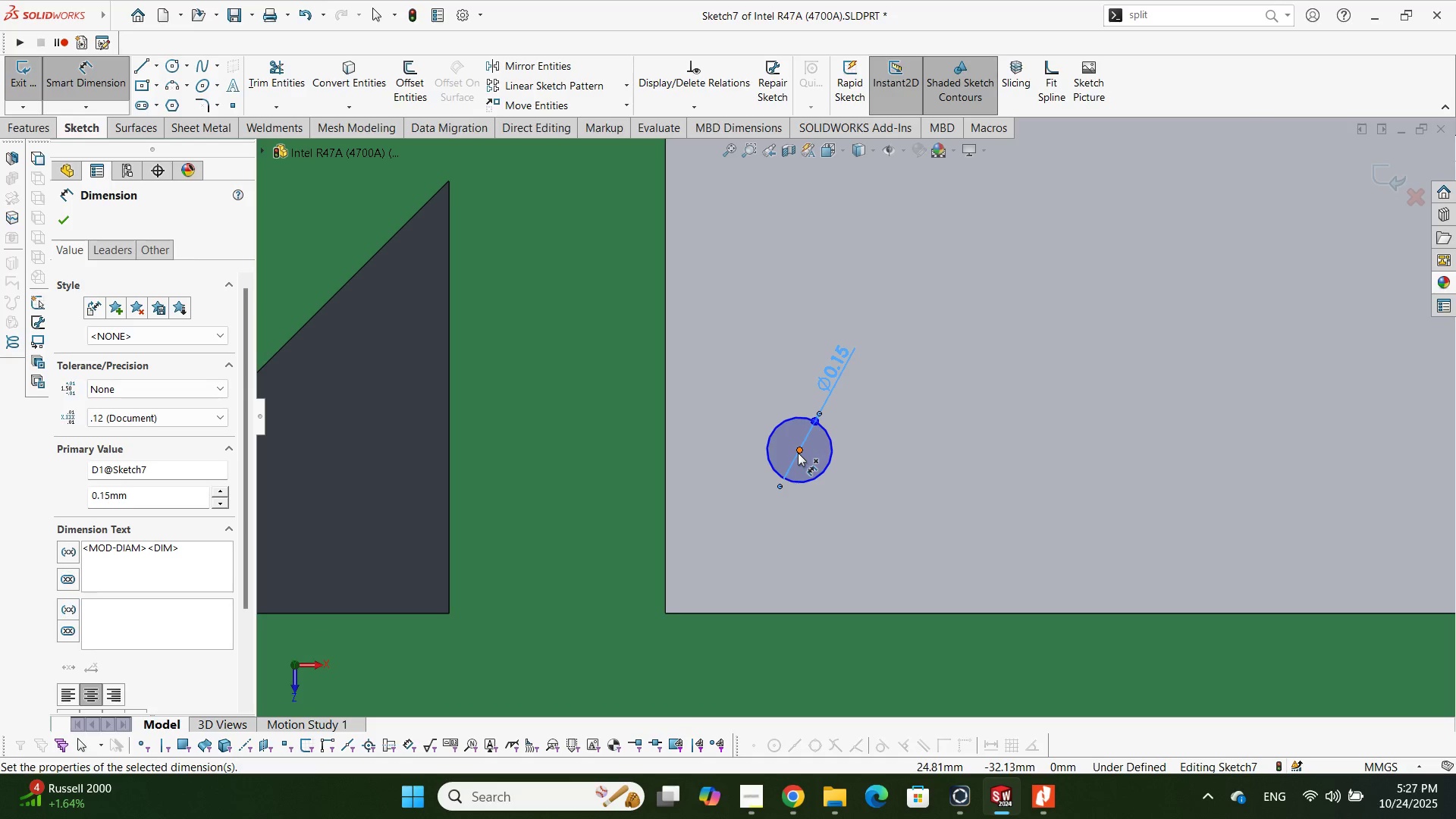 
left_click([798, 453])
 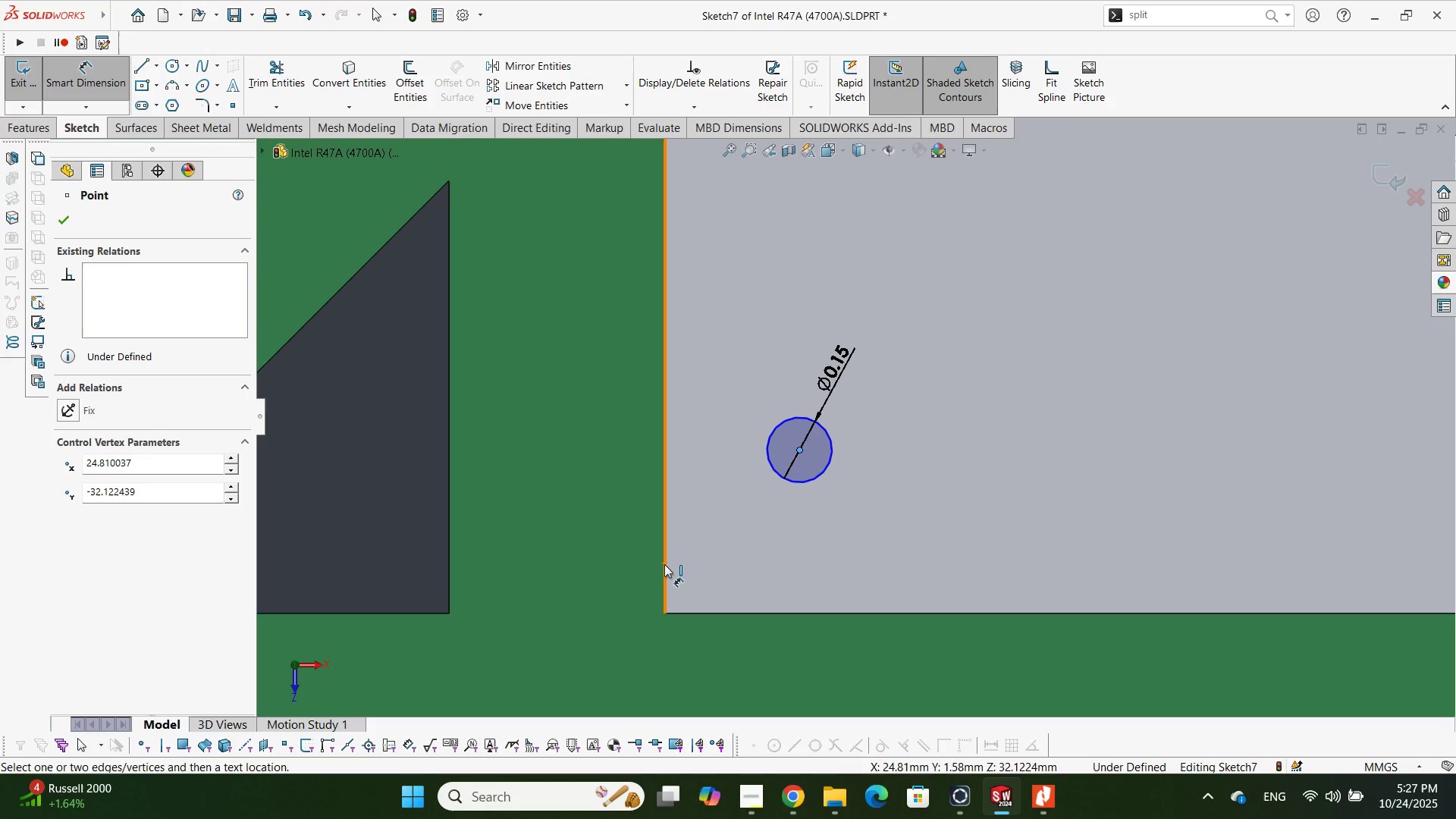 
left_click([664, 564])
 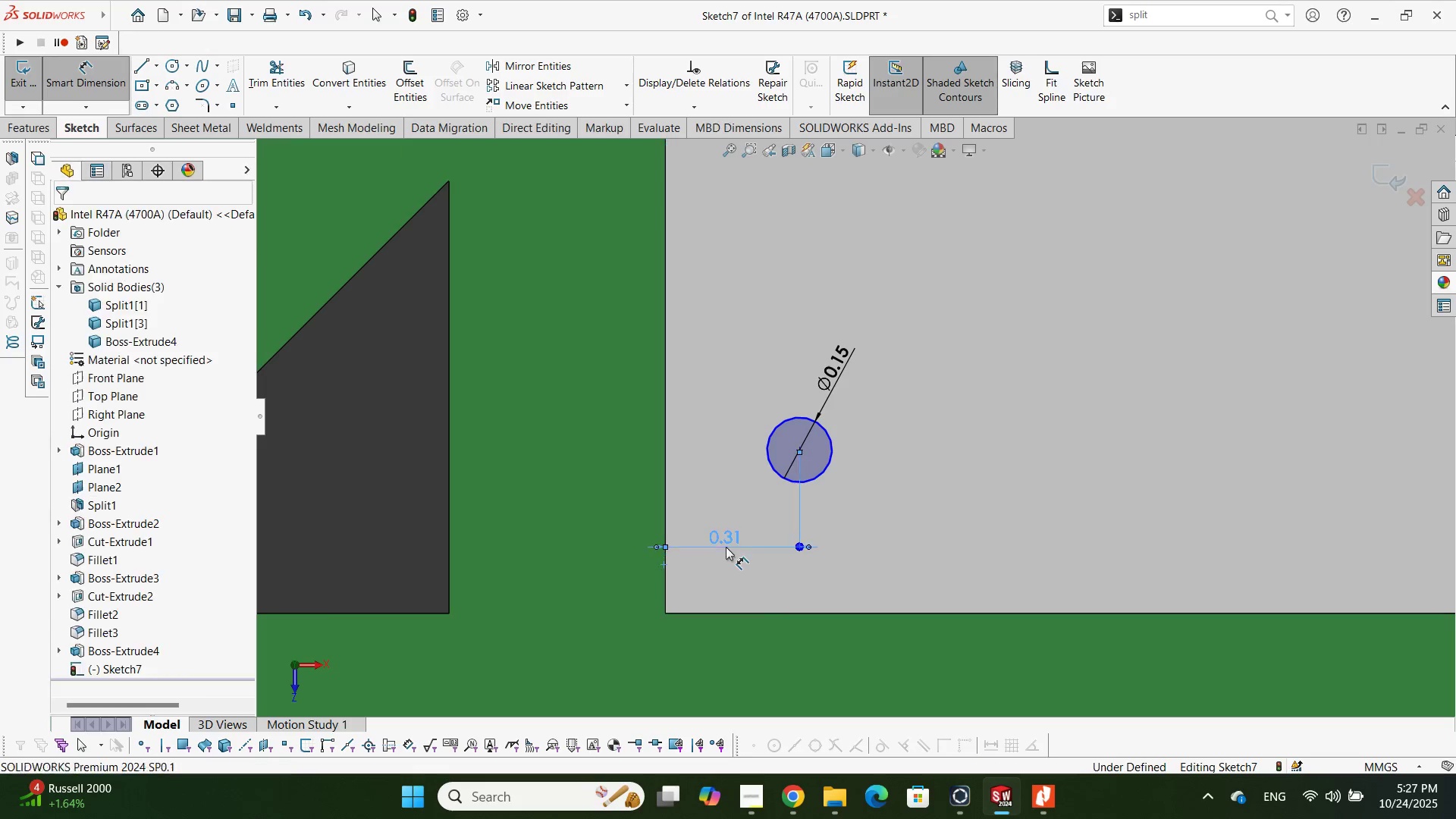 
double_click([726, 547])
 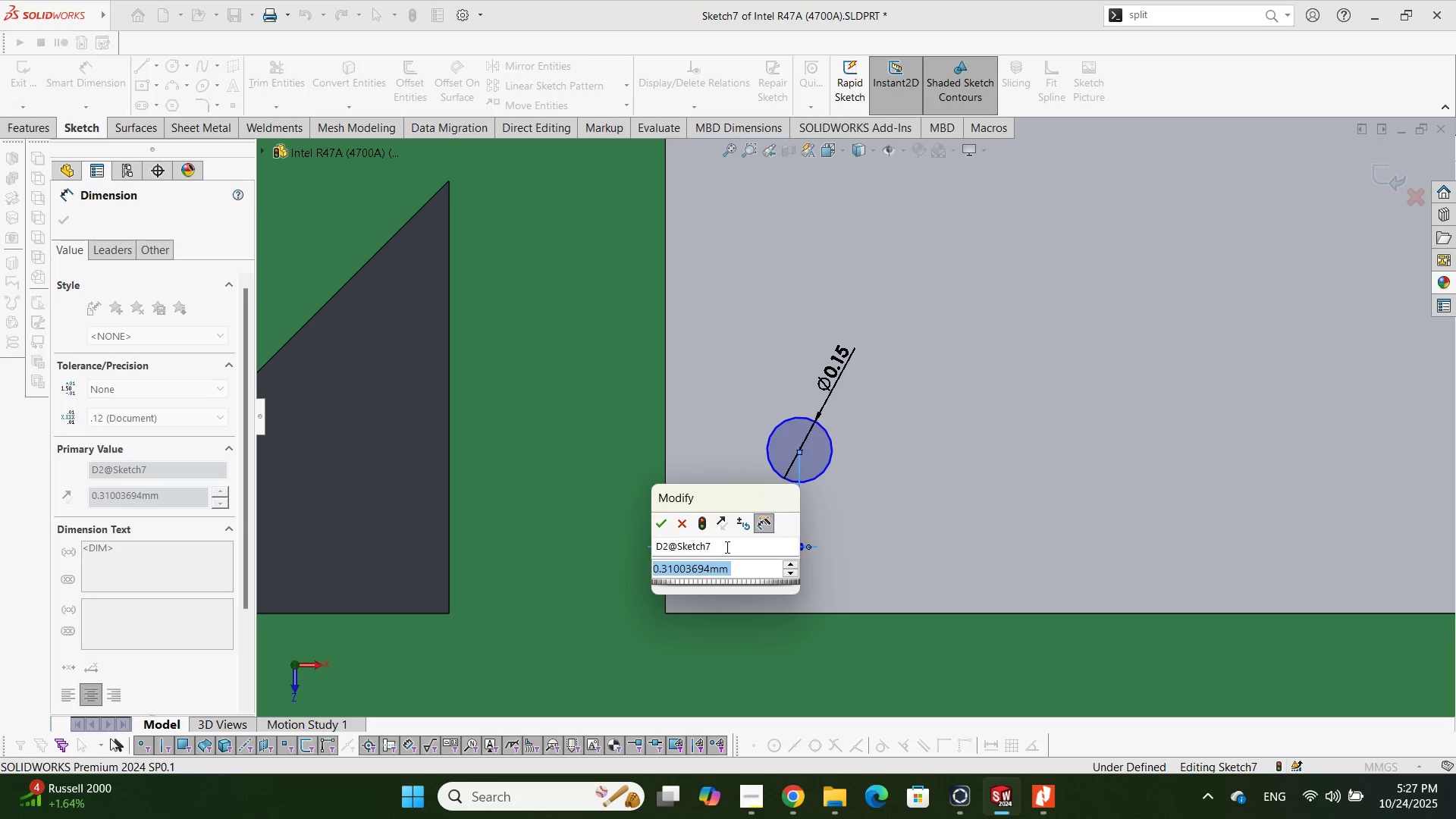 
key(Numpad0)
 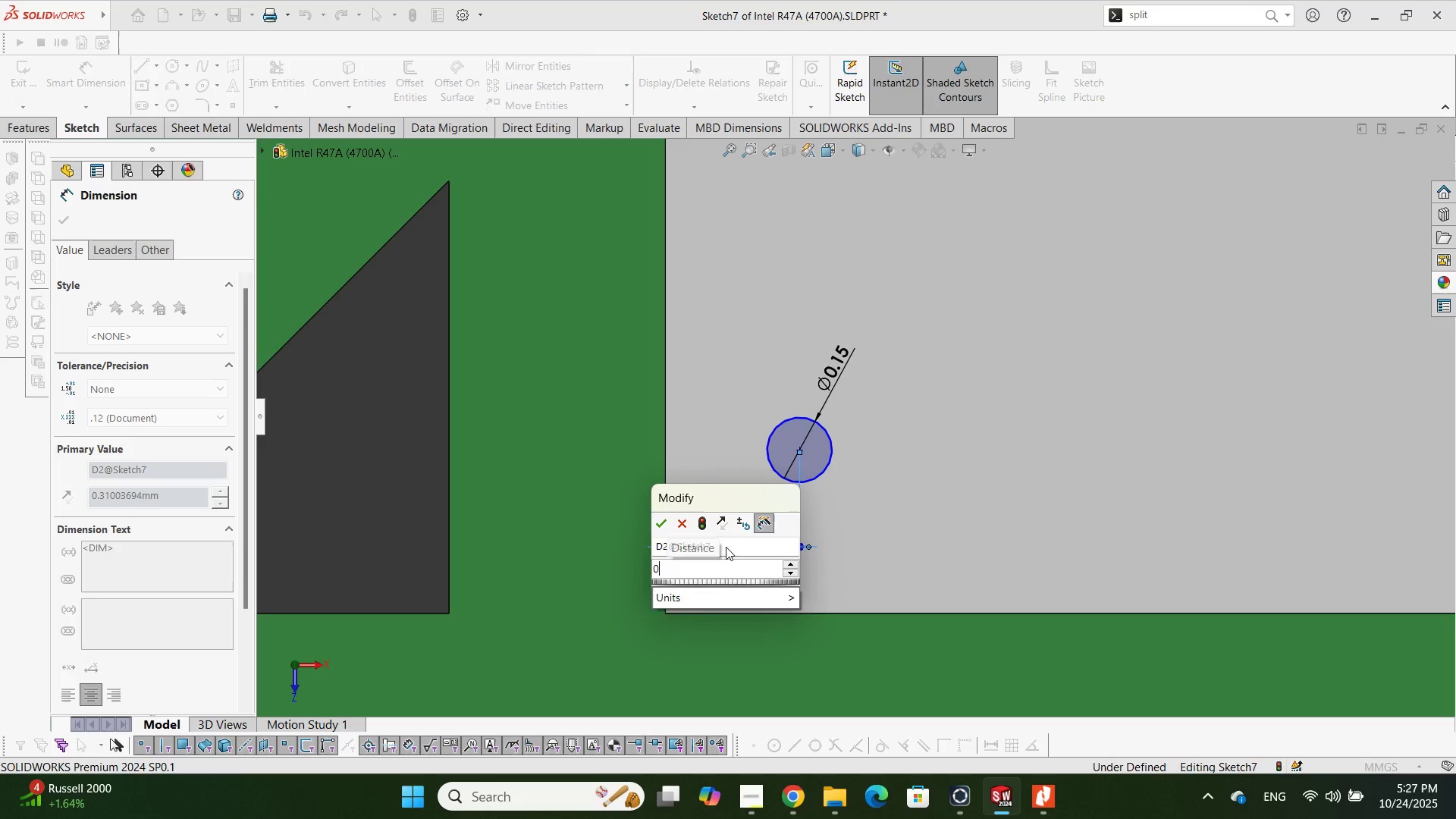 
key(NumpadDecimal)
 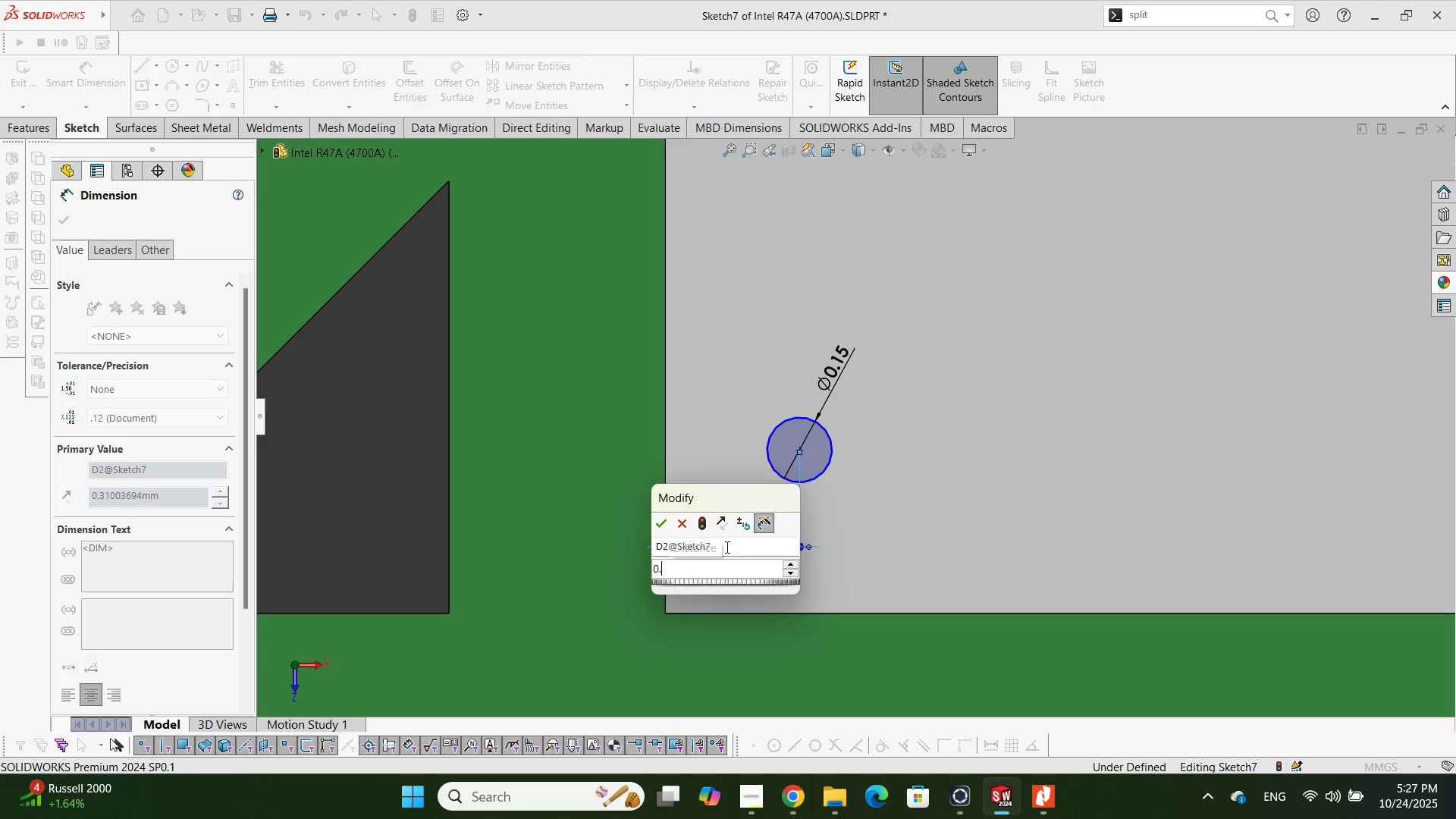 
key(Numpad2)
 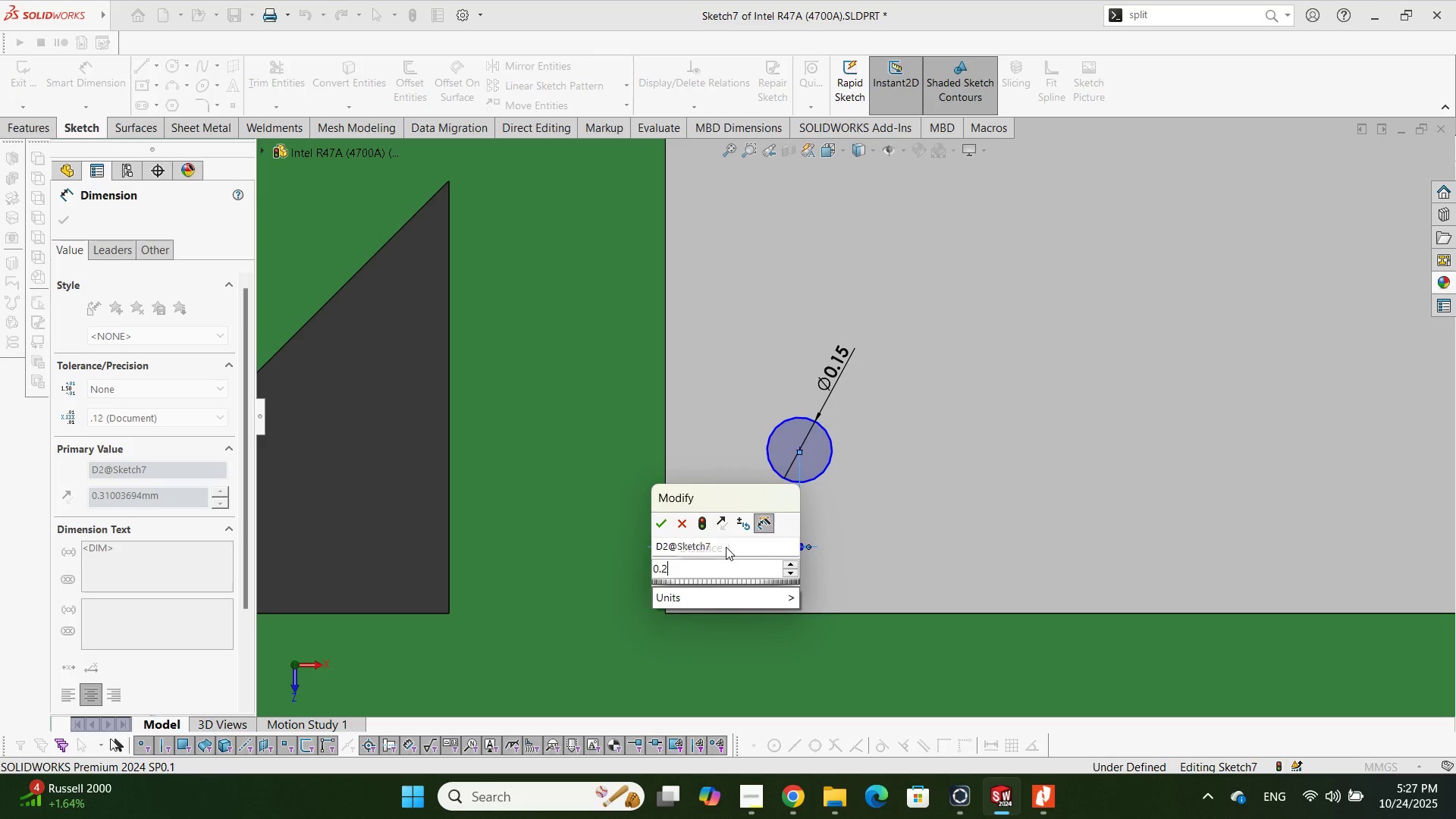 
key(Numpad5)
 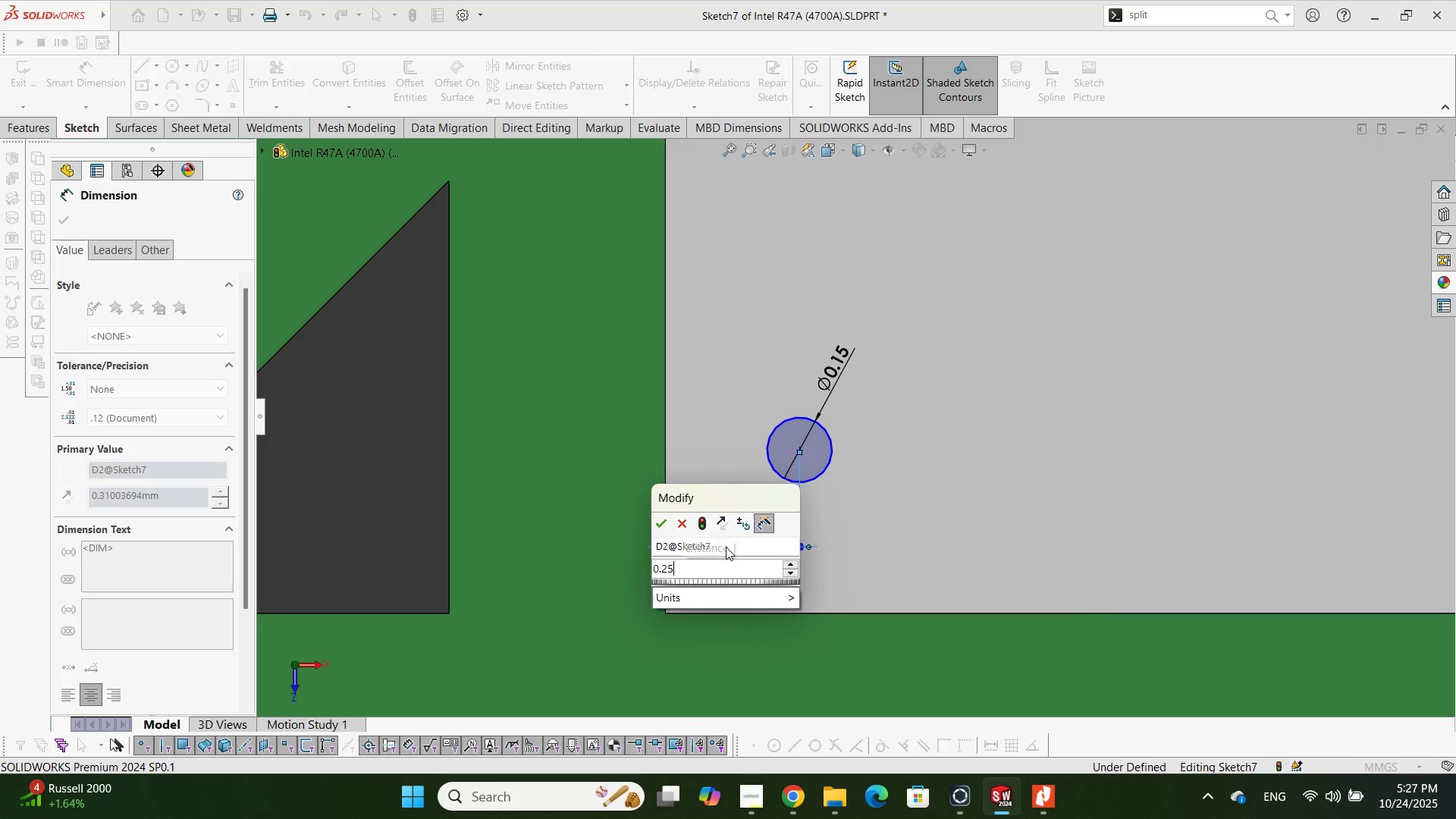 
key(NumpadEnter)
 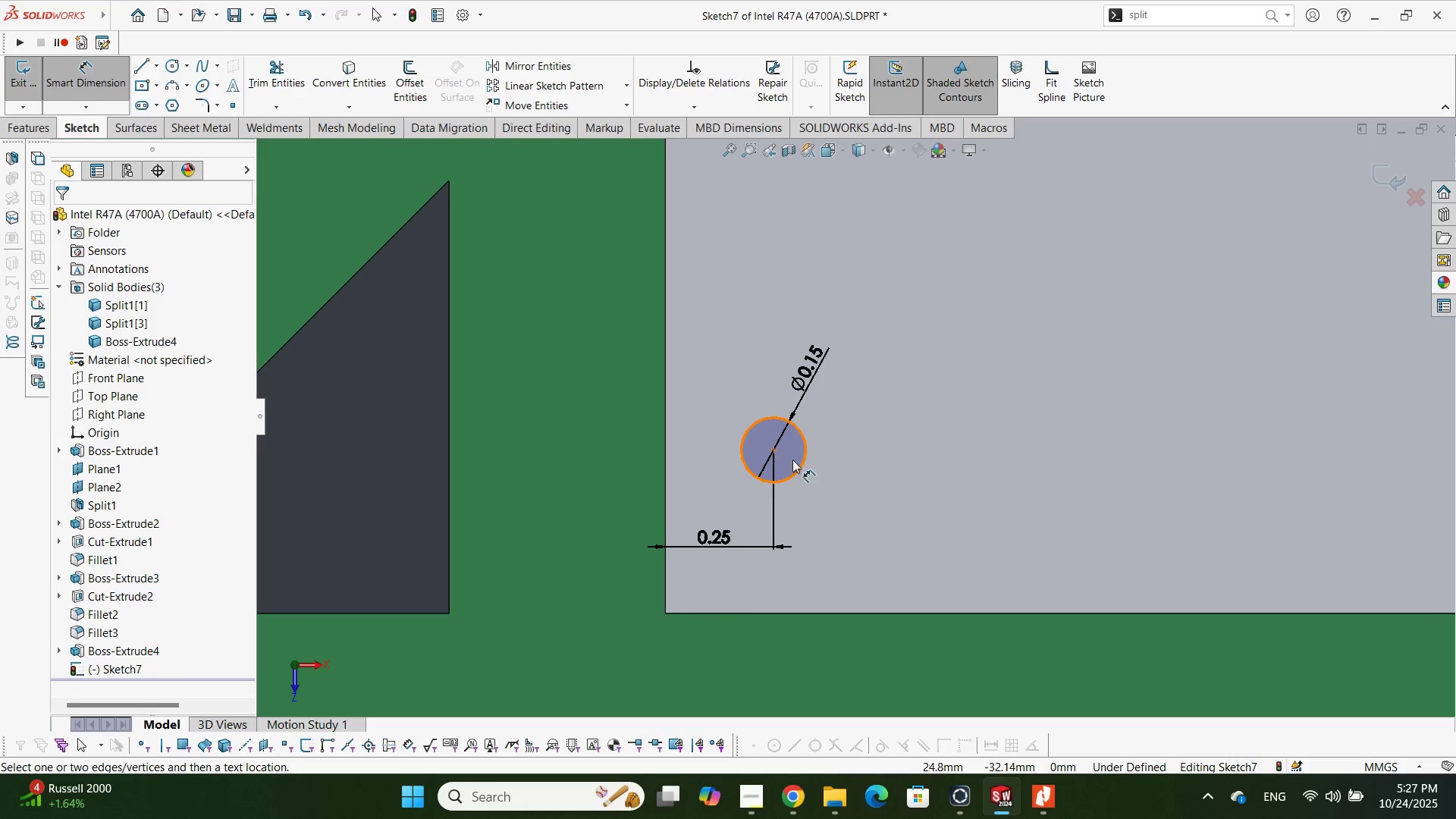 
left_click([773, 452])
 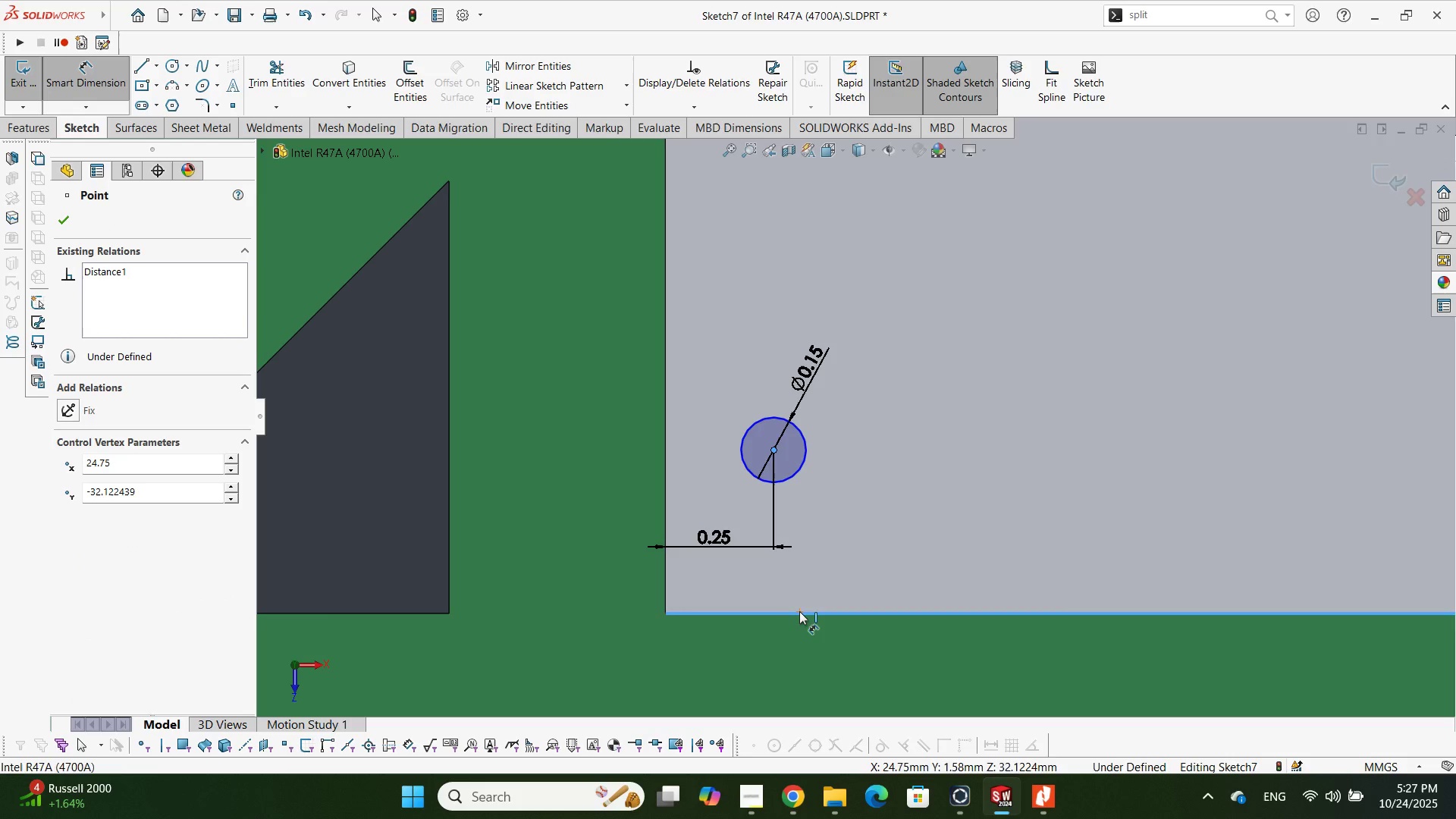 
double_click([826, 560])
 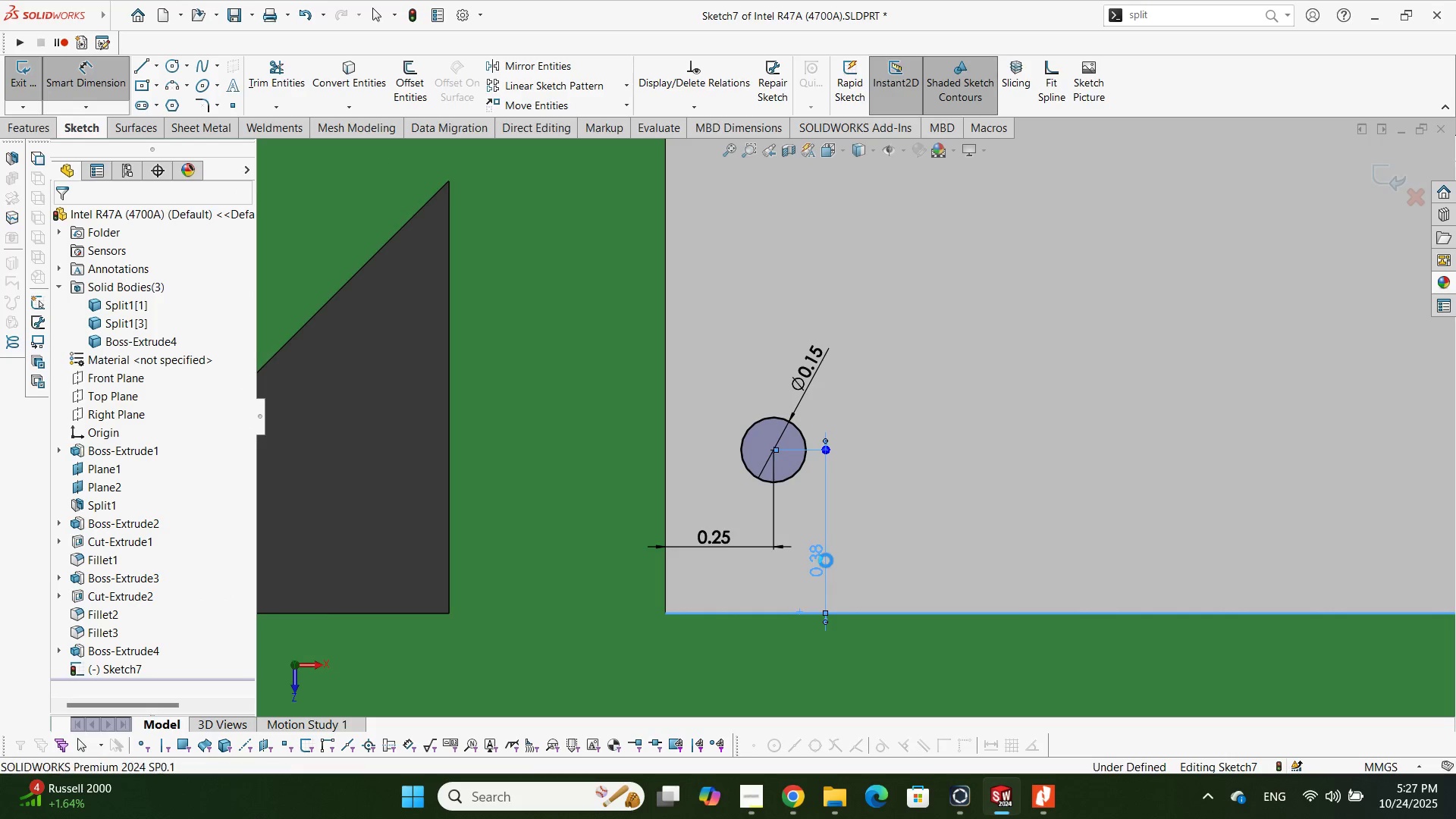 
triple_click([826, 560])
 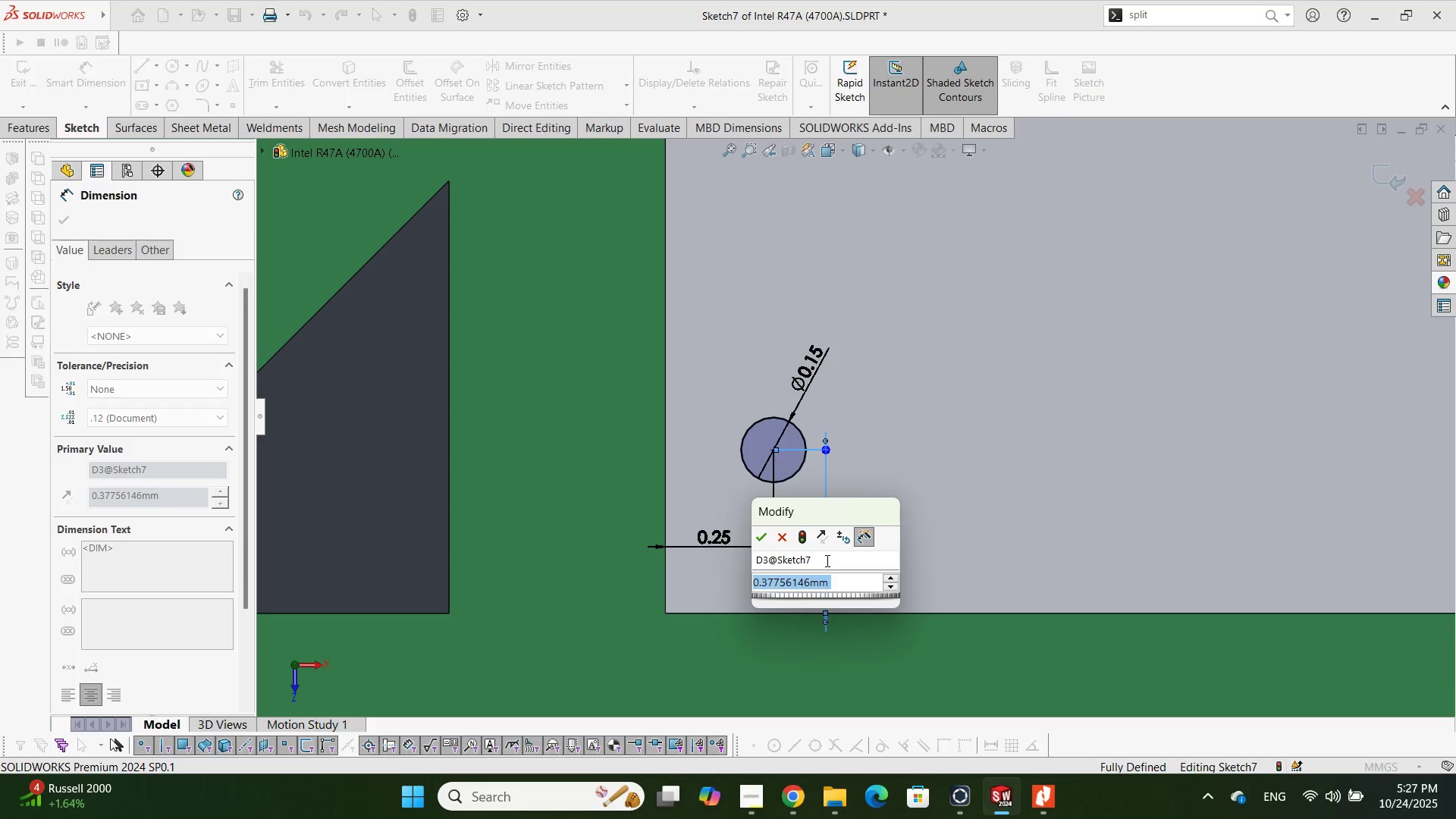 
key(Numpad0)
 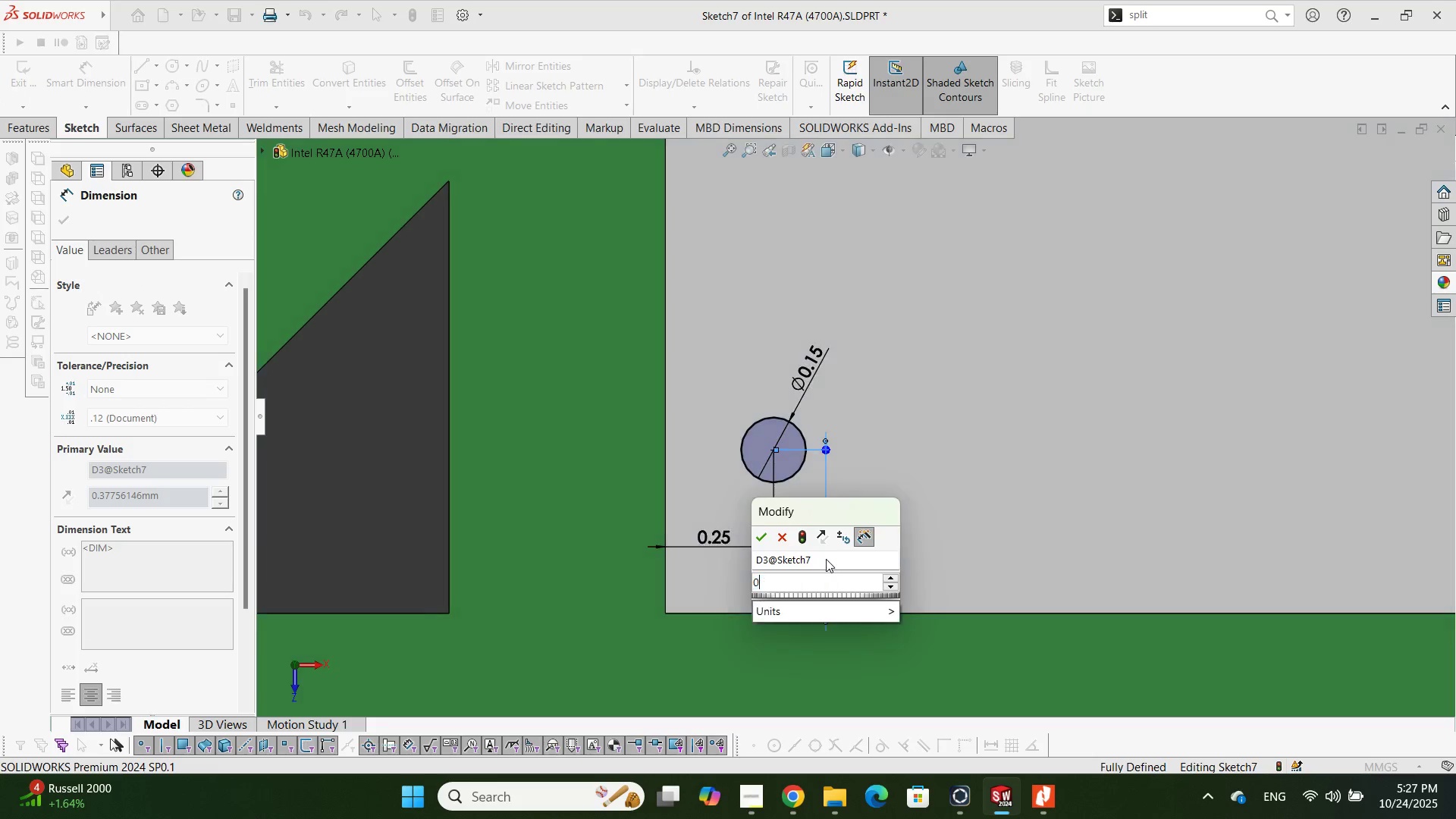 
key(NumpadDecimal)
 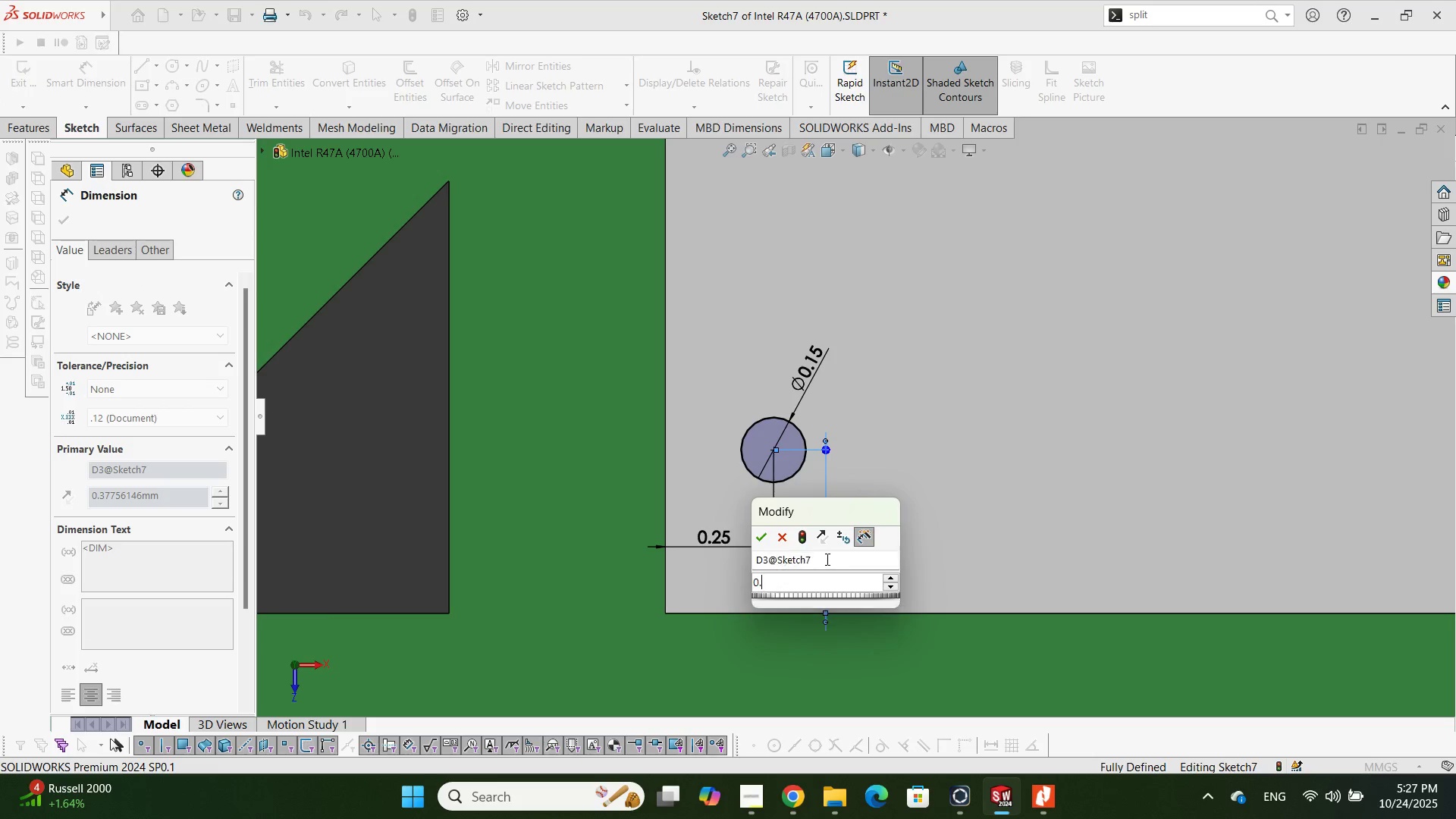 
key(Numpad2)
 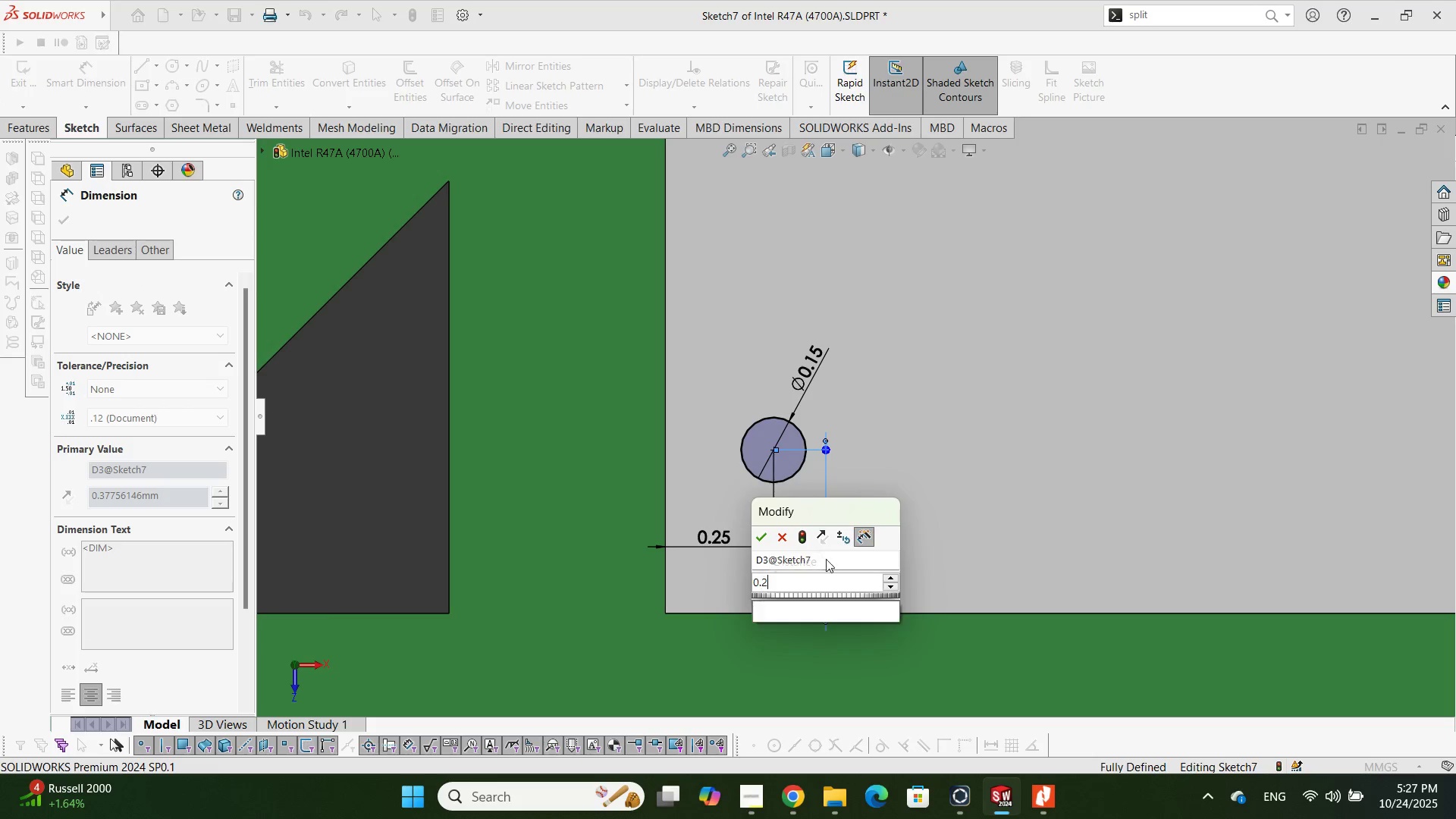 
key(Numpad5)
 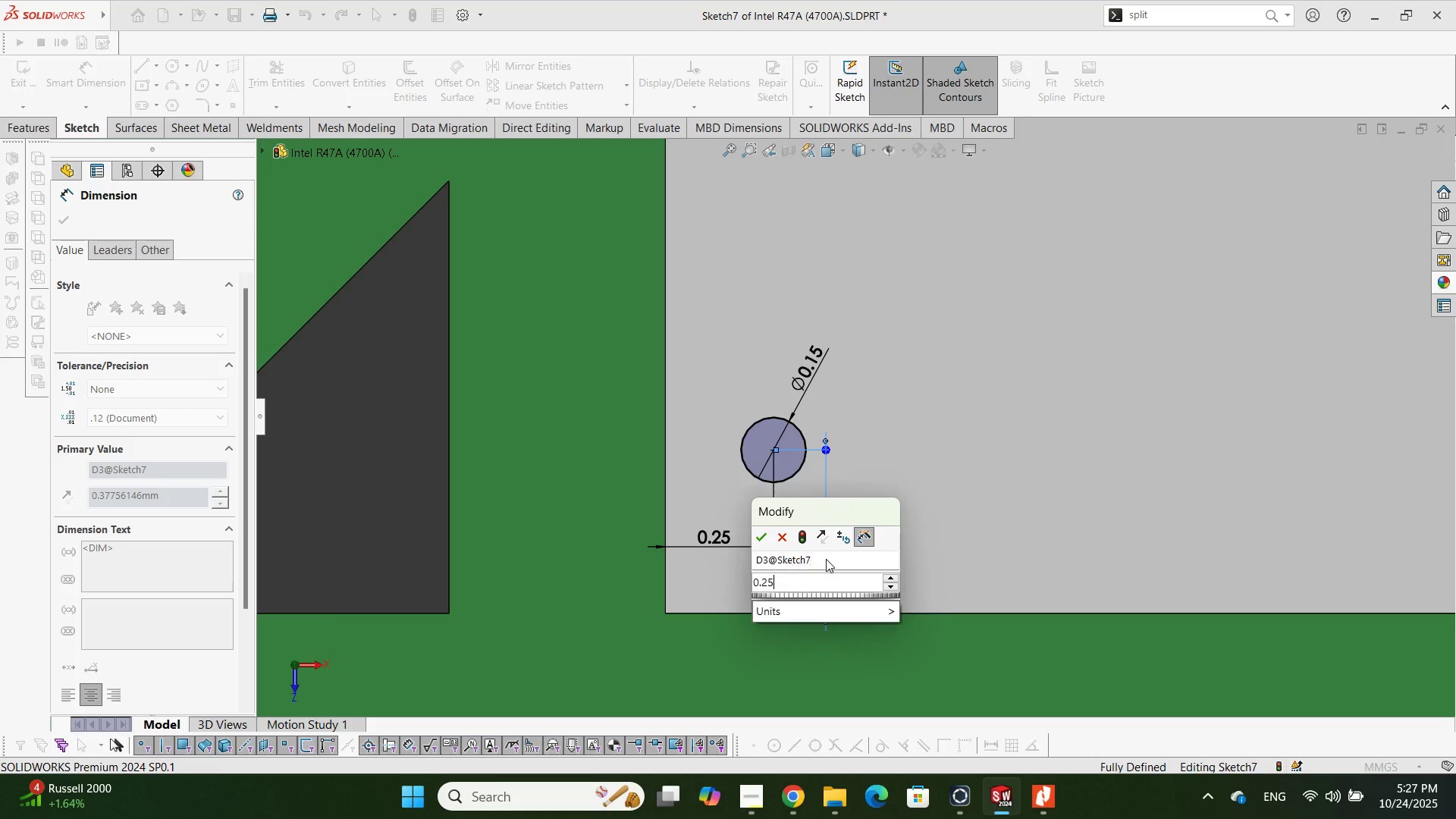 
key(NumpadEnter)
 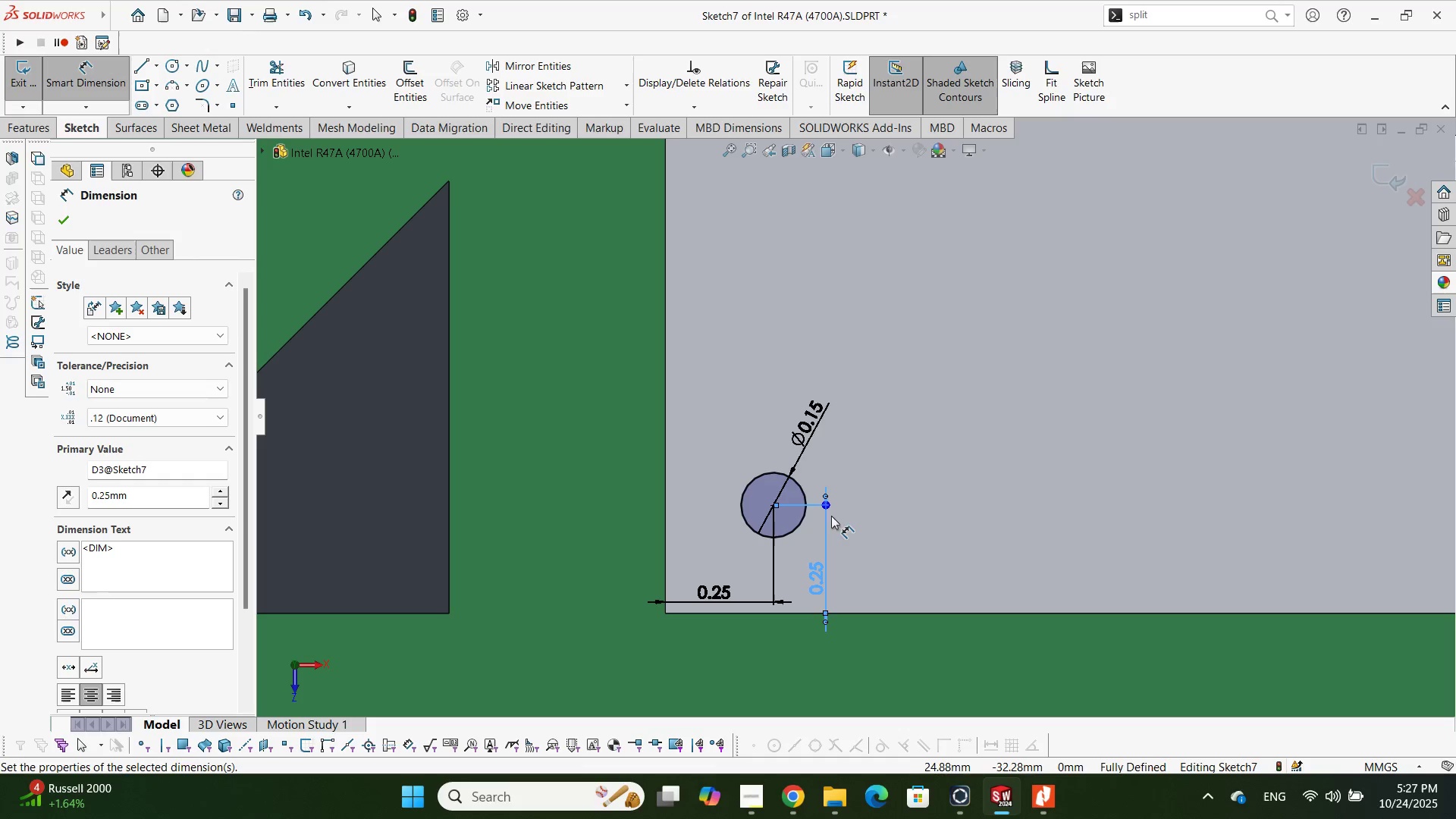 
scroll: coordinate [837, 482], scroll_direction: up, amount: 3.0
 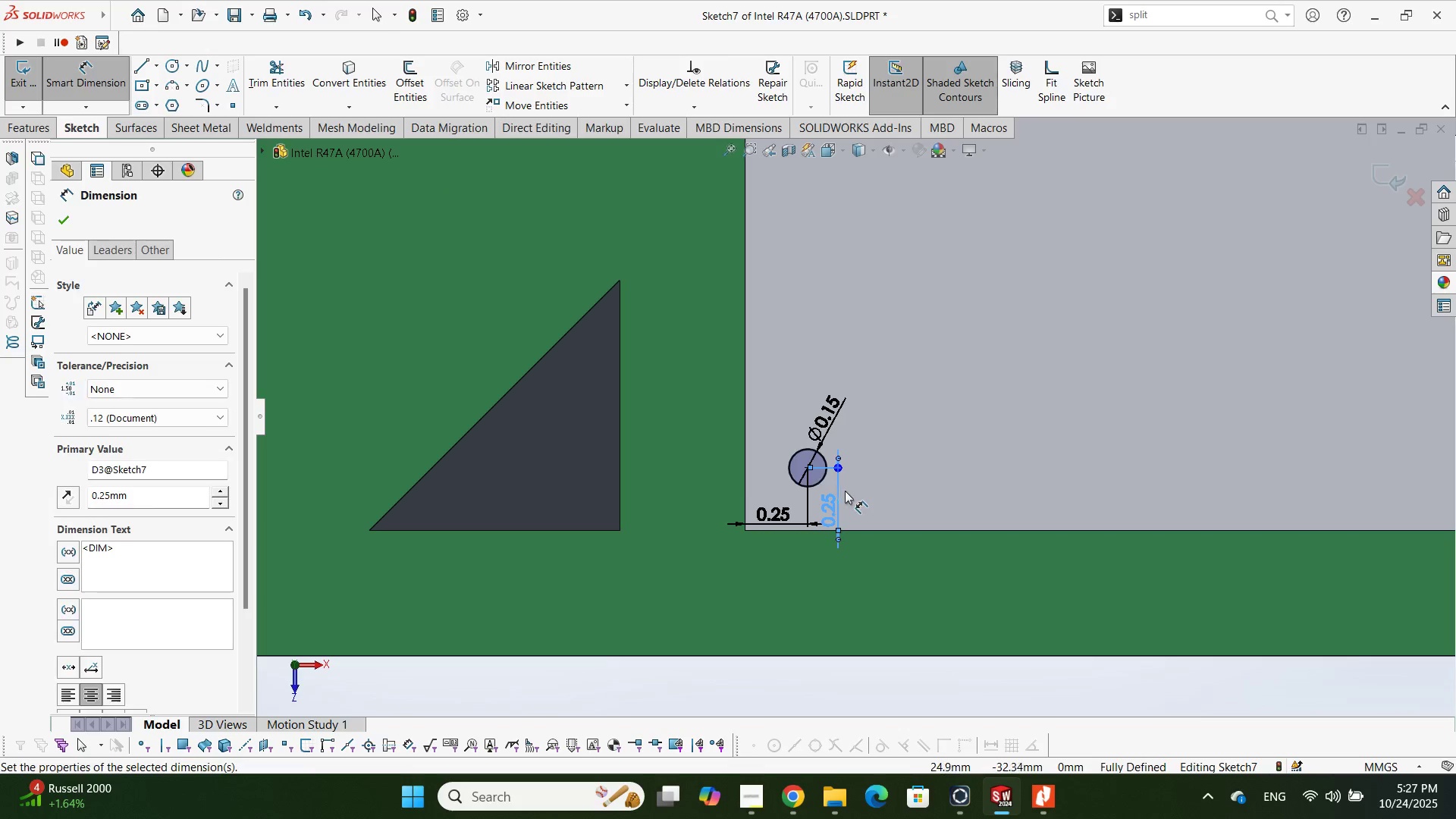 
key(Escape)
 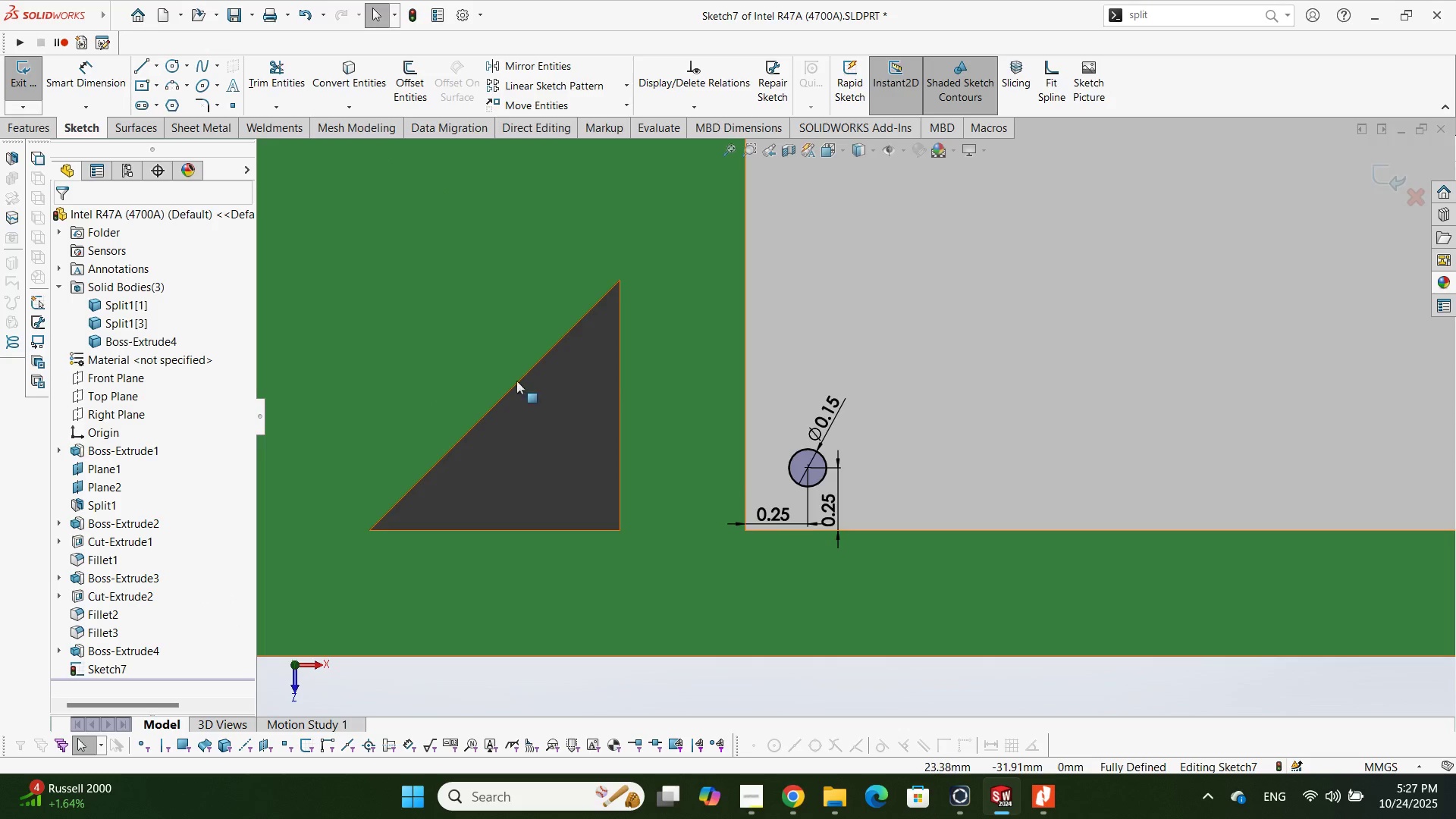 
key(Alt+AltLeft)
 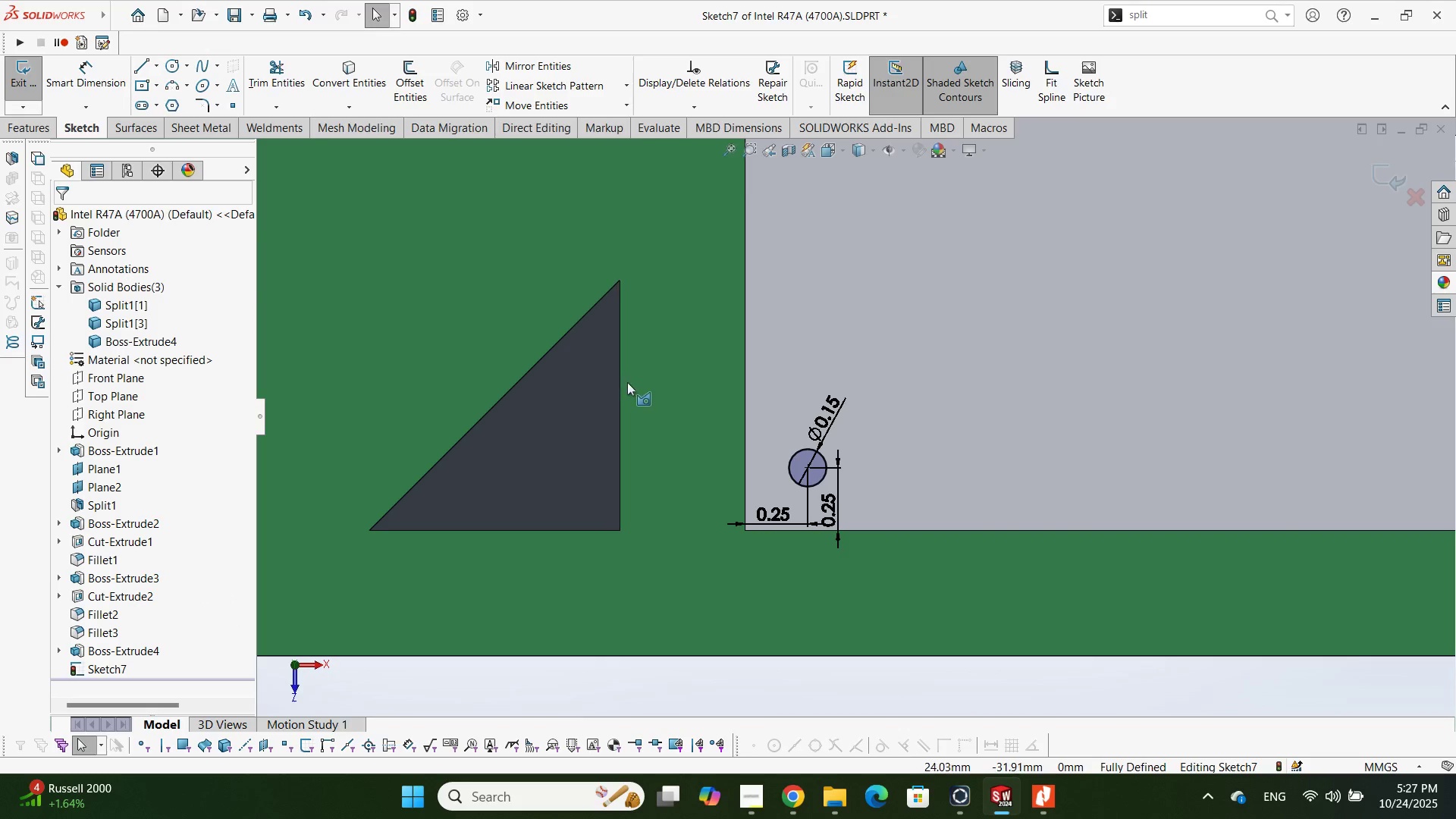 
key(Alt+Tab)
 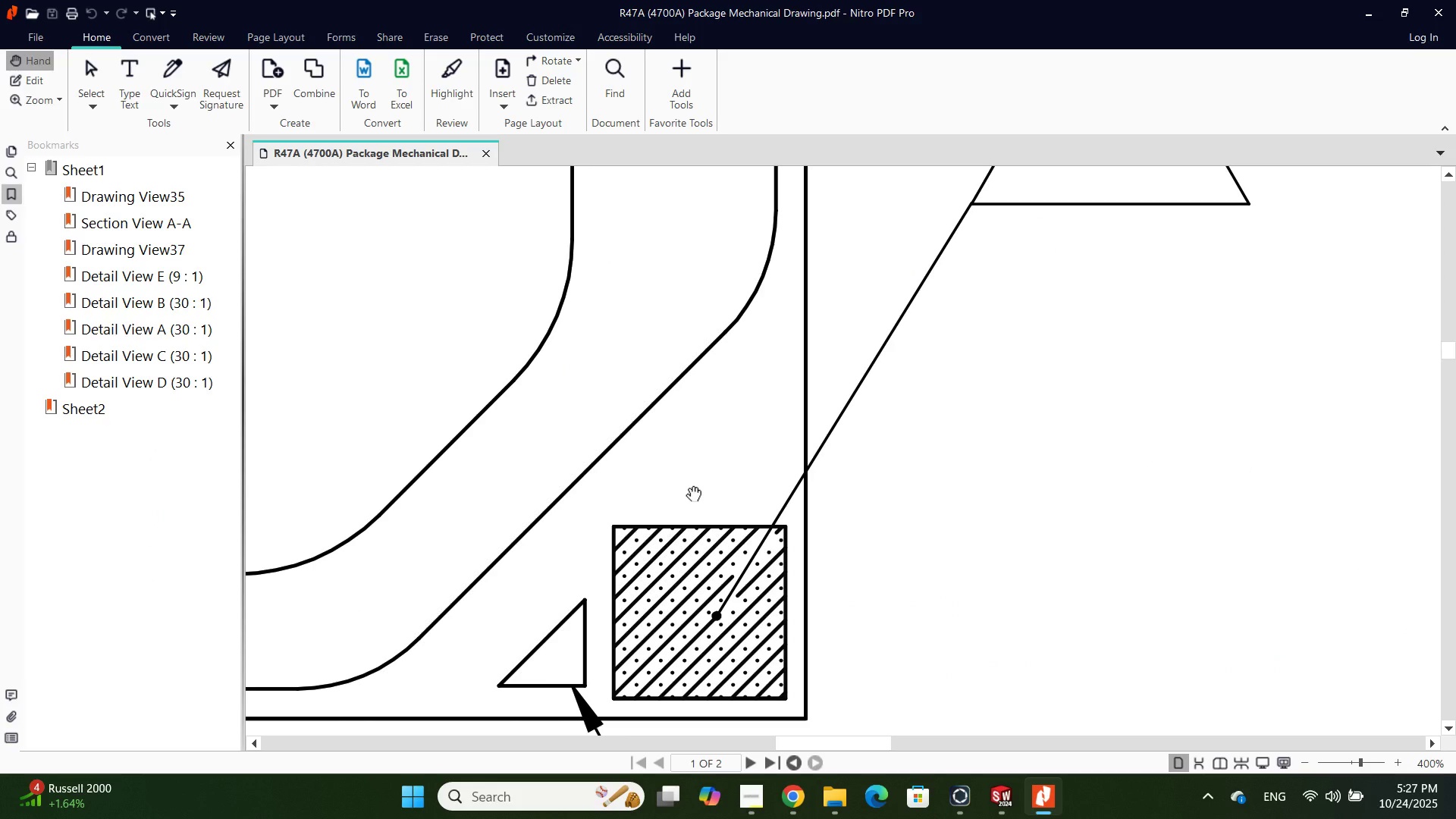 
key(Alt+AltLeft)
 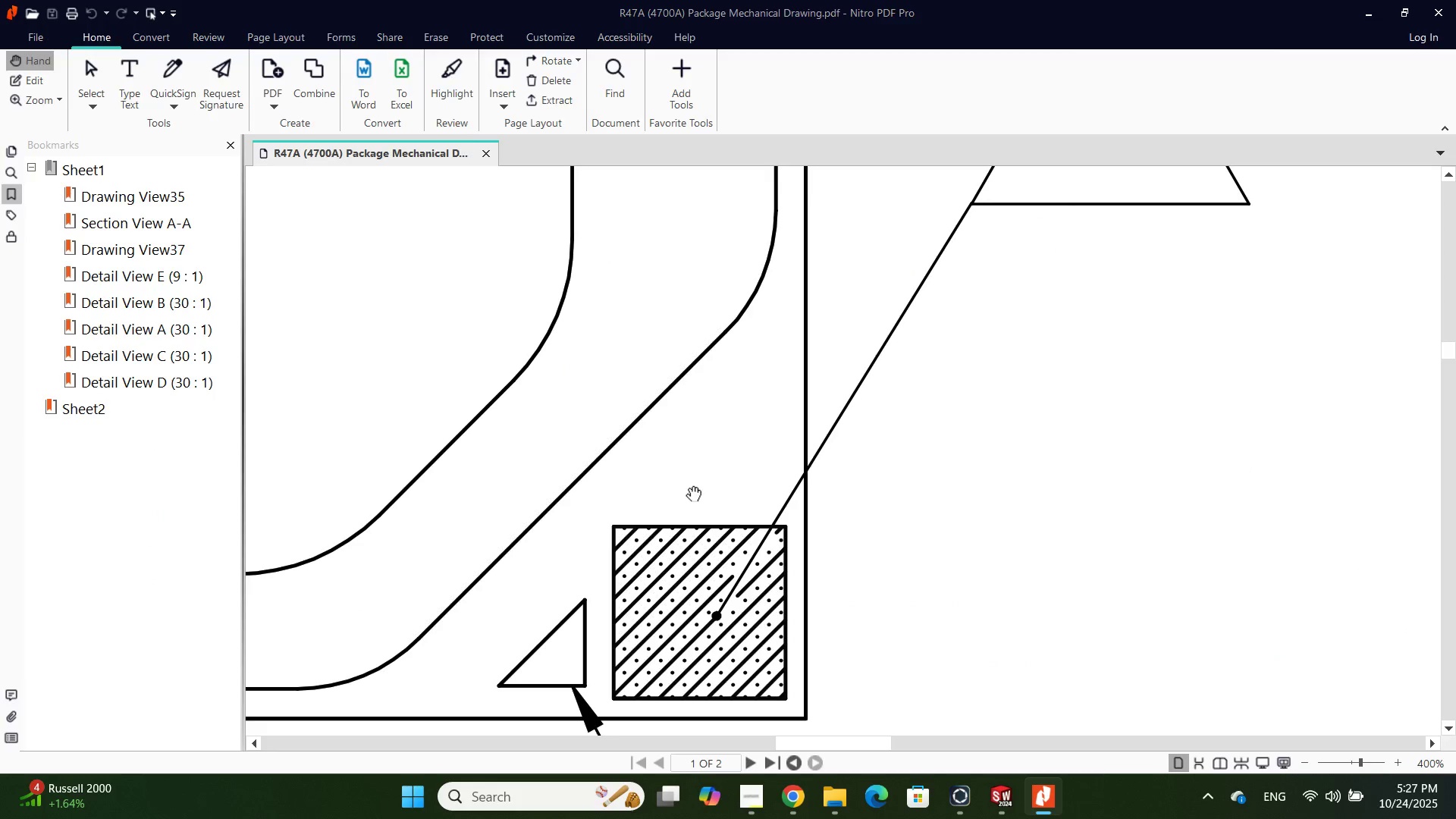 
hold_key(key=Tab, duration=1.73)
 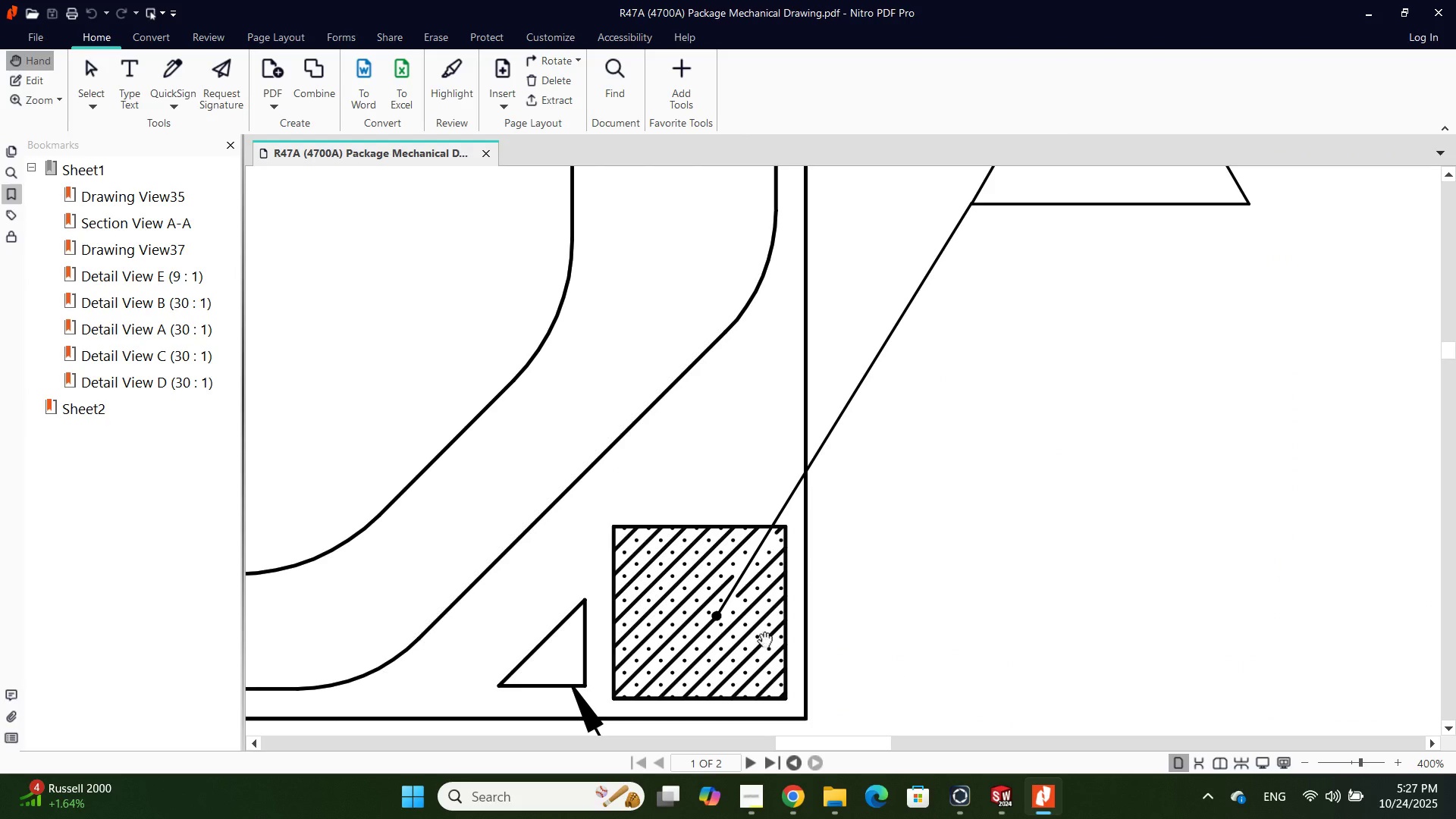 
scroll: coordinate [967, 303], scroll_direction: up, amount: 3.0
 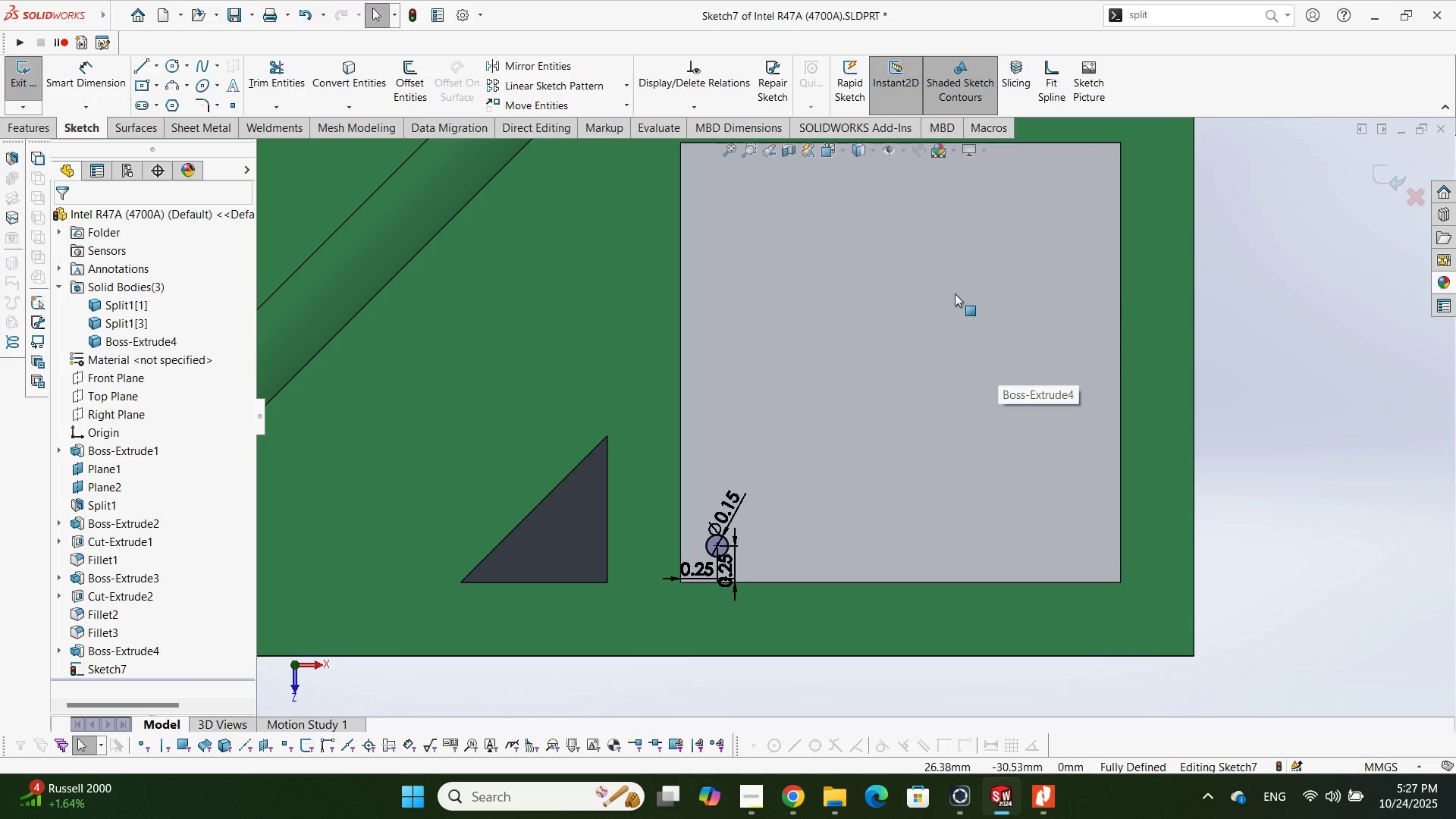 
key(Alt+AltLeft)
 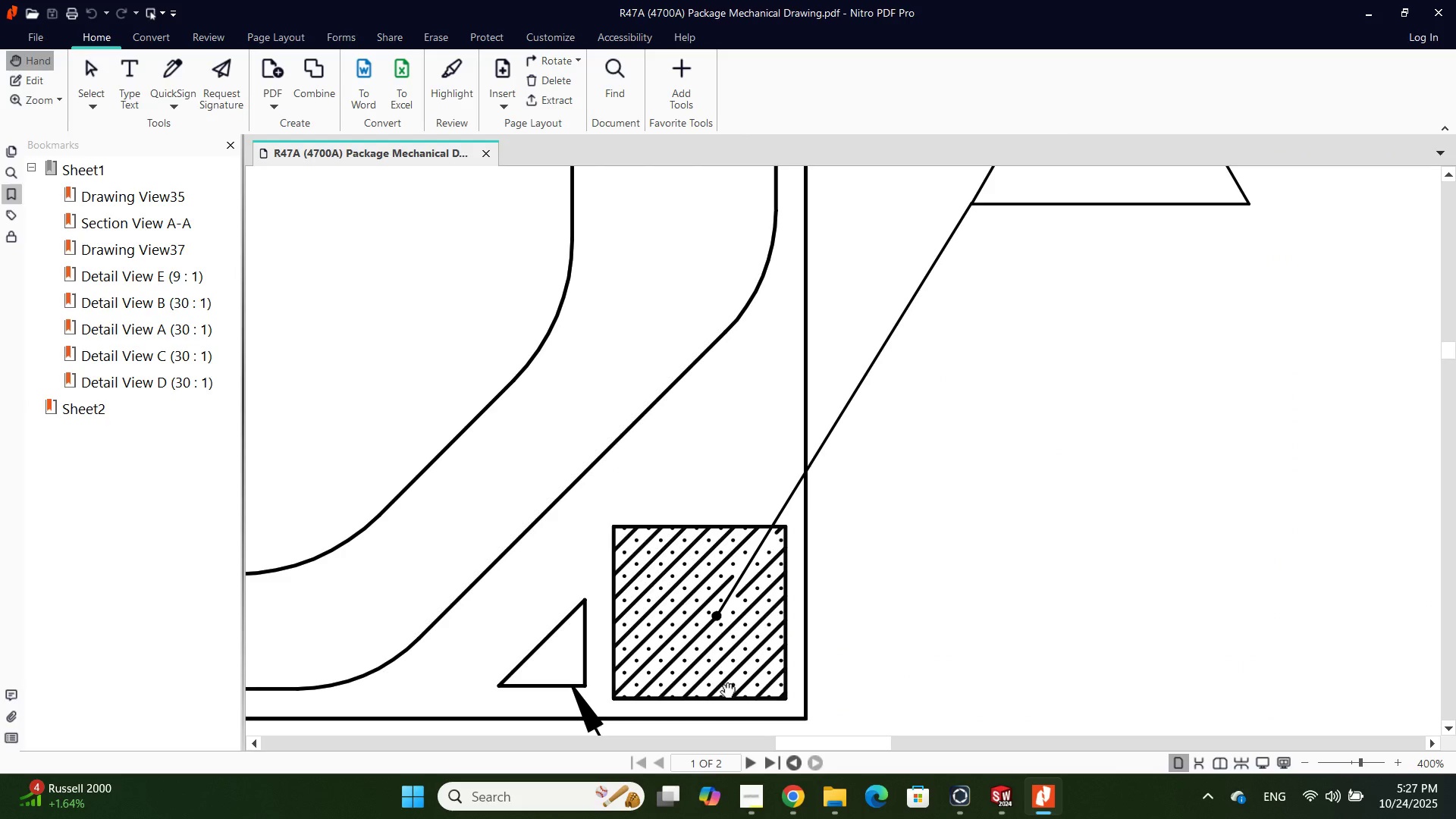 
key(Alt+AltLeft)
 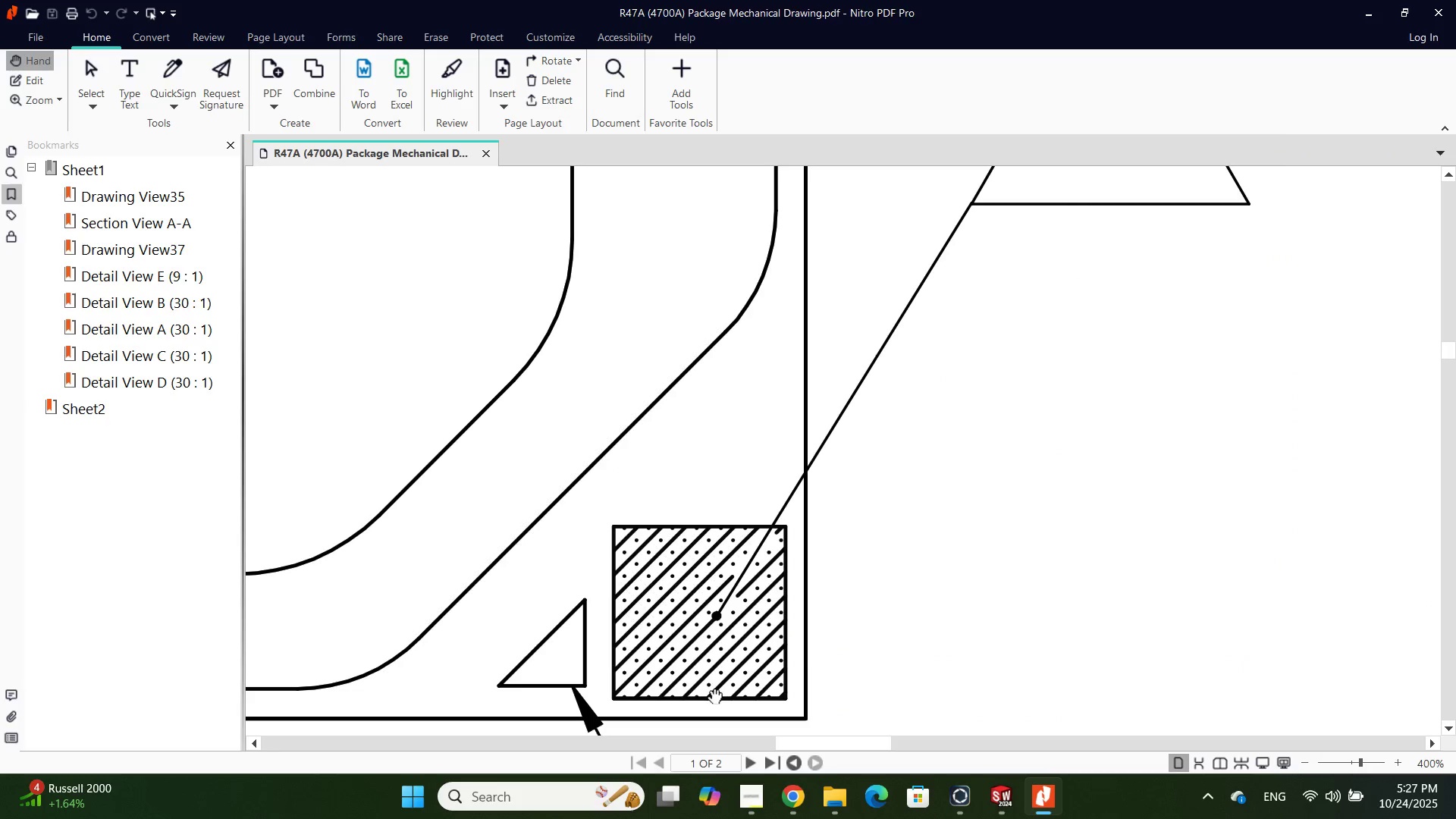 
key(Alt+Tab)
 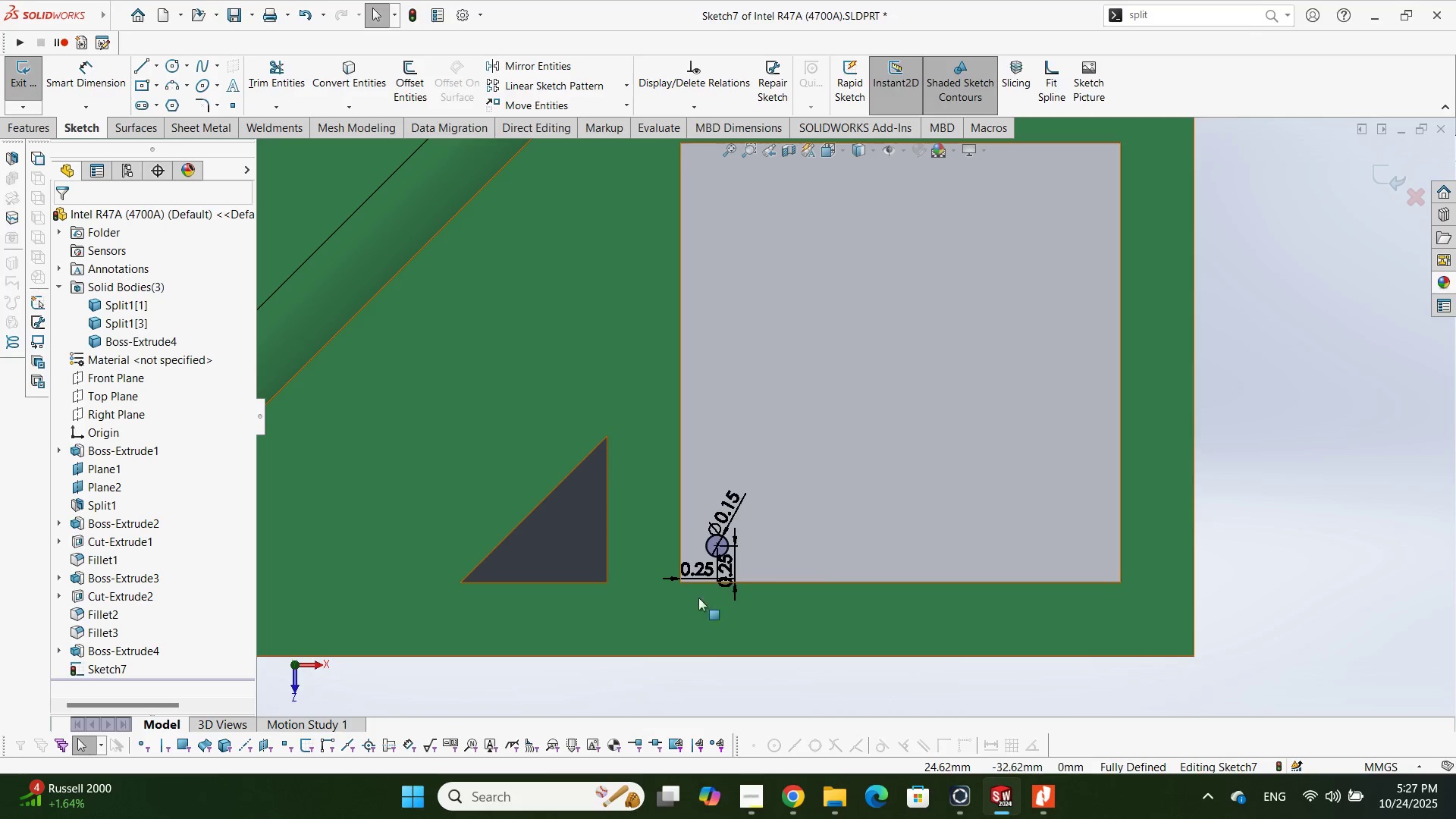 
key(Escape)
 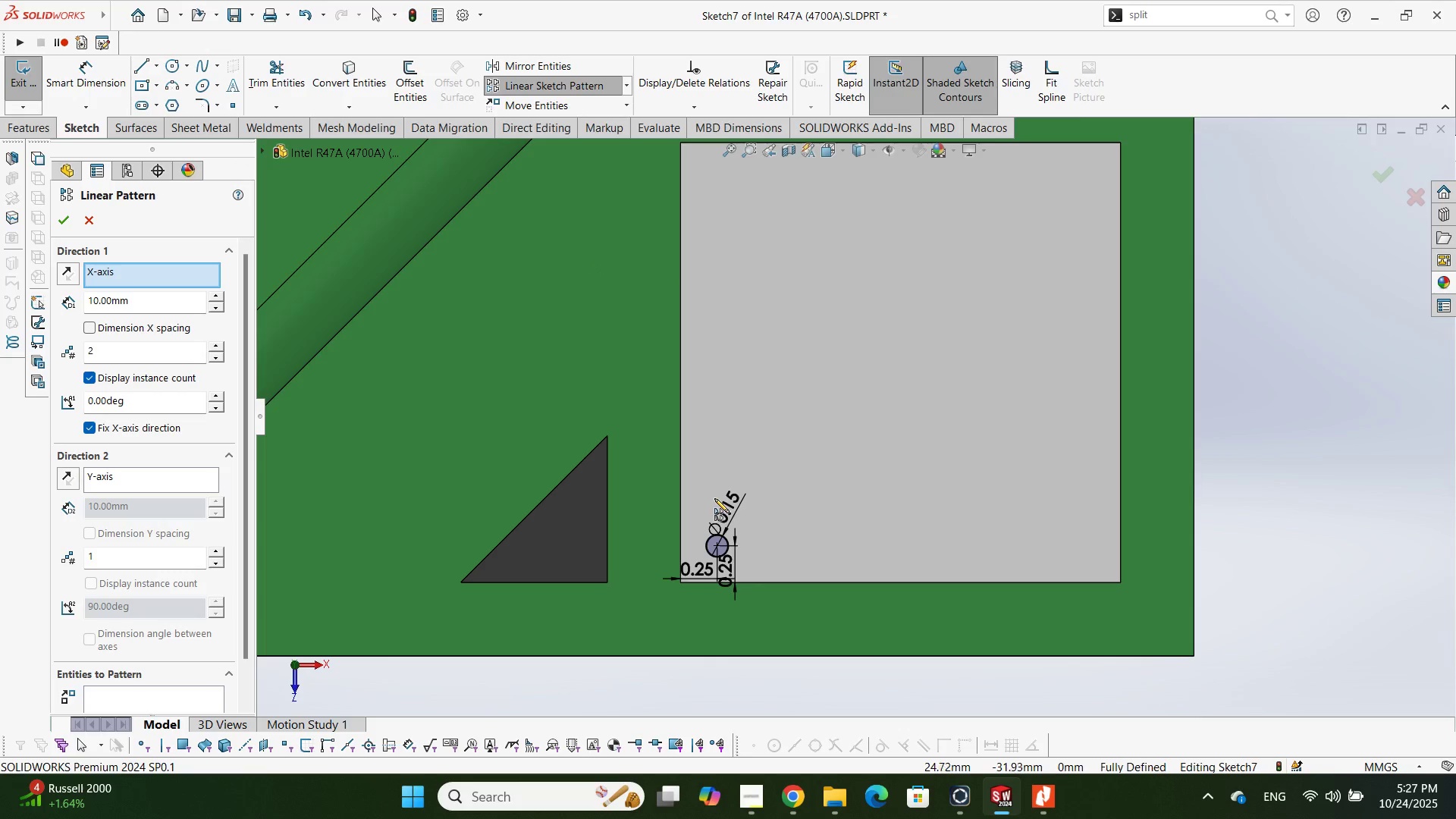 
wait(5.86)
 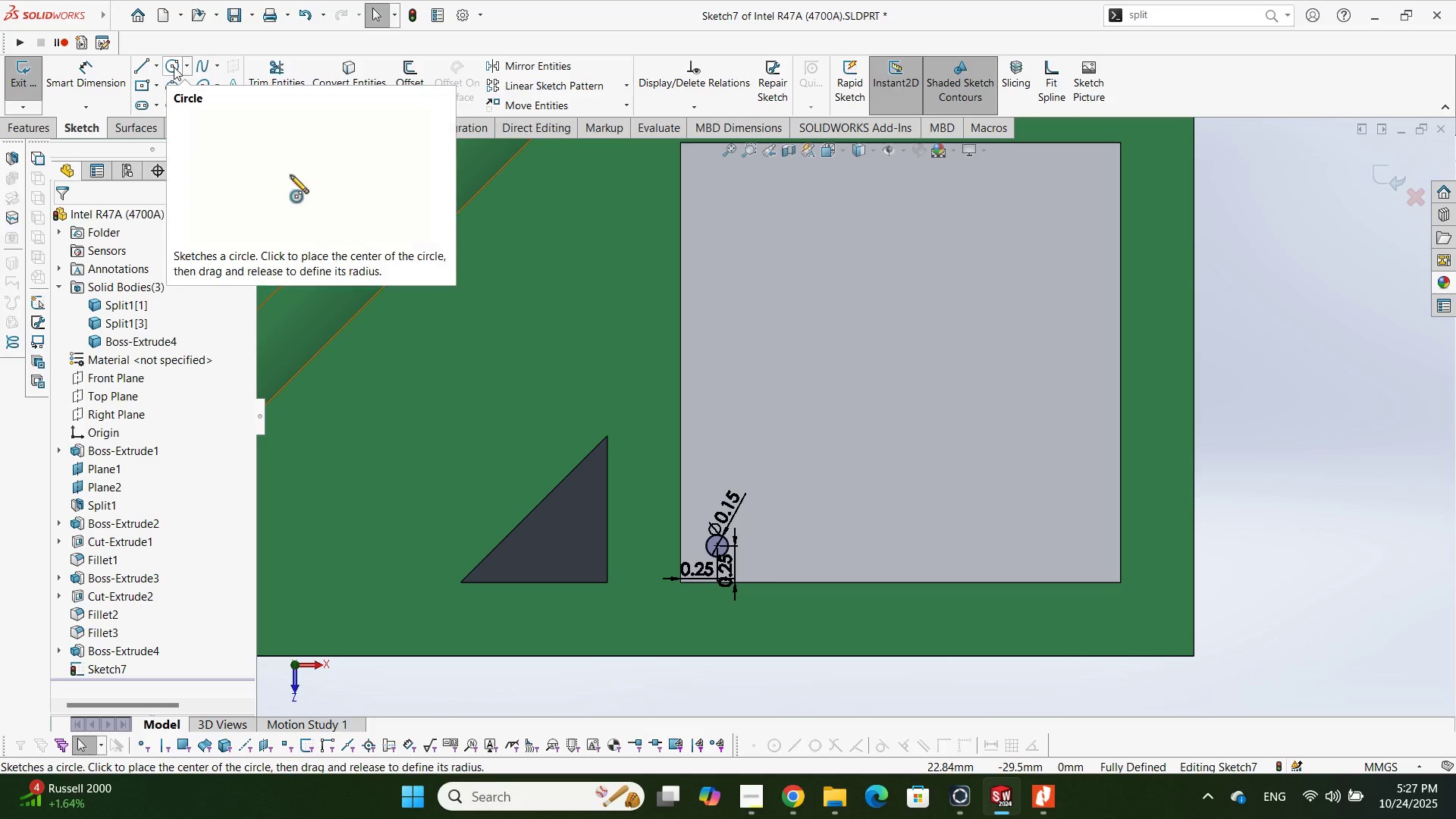 
left_click([156, 700])
 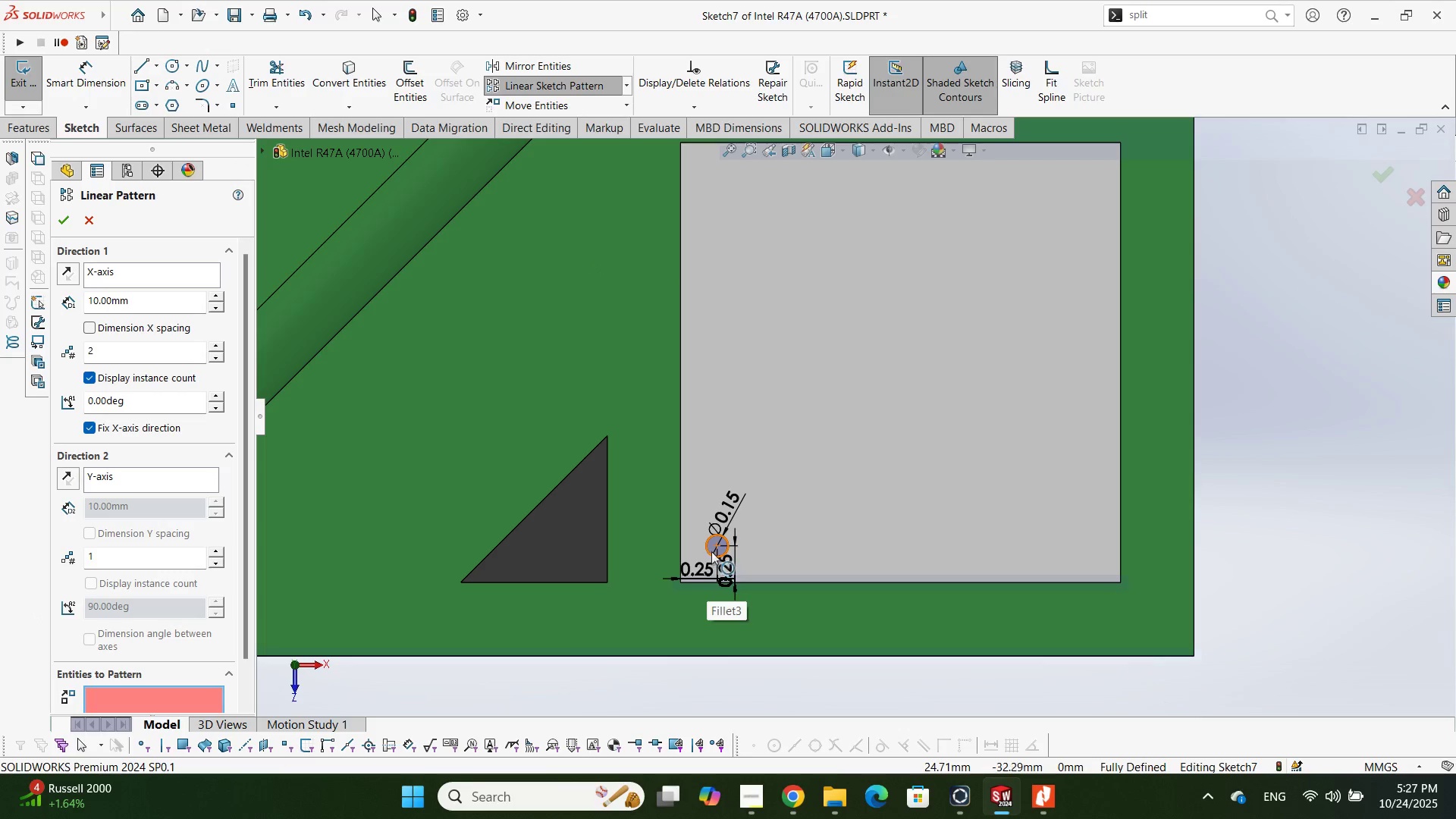 
left_click([711, 551])
 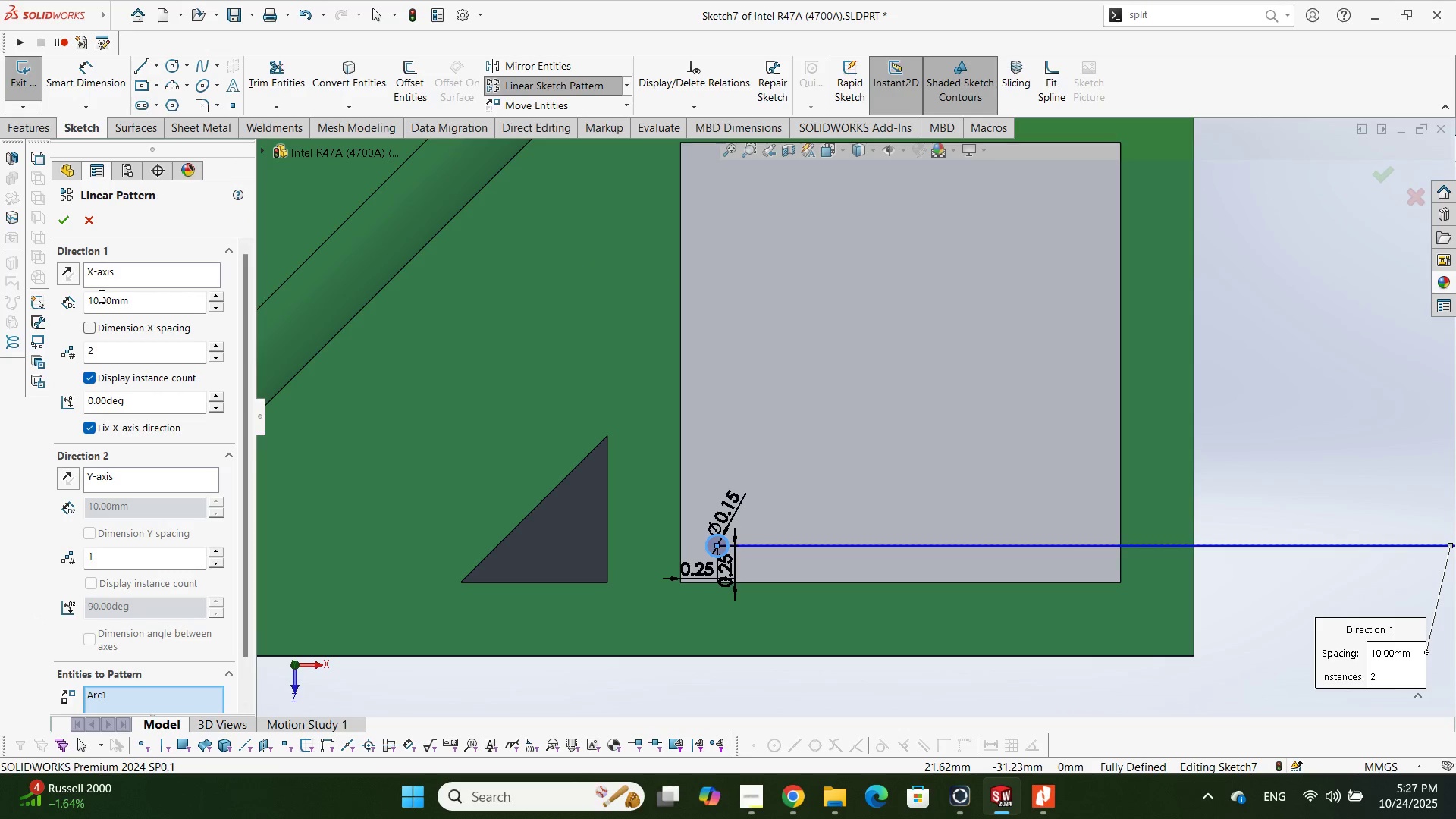 
double_click([100, 296])
 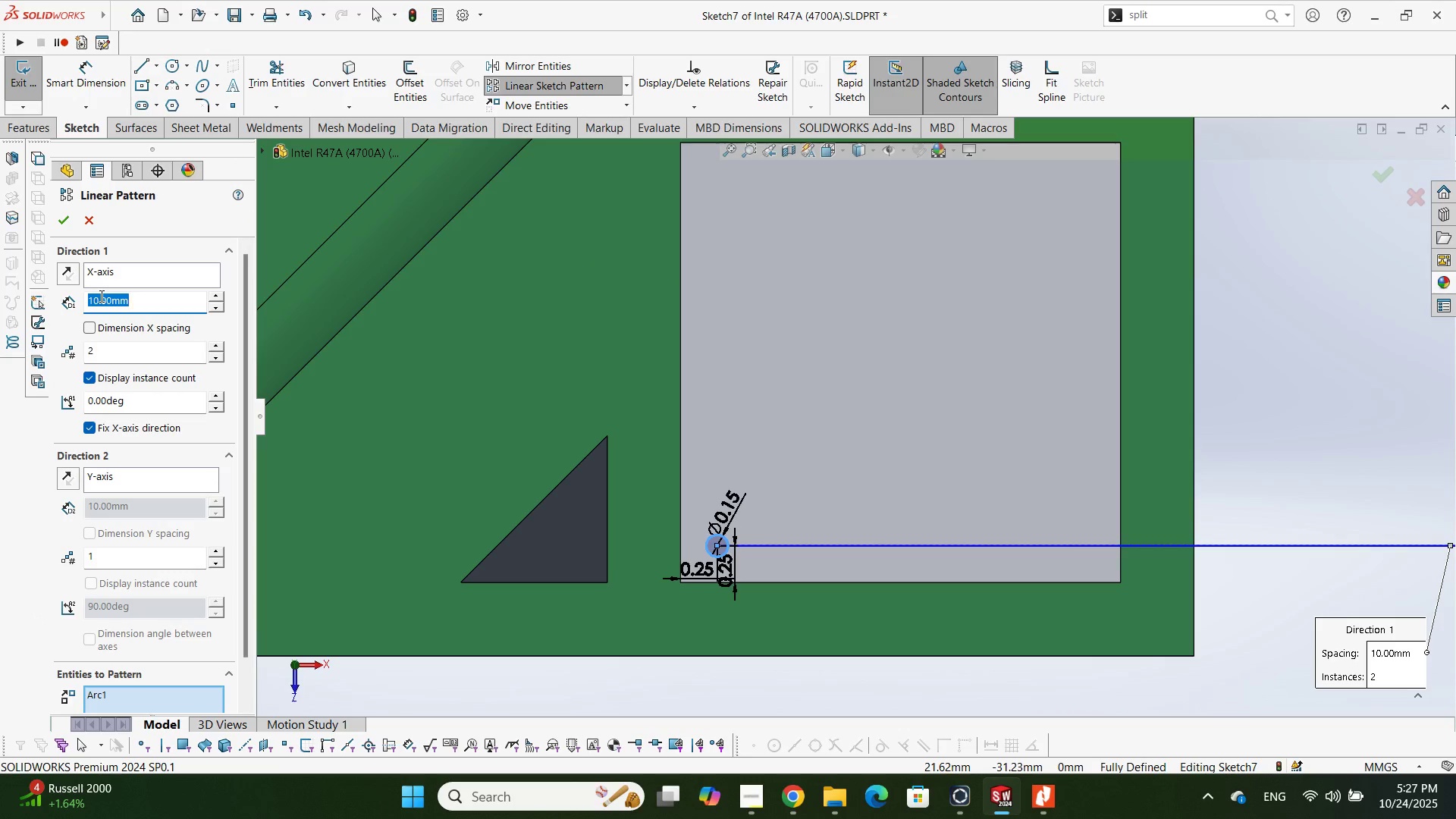 
key(Numpad0)
 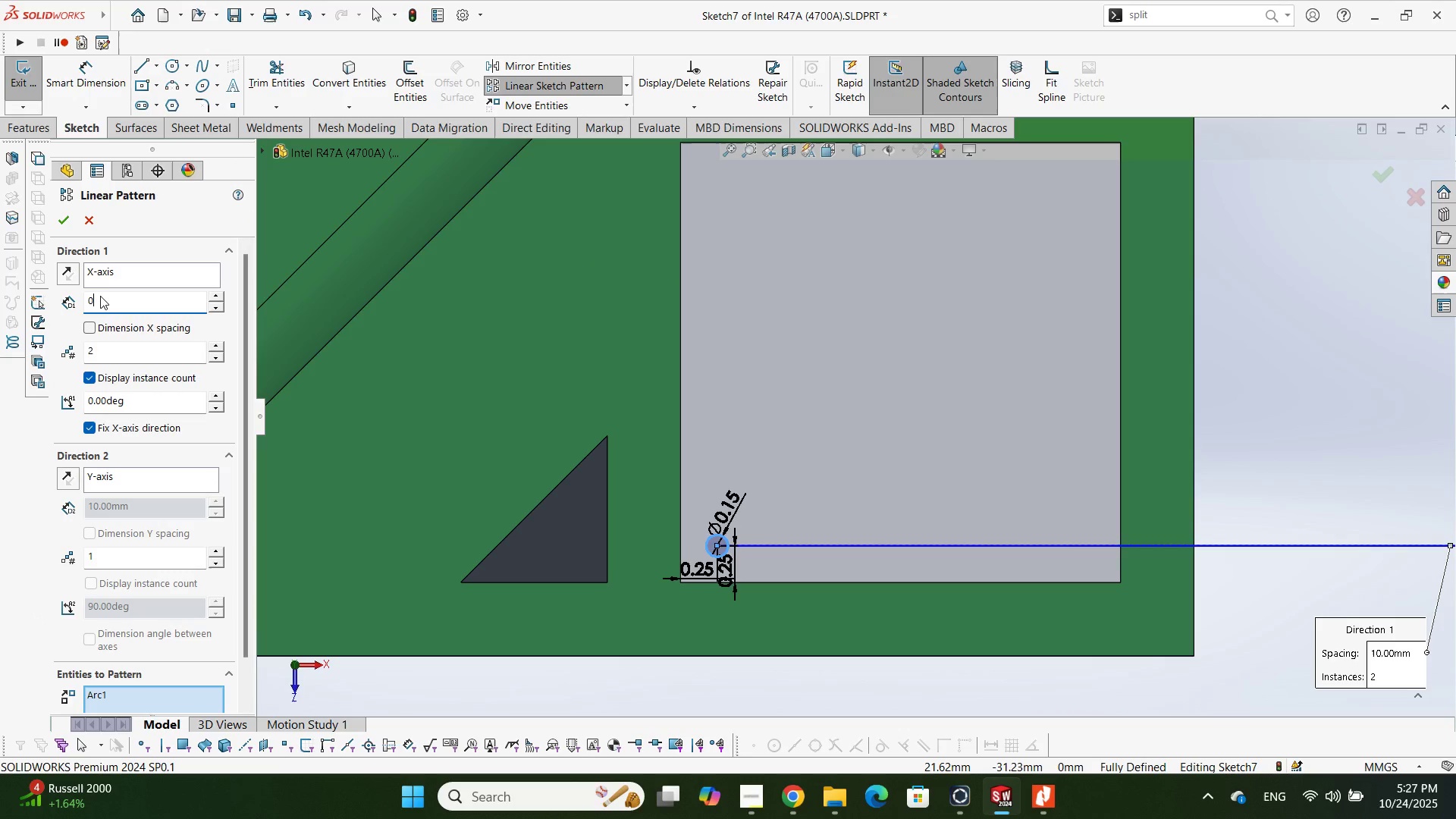 
key(NumpadDecimal)
 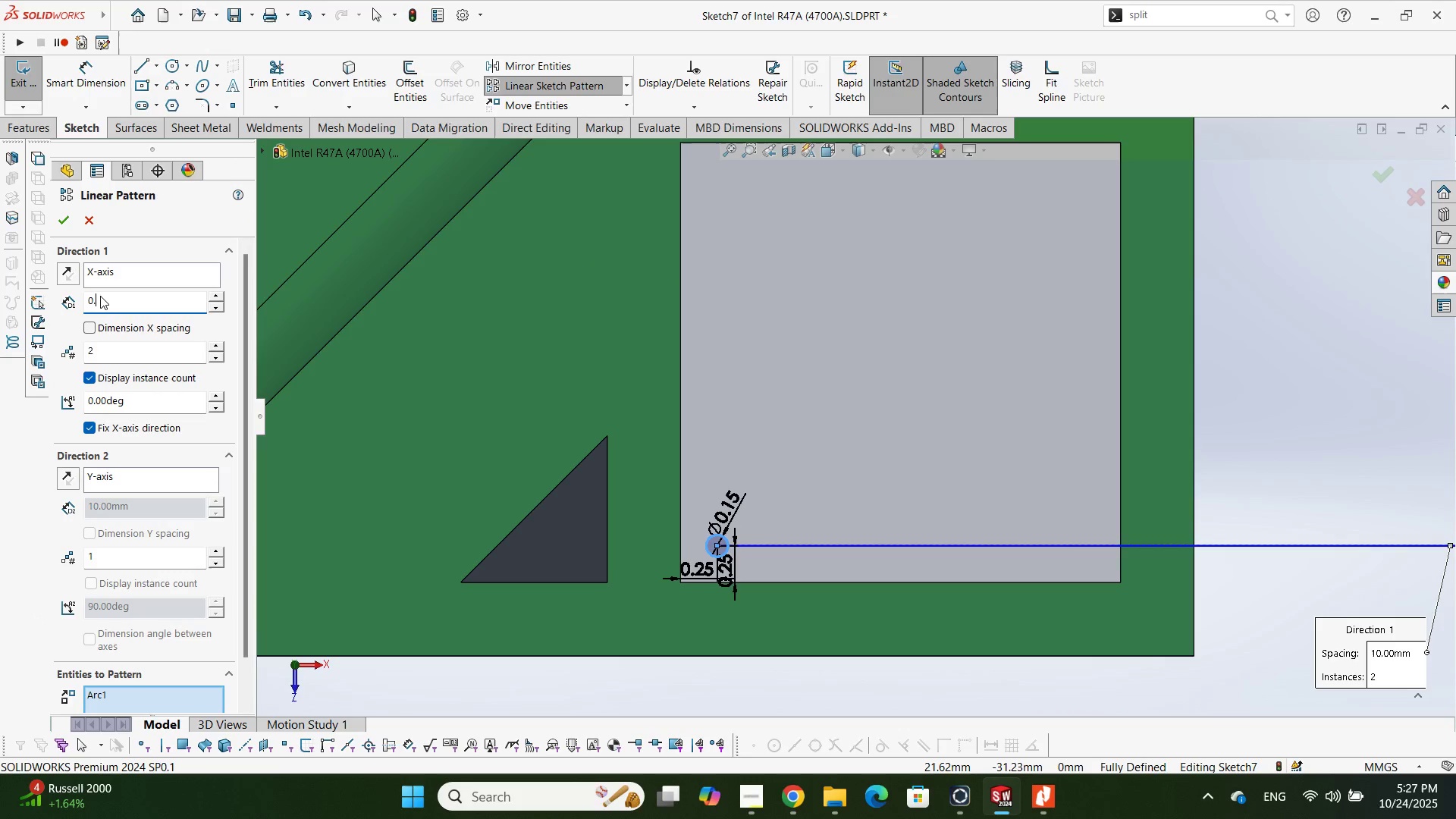 
key(Numpad2)
 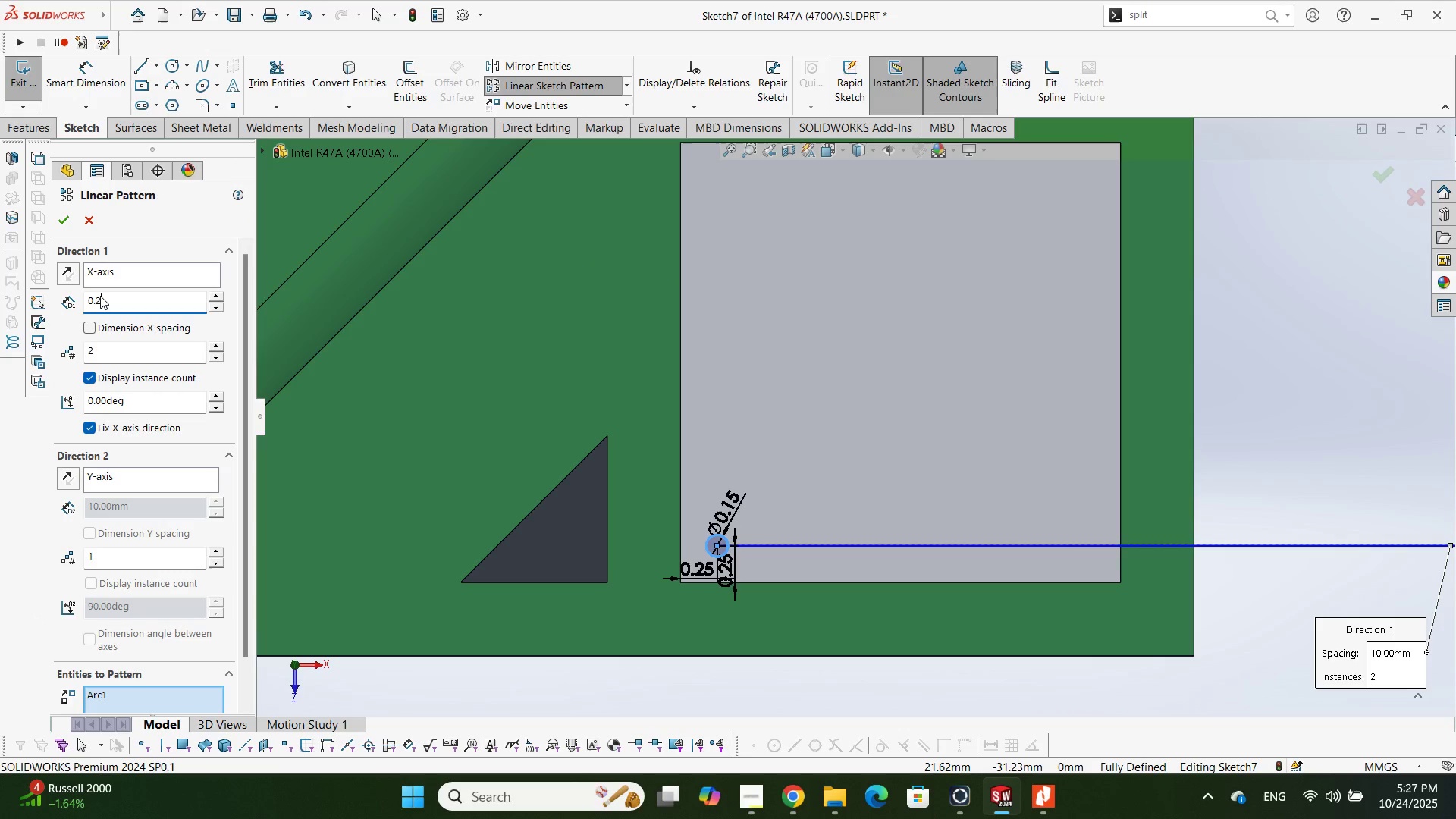 
key(Numpad5)
 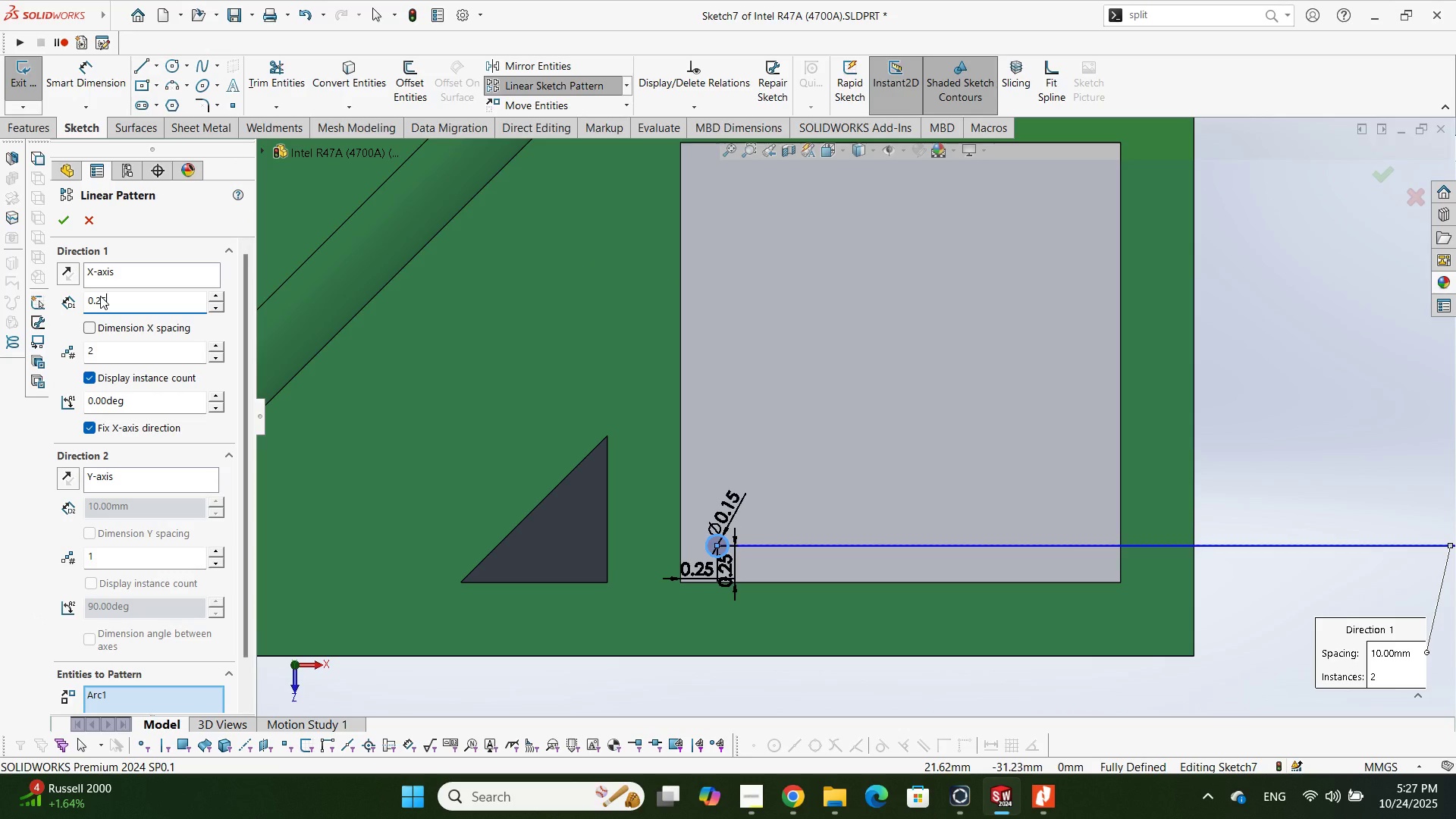 
key(NumpadEnter)
 